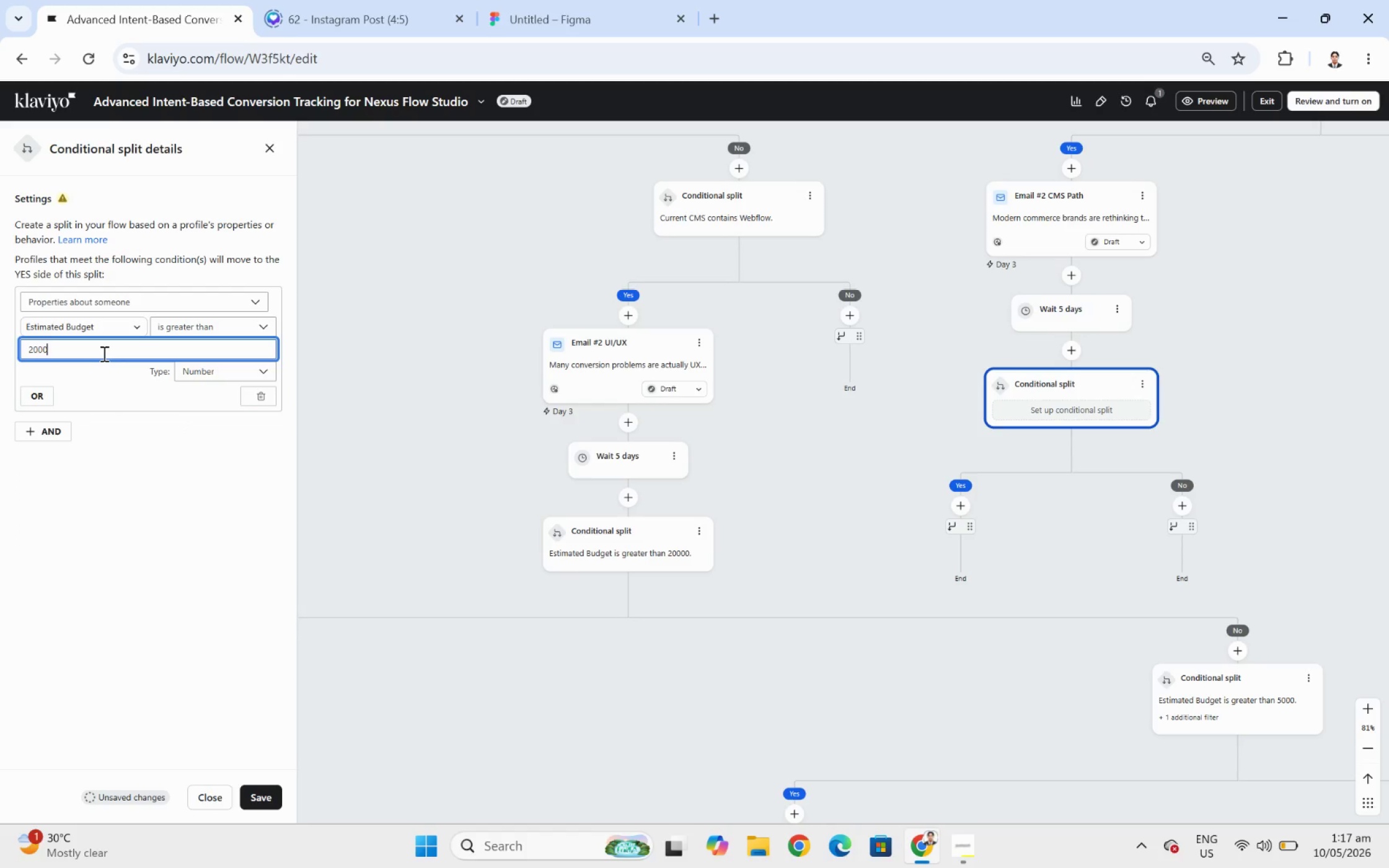 
key(Numpad0)
 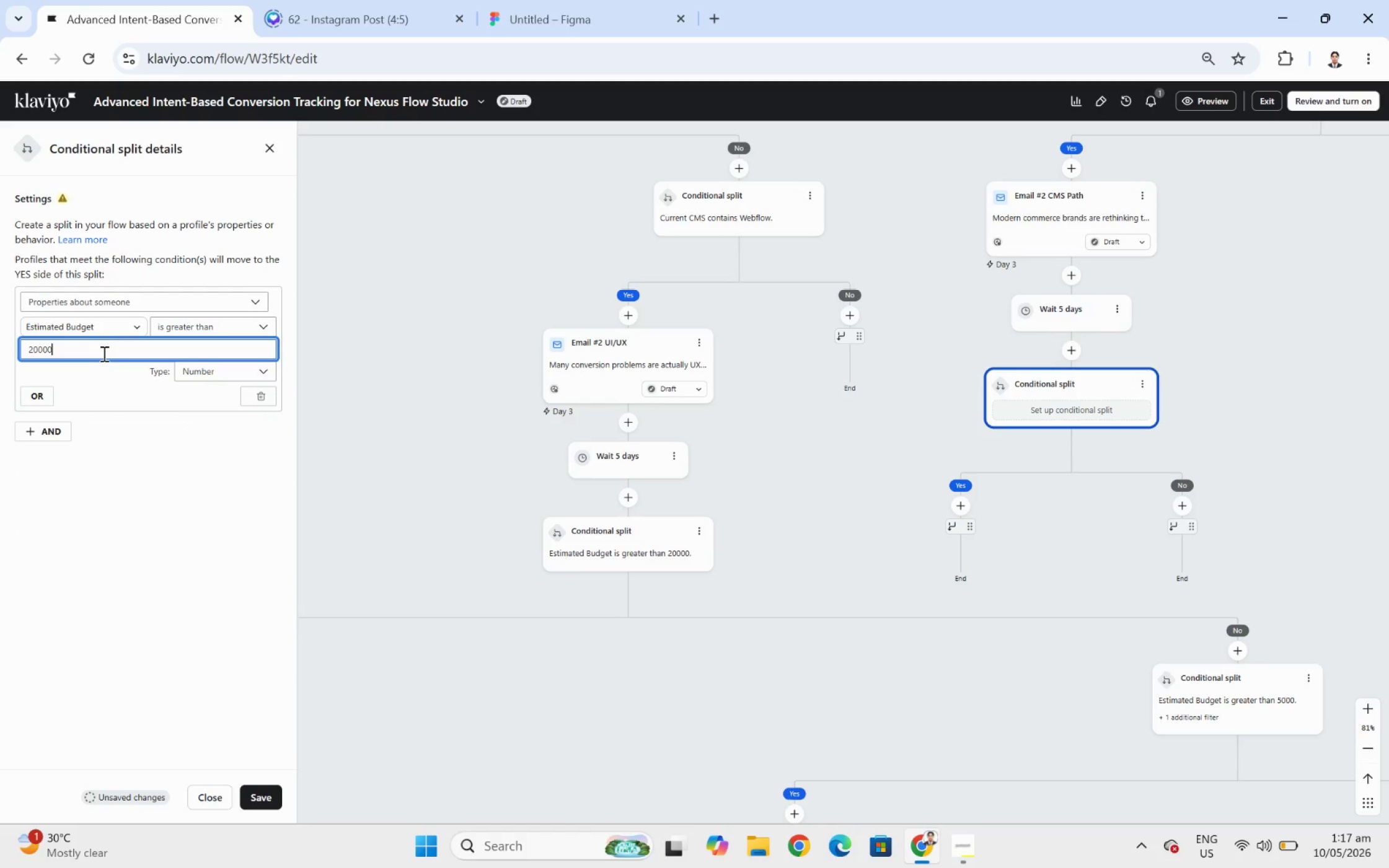 
key(Numpad0)
 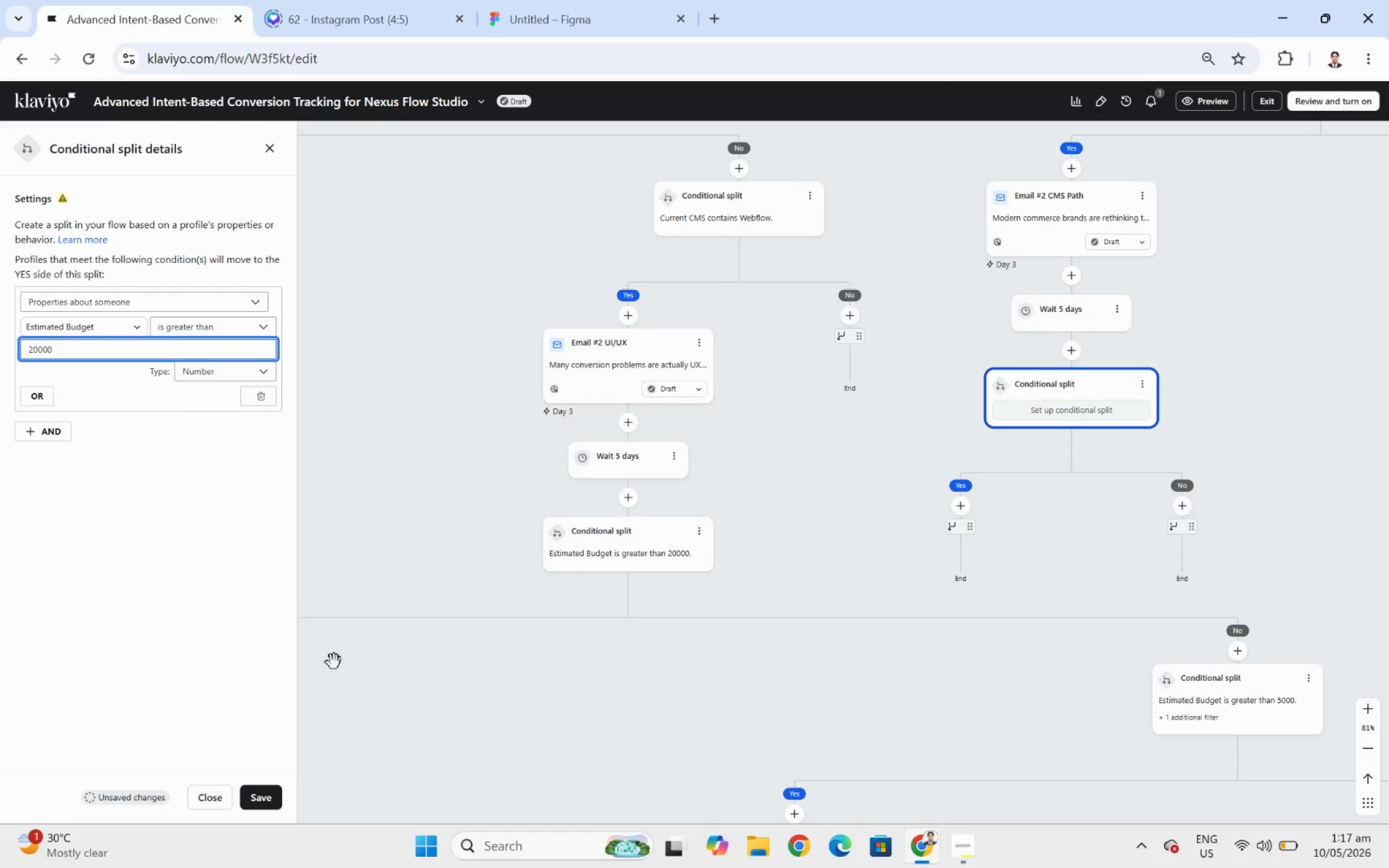 
left_click([266, 799])
 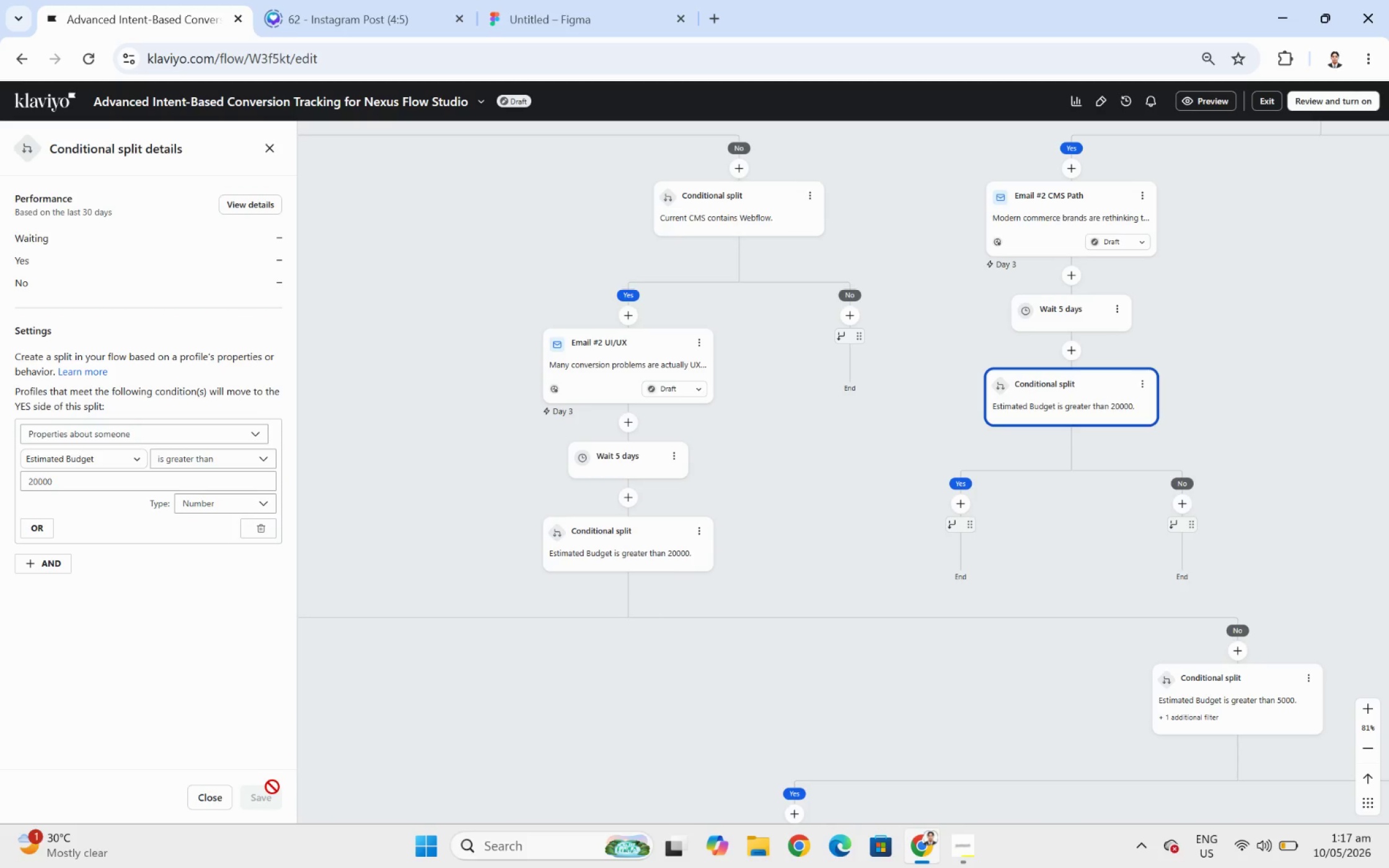 
wait(23.37)
 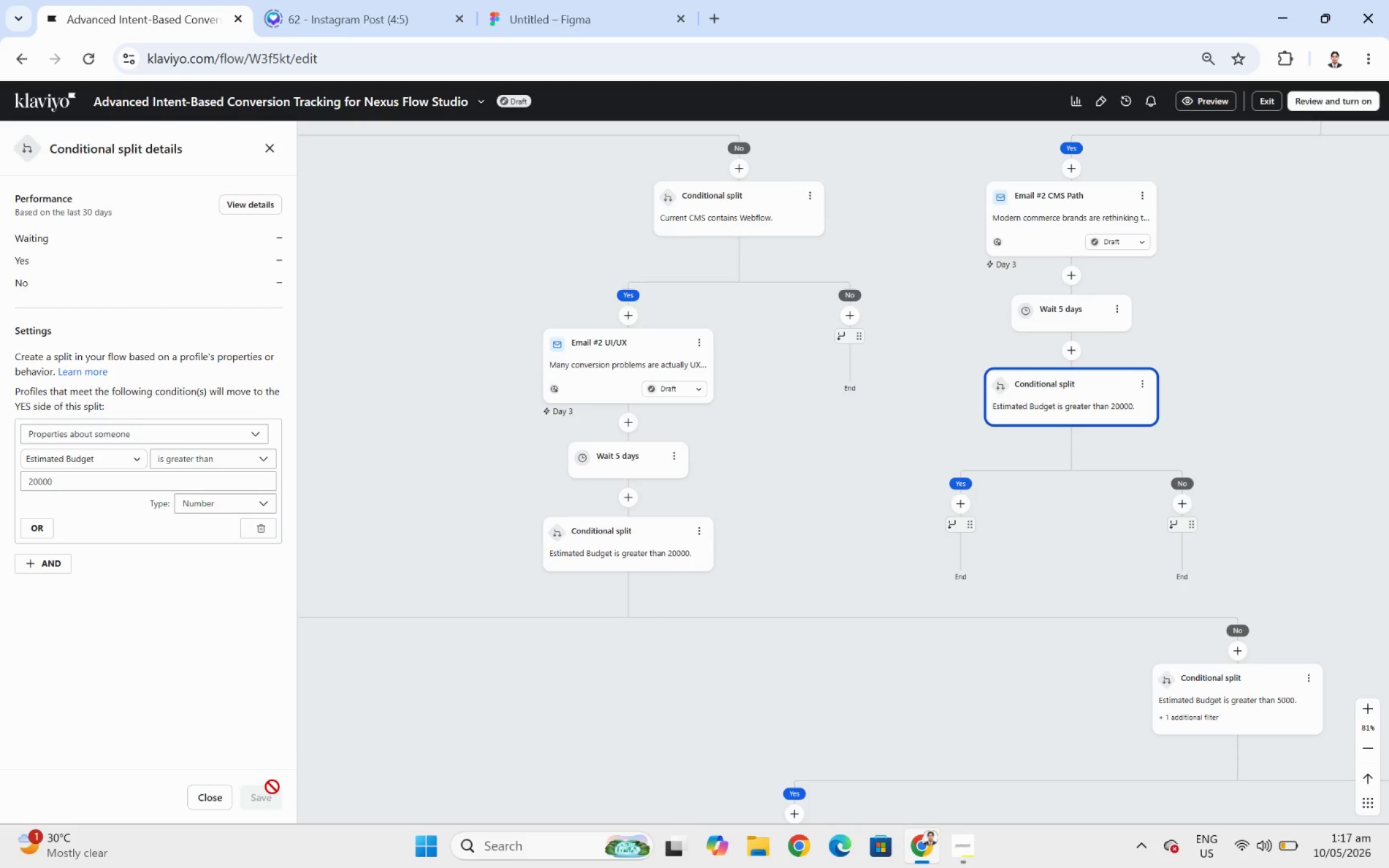 
left_click_drag(start_coordinate=[851, 484], to_coordinate=[715, 457])
 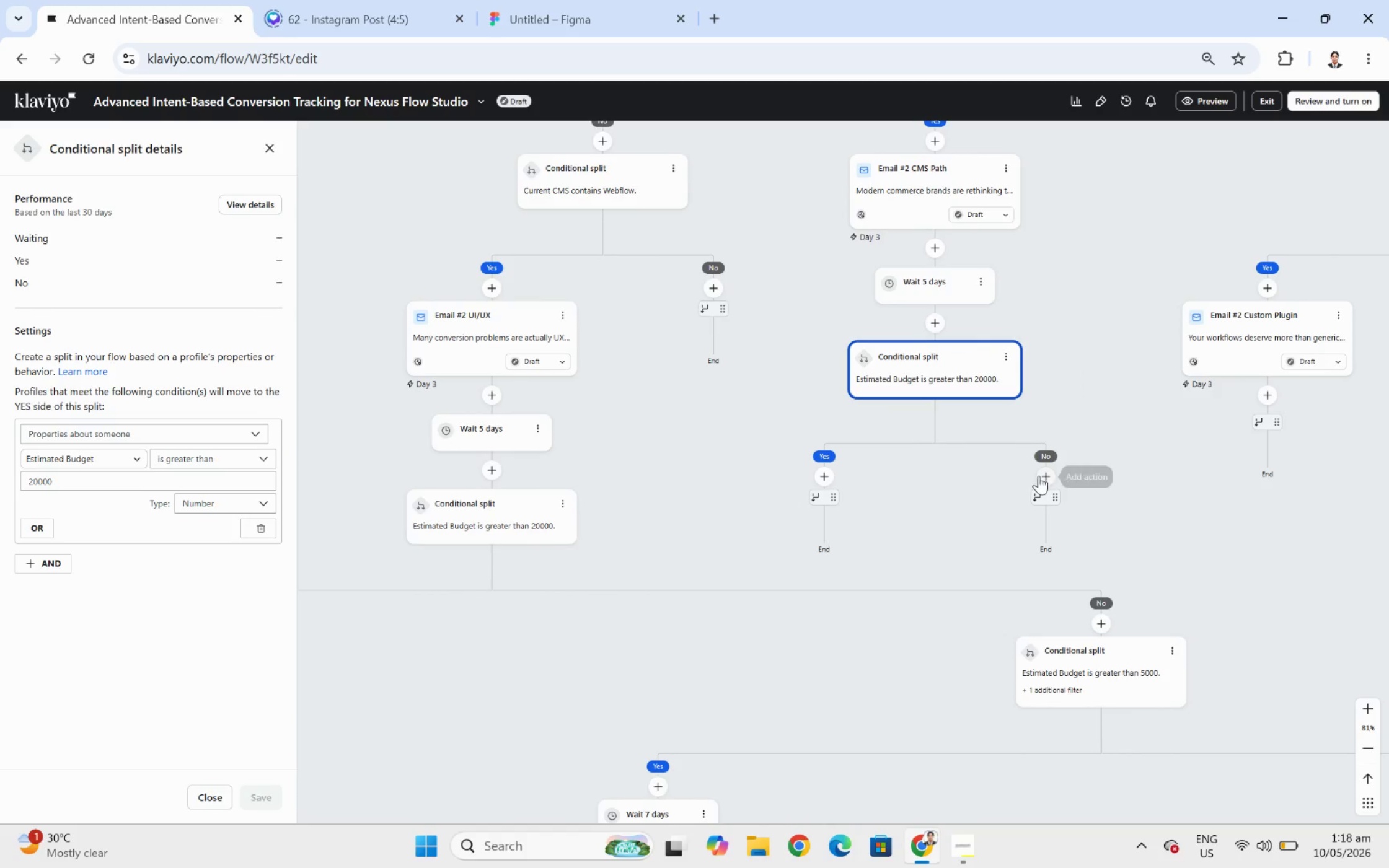 
left_click([1051, 478])
 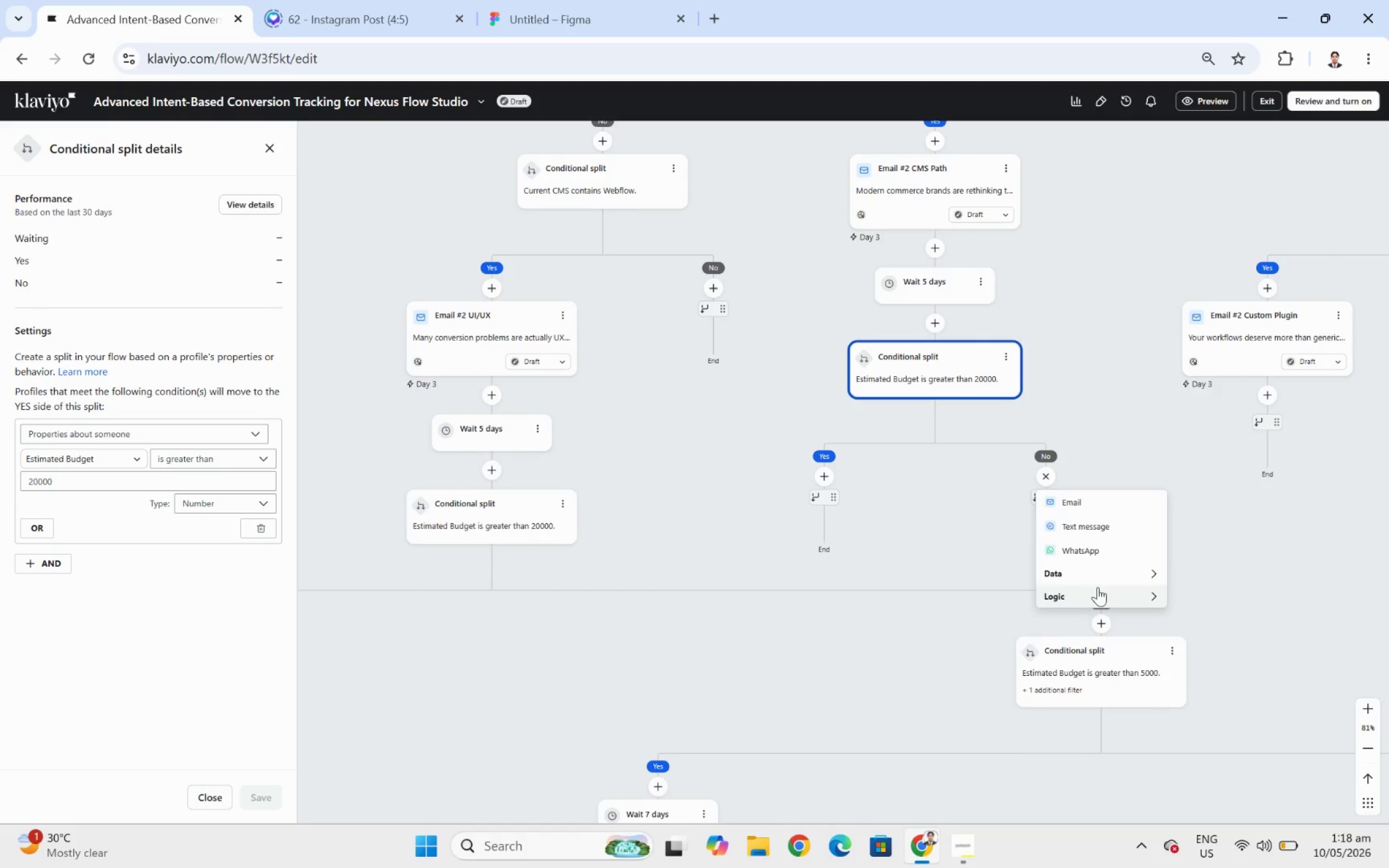 
left_click([1098, 596])
 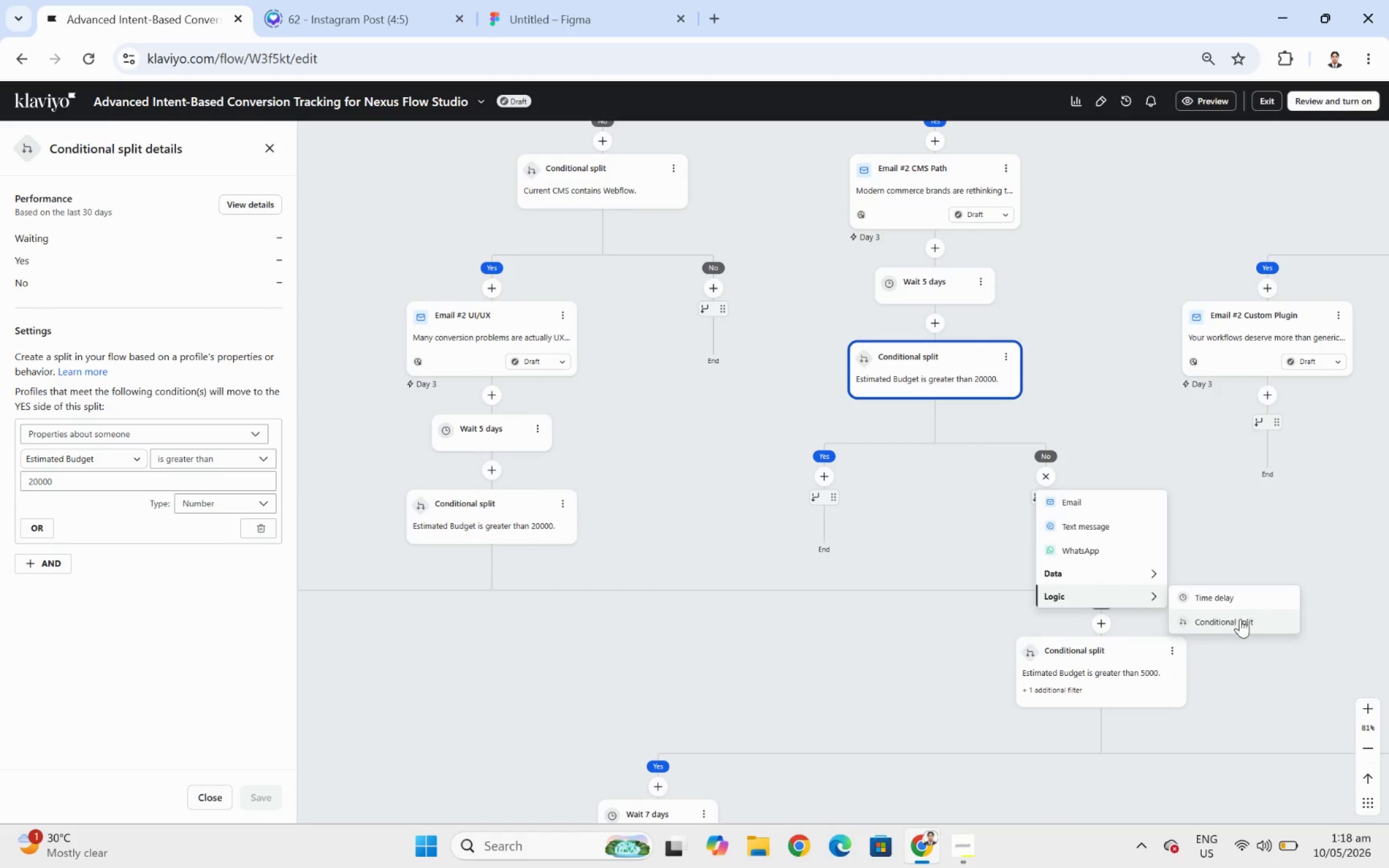 
left_click([1239, 621])
 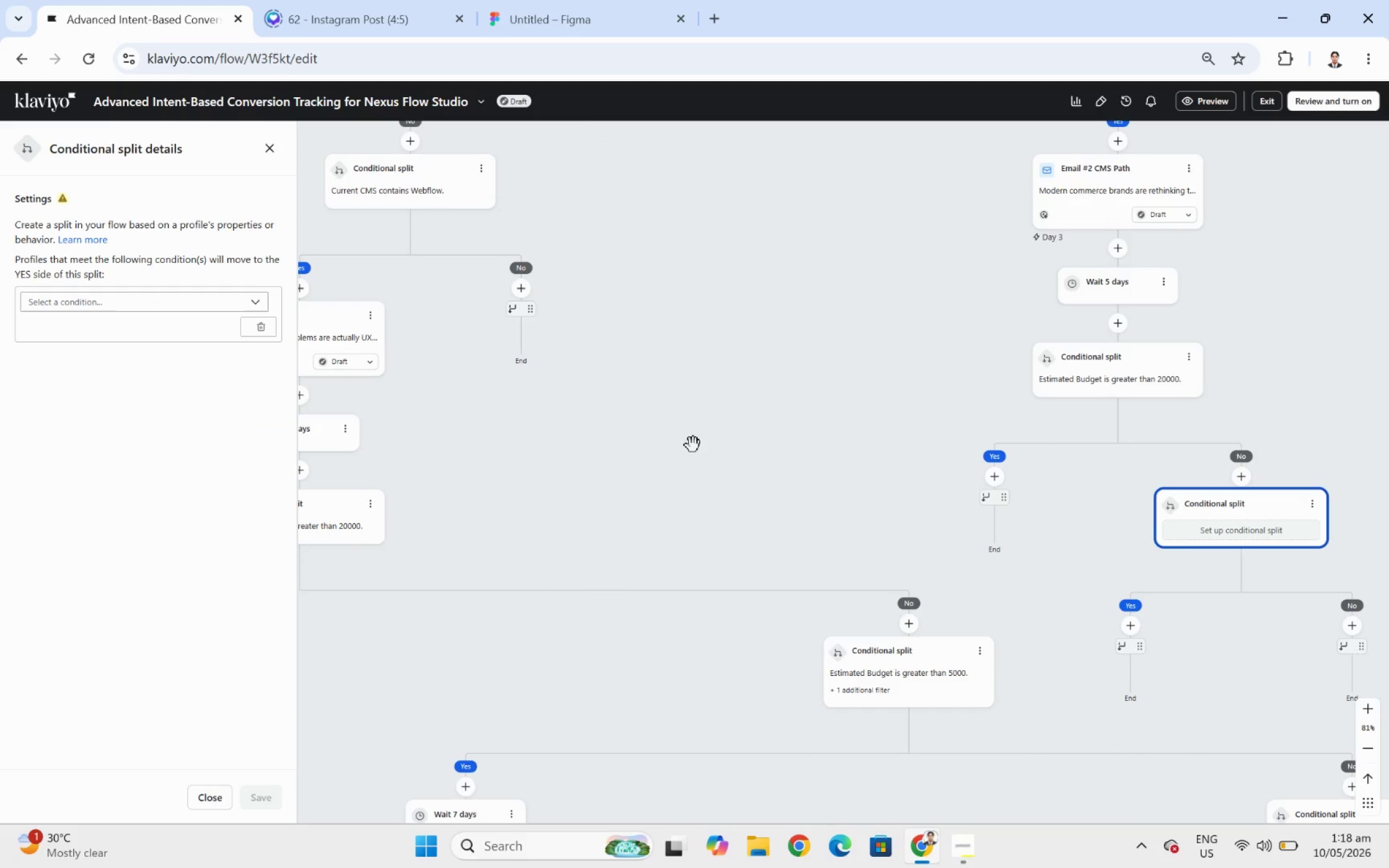 
left_click_drag(start_coordinate=[868, 458], to_coordinate=[553, 368])
 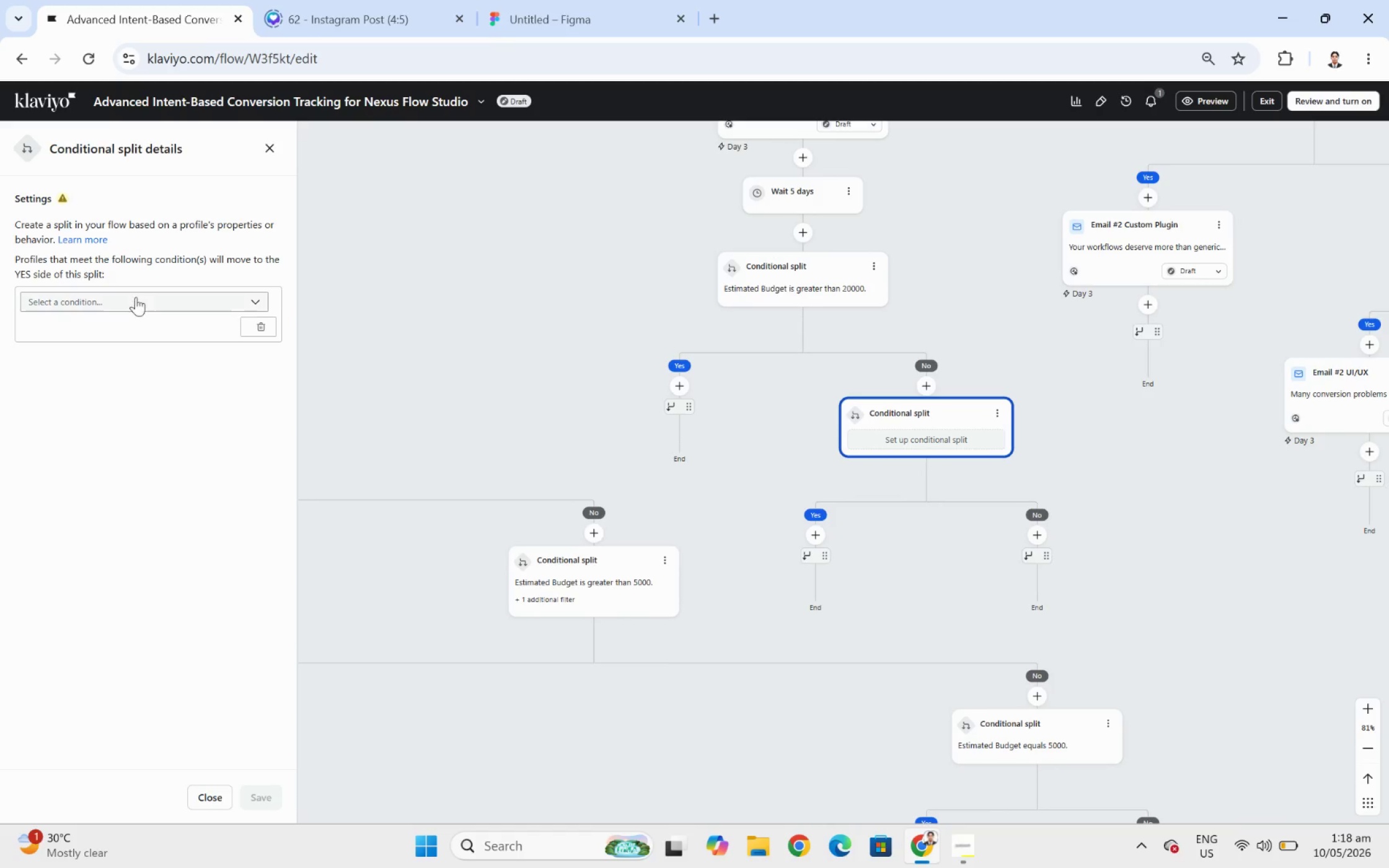 
left_click([136, 295])
 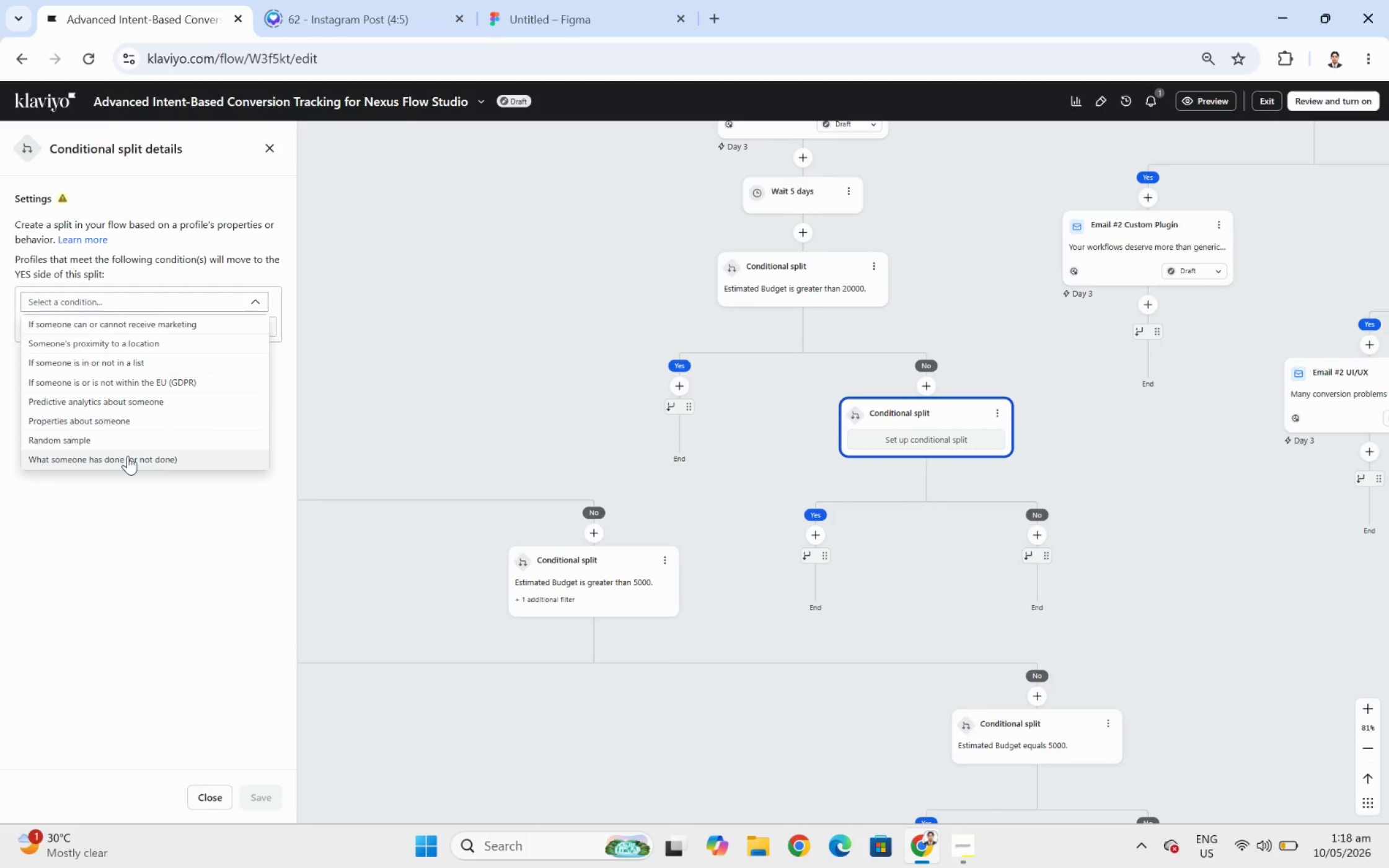 
left_click([128, 455])
 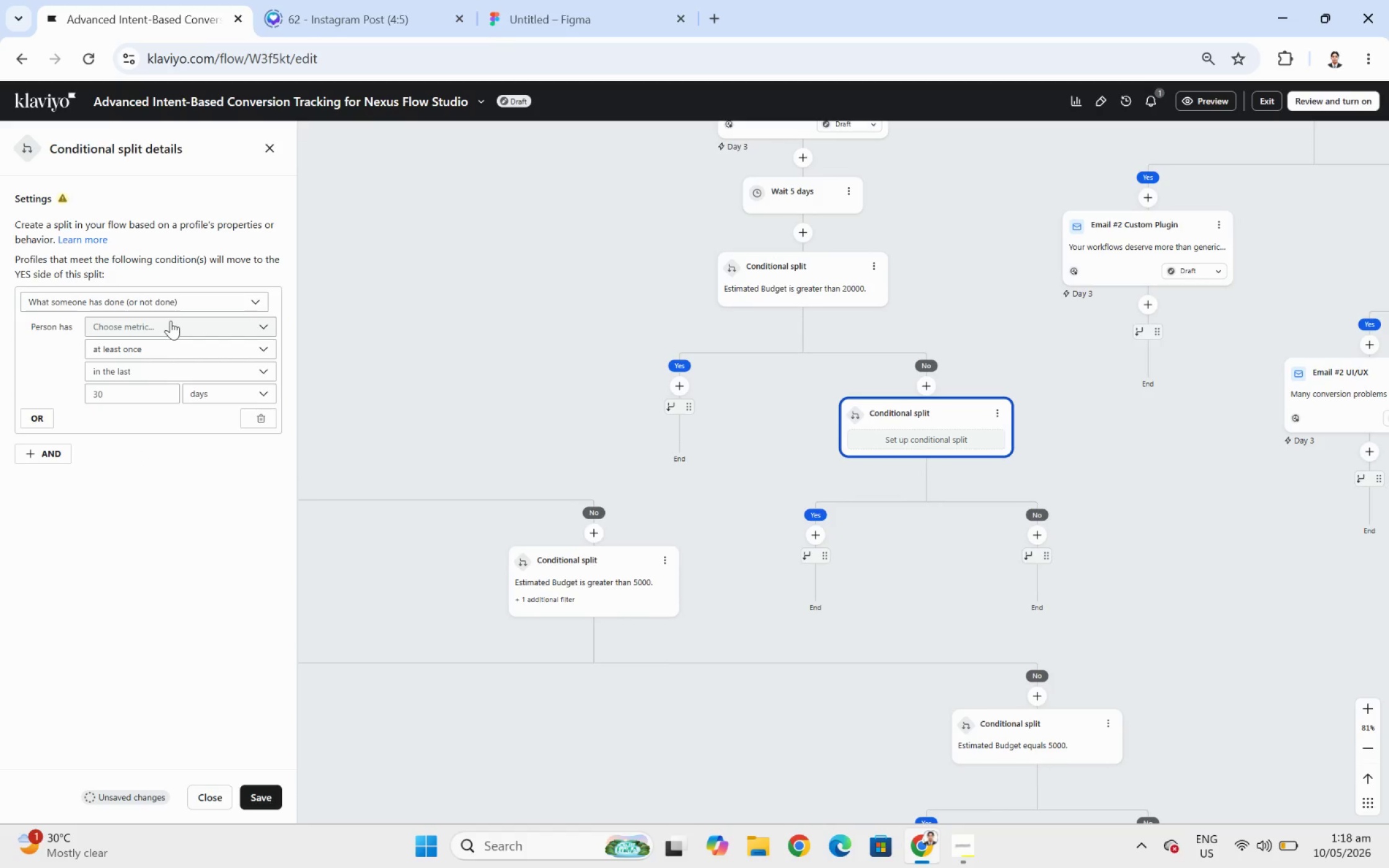 
left_click([177, 307])
 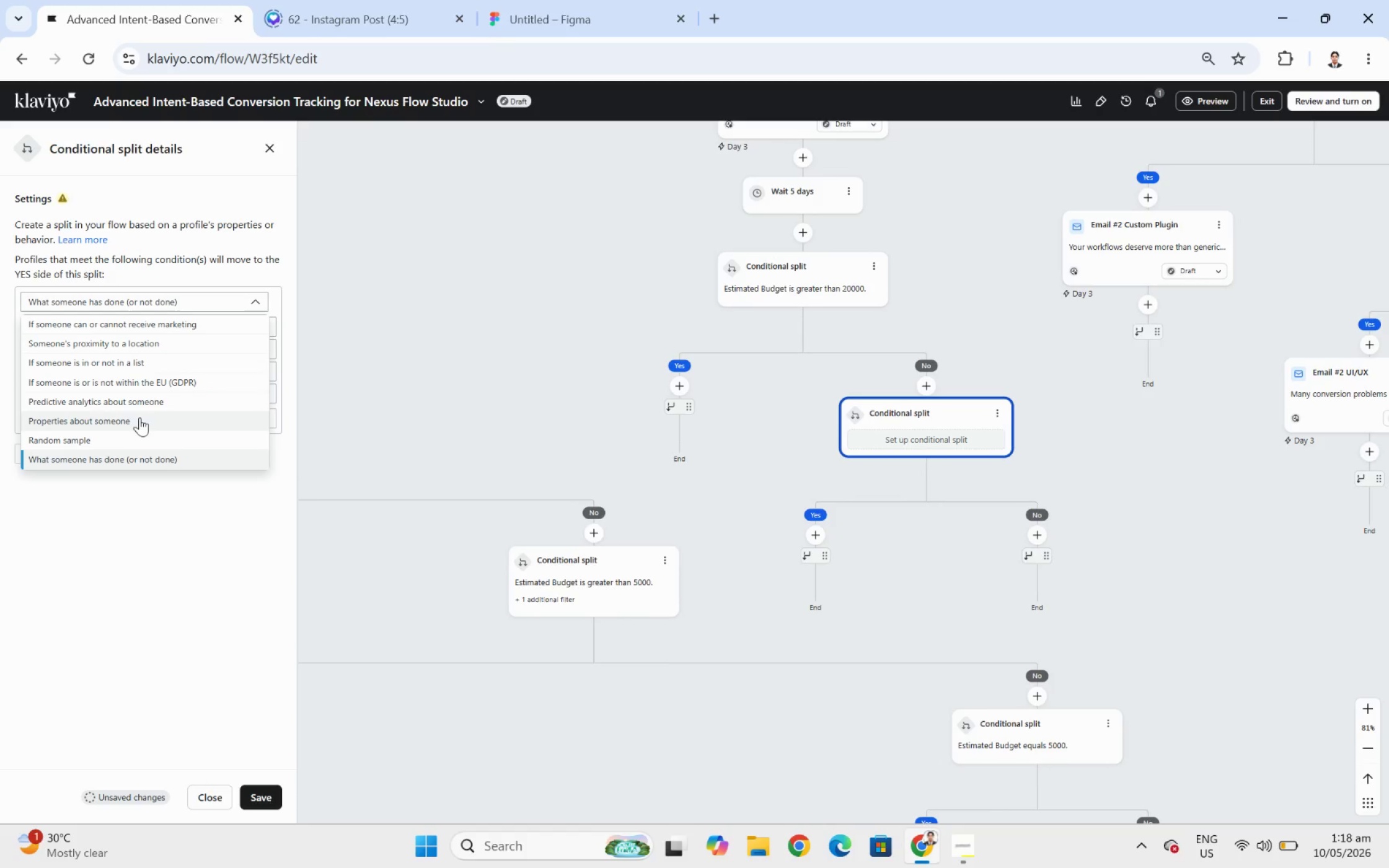 
left_click([139, 420])
 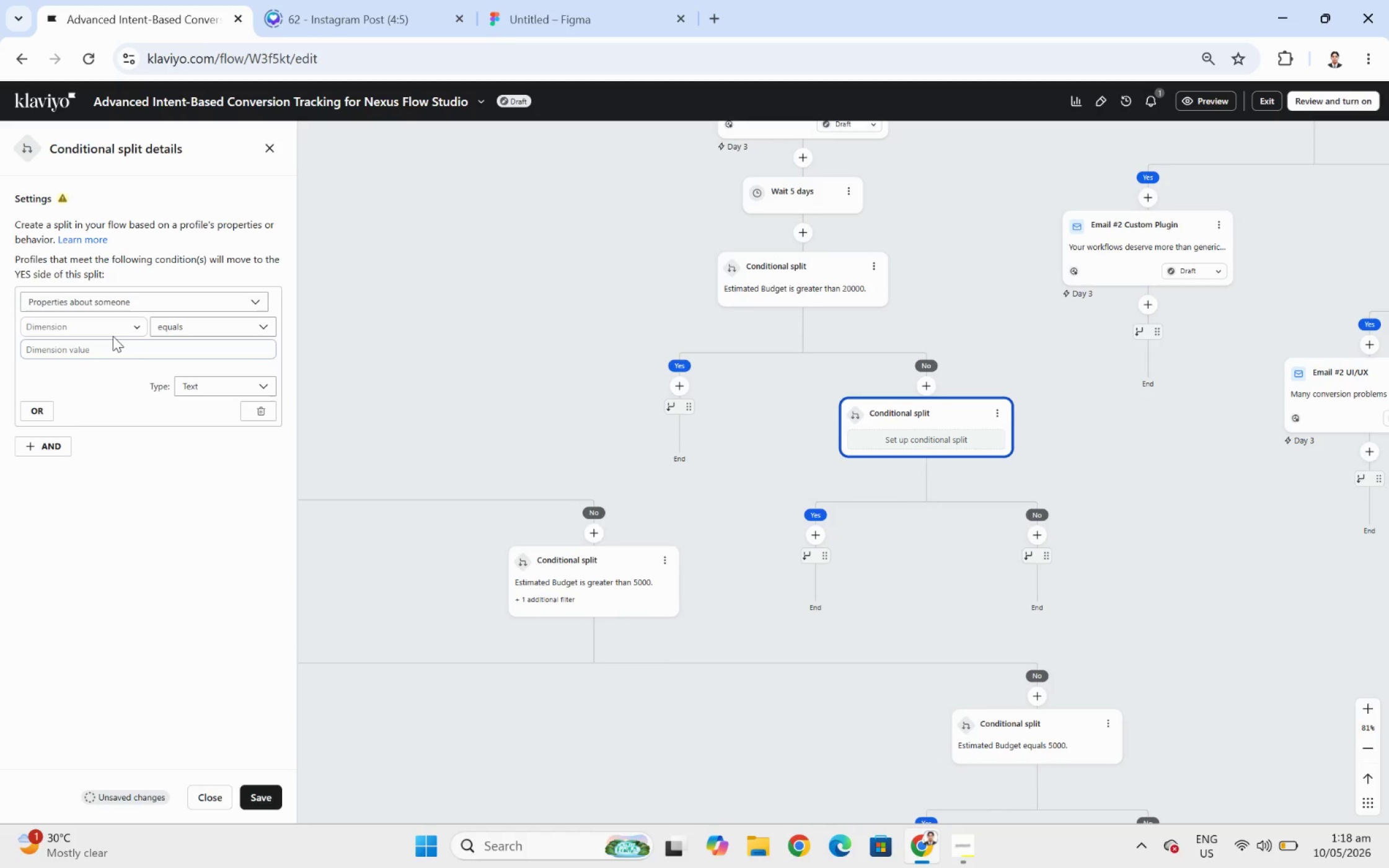 
left_click([112, 333])
 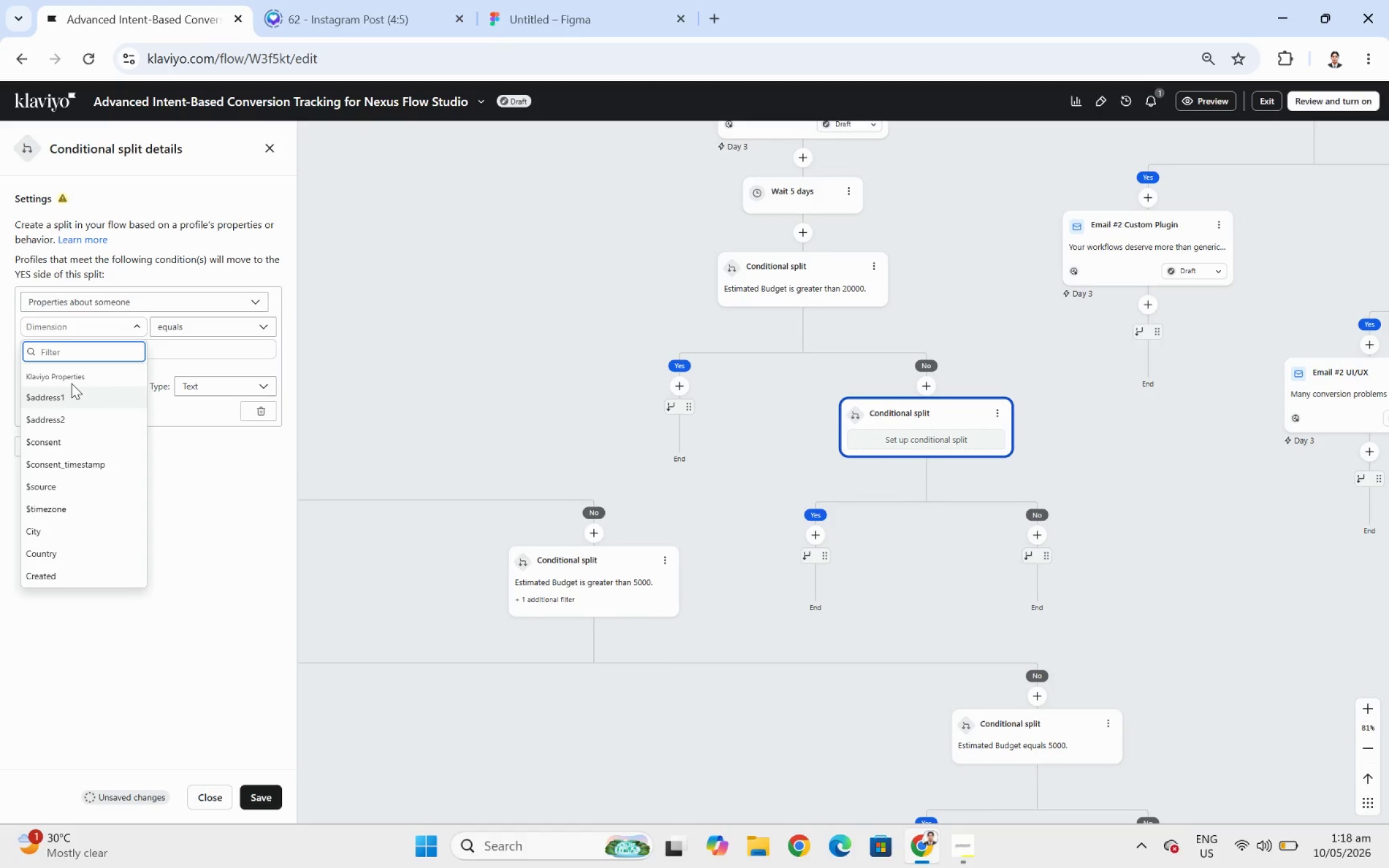 
type(budget)
 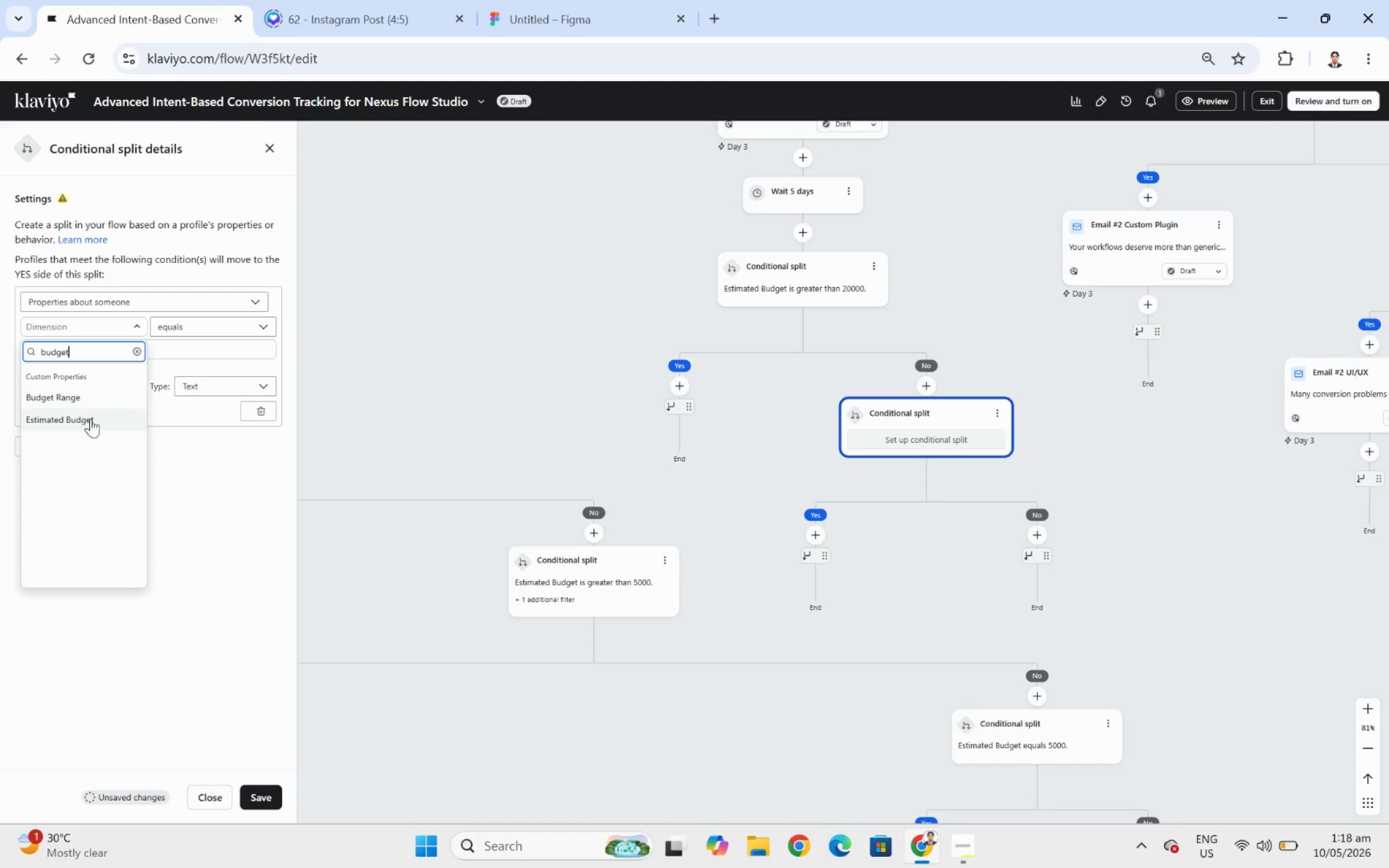 
left_click([87, 420])
 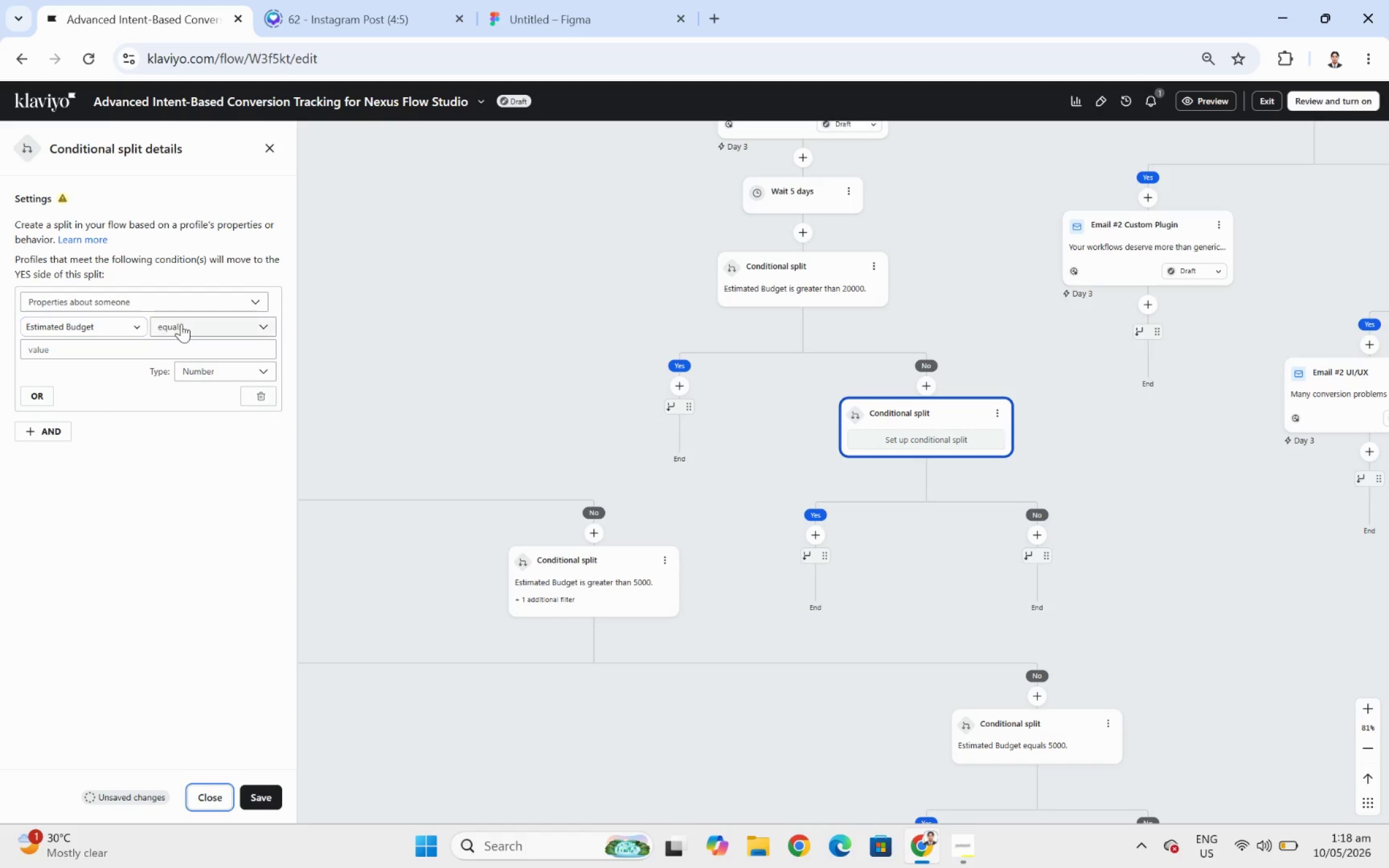 
left_click([181, 323])
 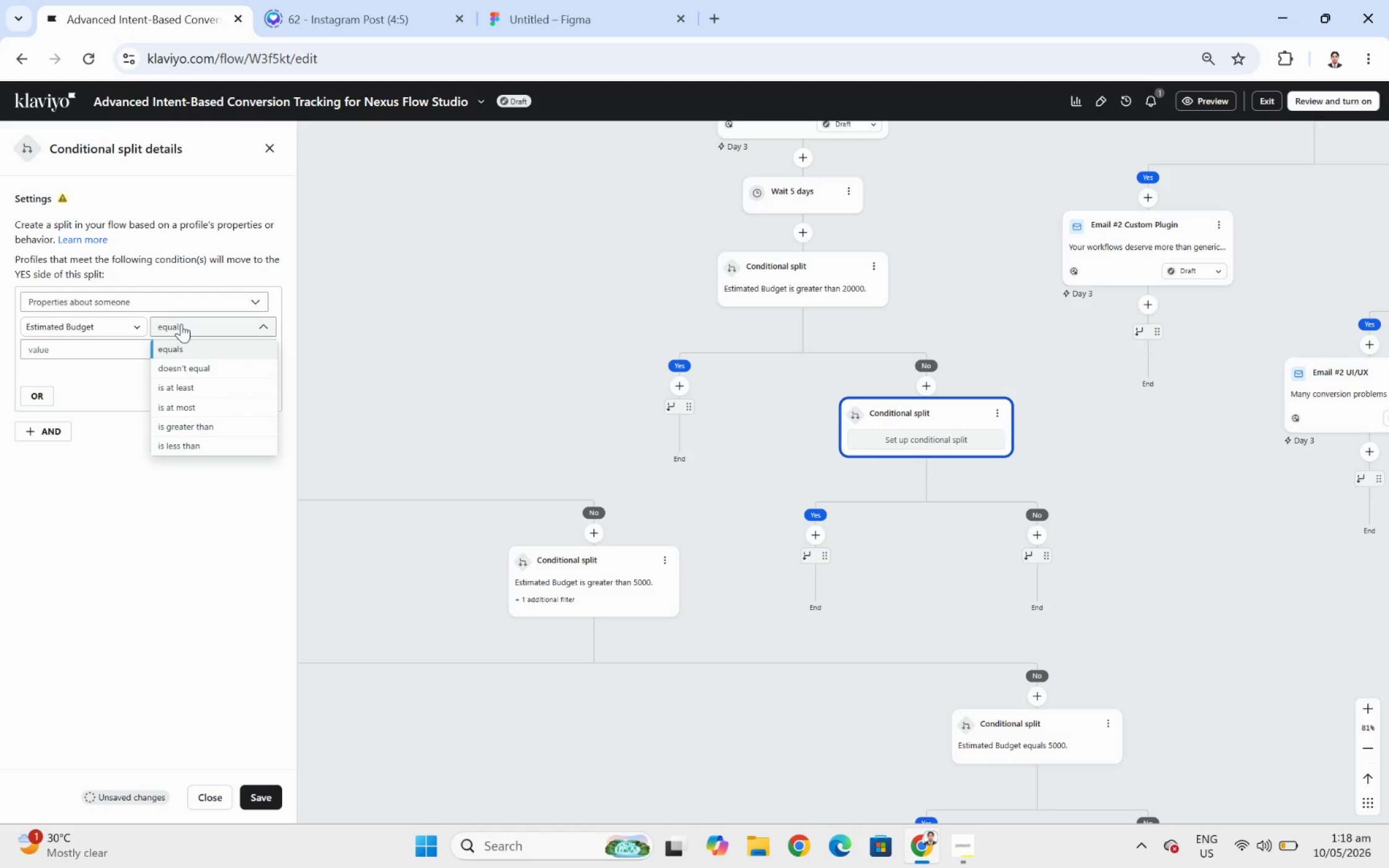 
wait(5.6)
 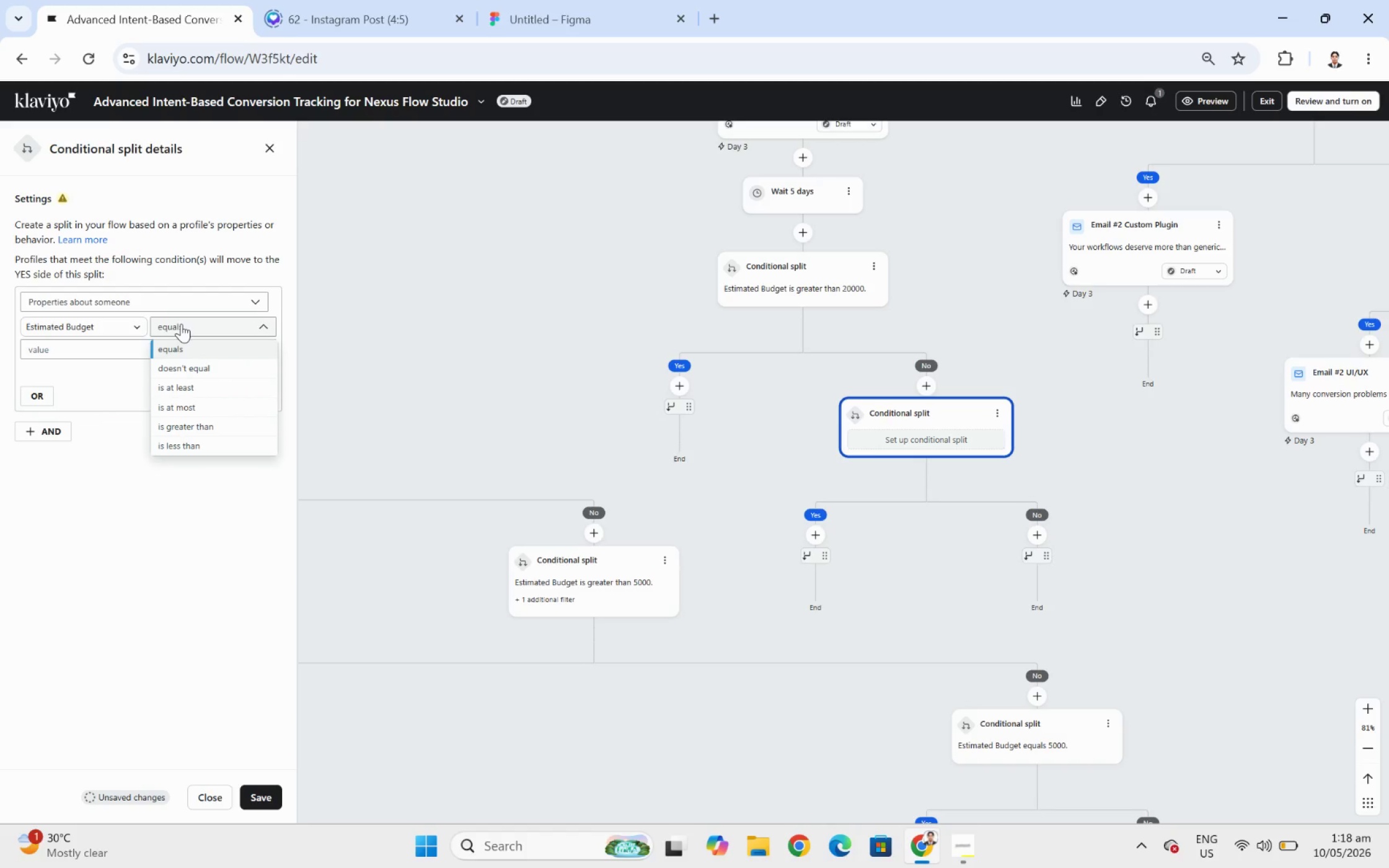 
left_click([92, 353])
 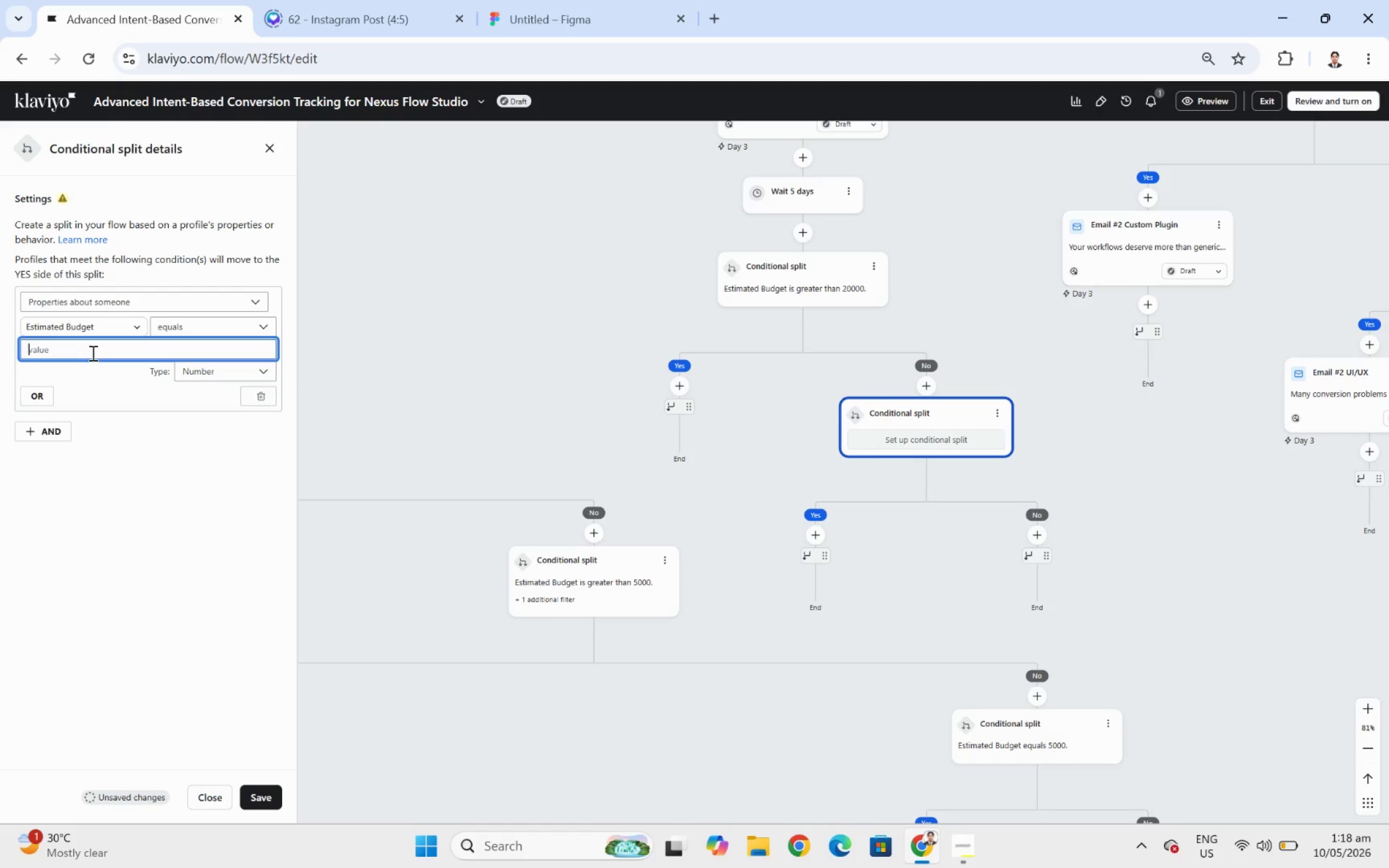 
wait(8.5)
 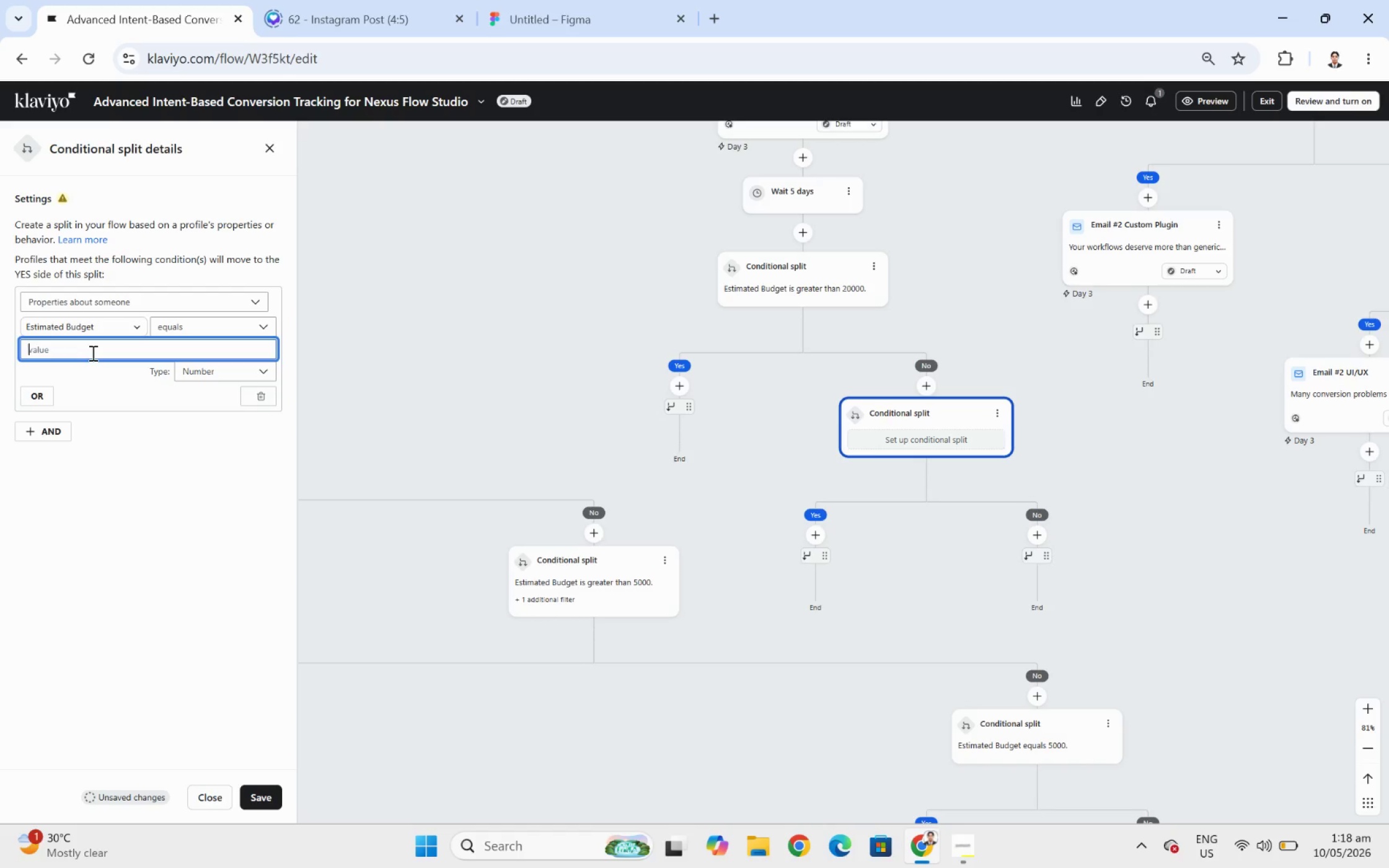 
key(Numpad5)
 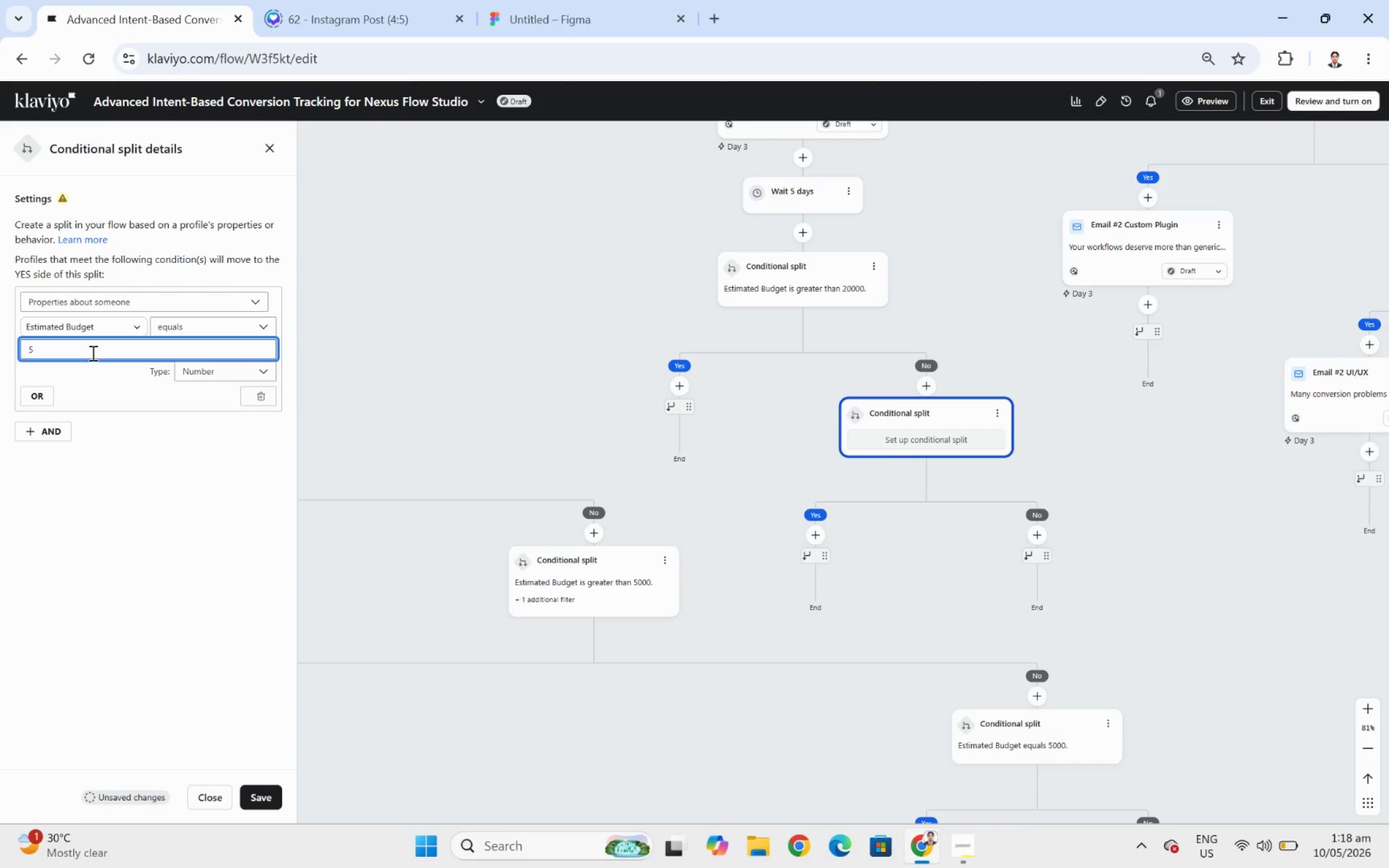 
key(Backspace)
 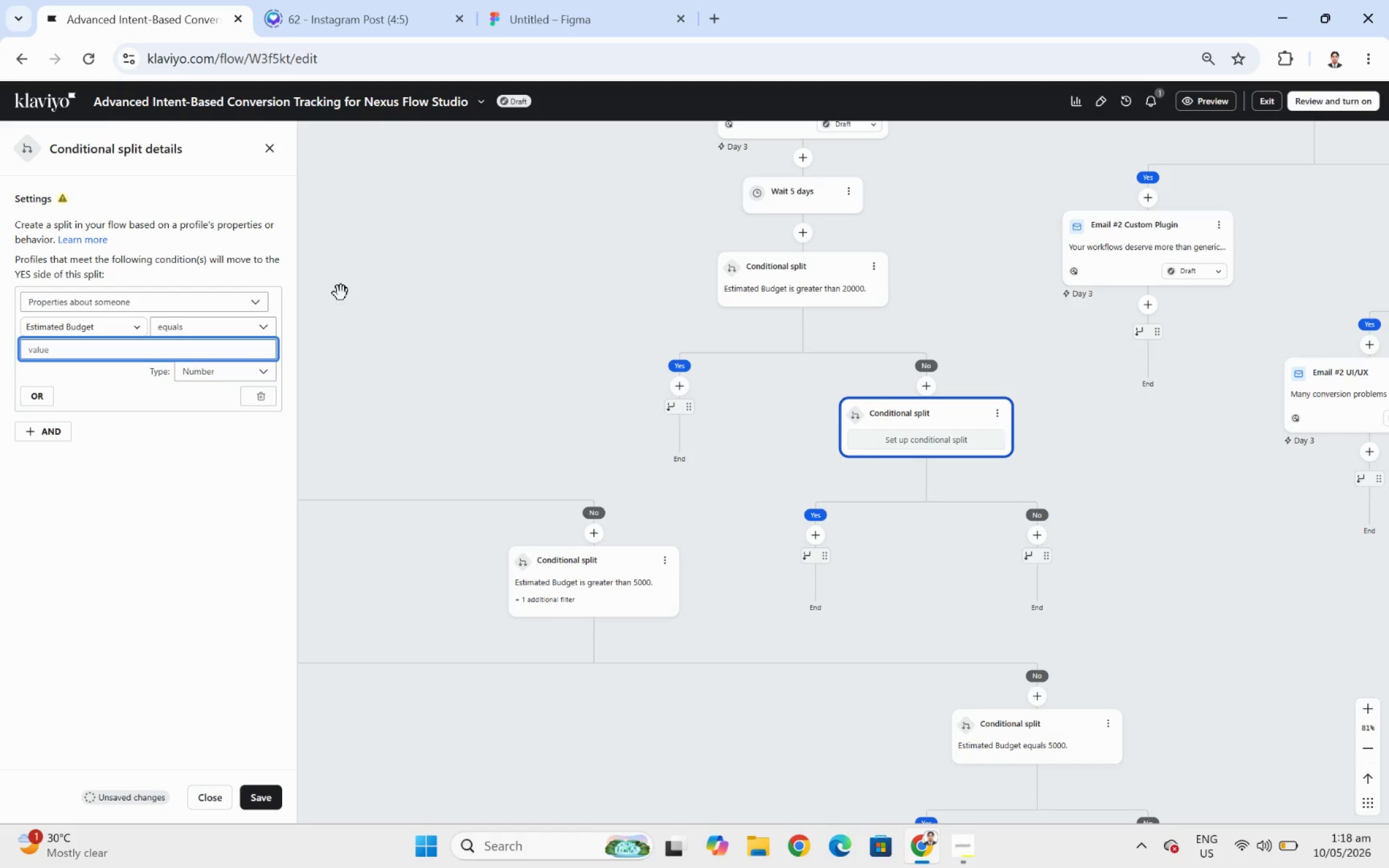 
left_click([198, 323])
 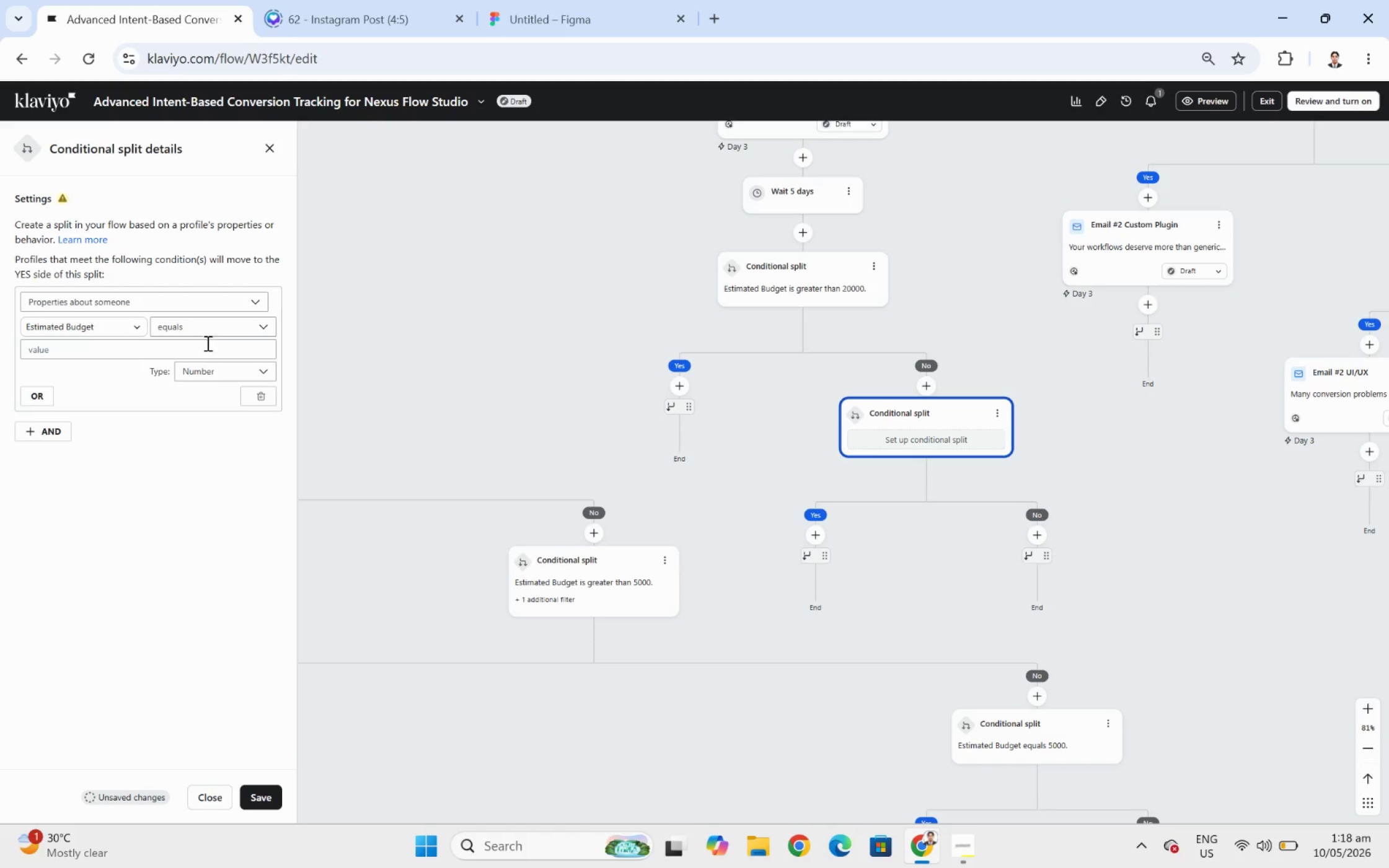 
left_click([214, 328])
 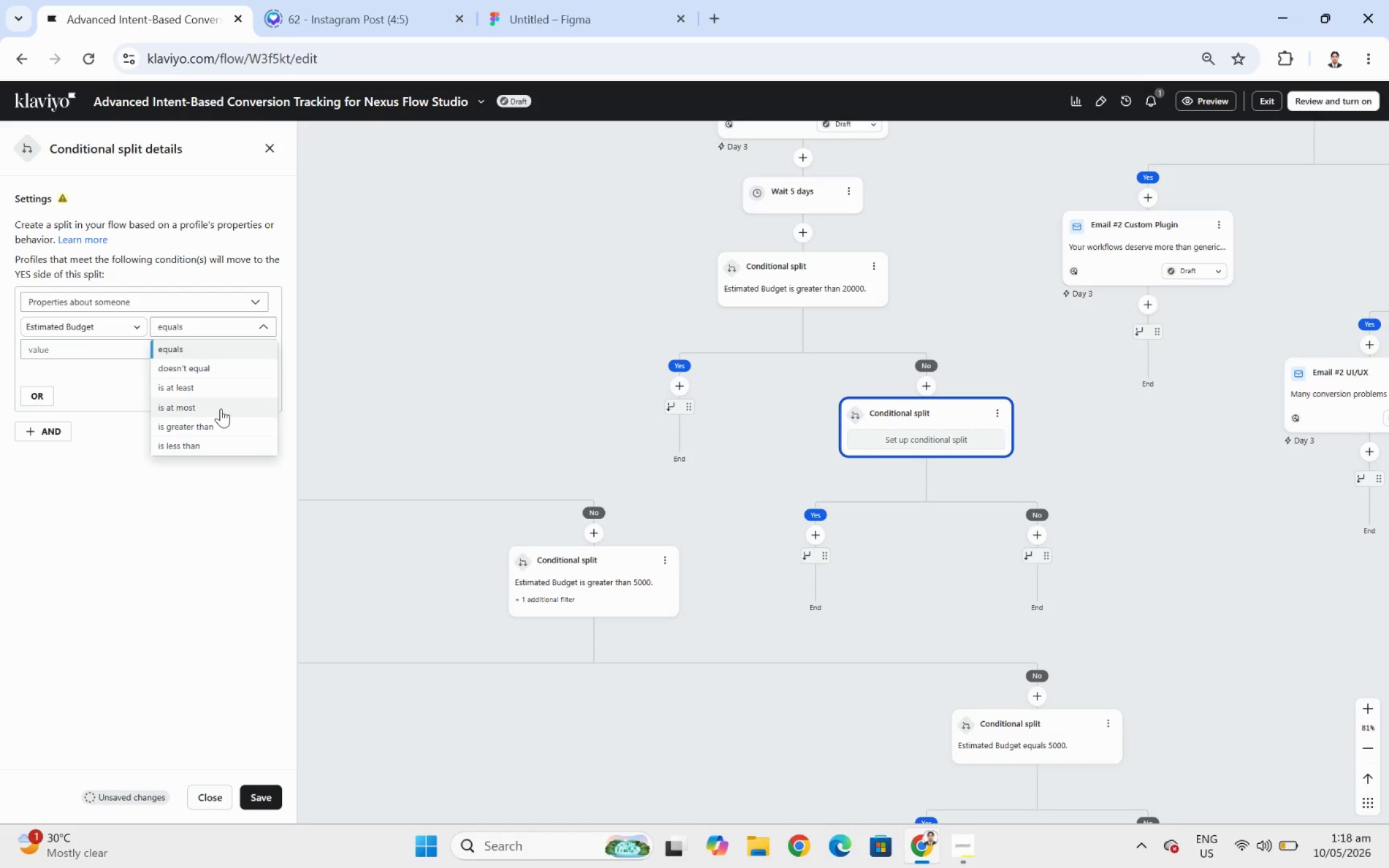 
left_click([221, 433])
 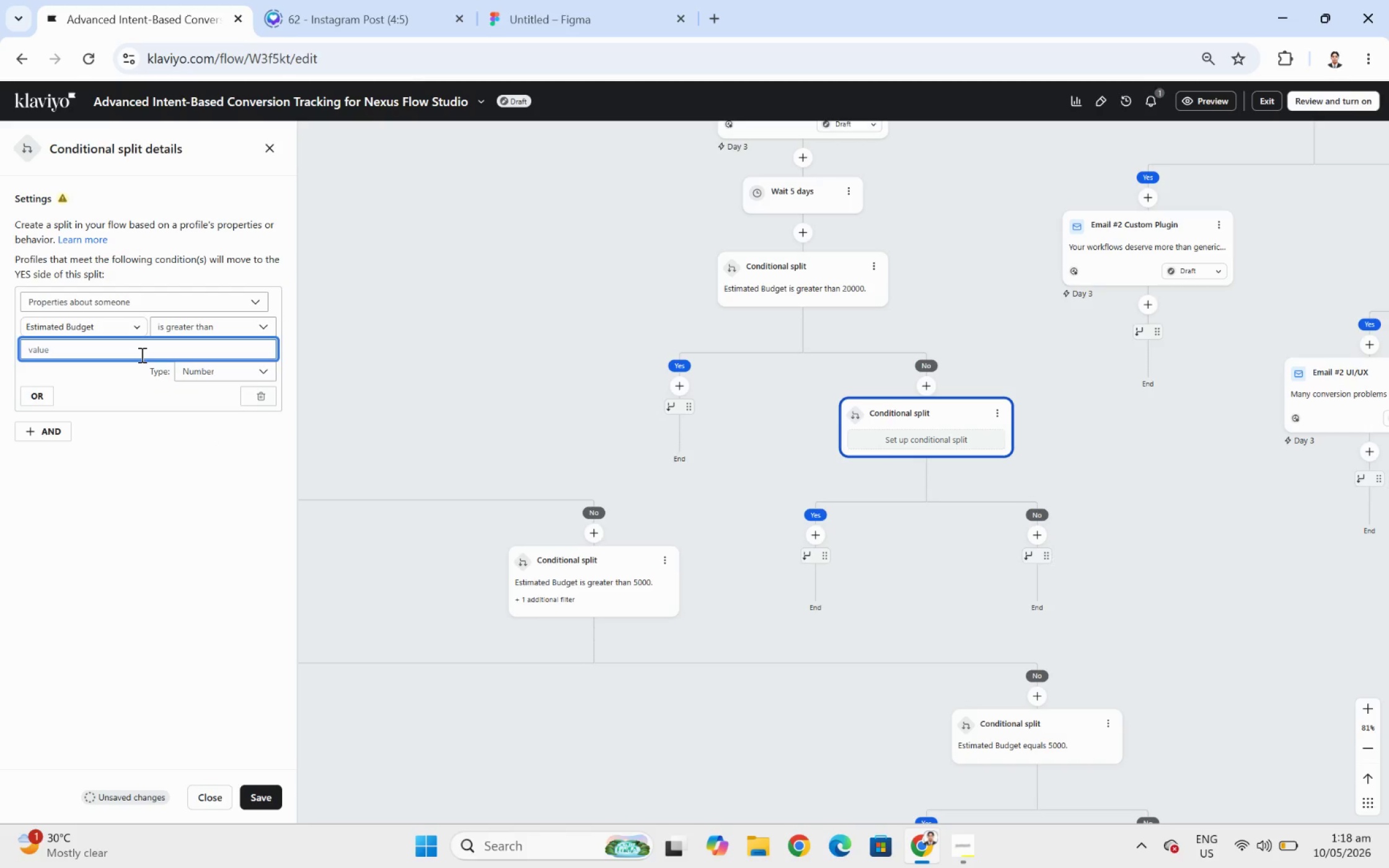 
key(Numpad5)
 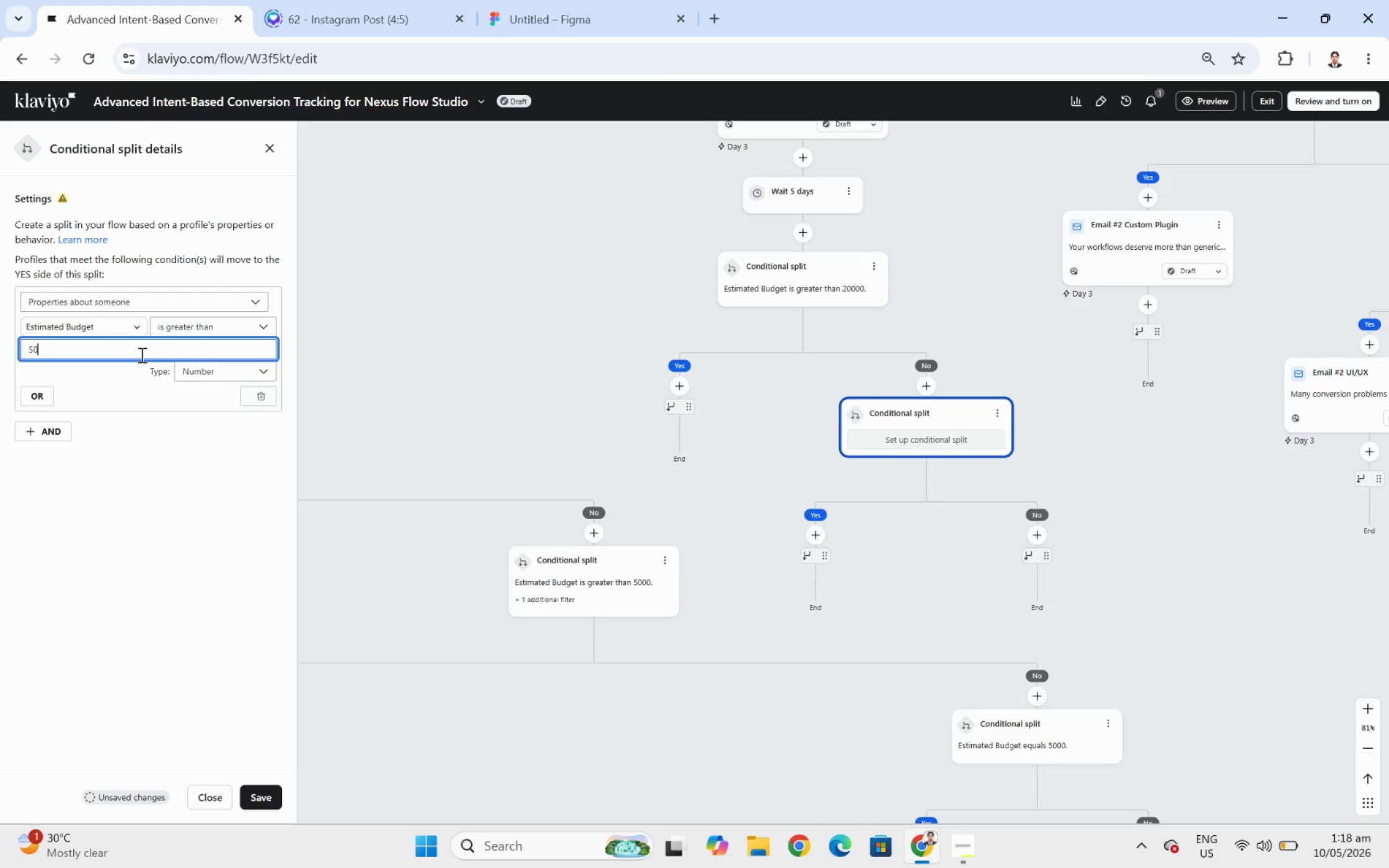 
key(Numpad0)
 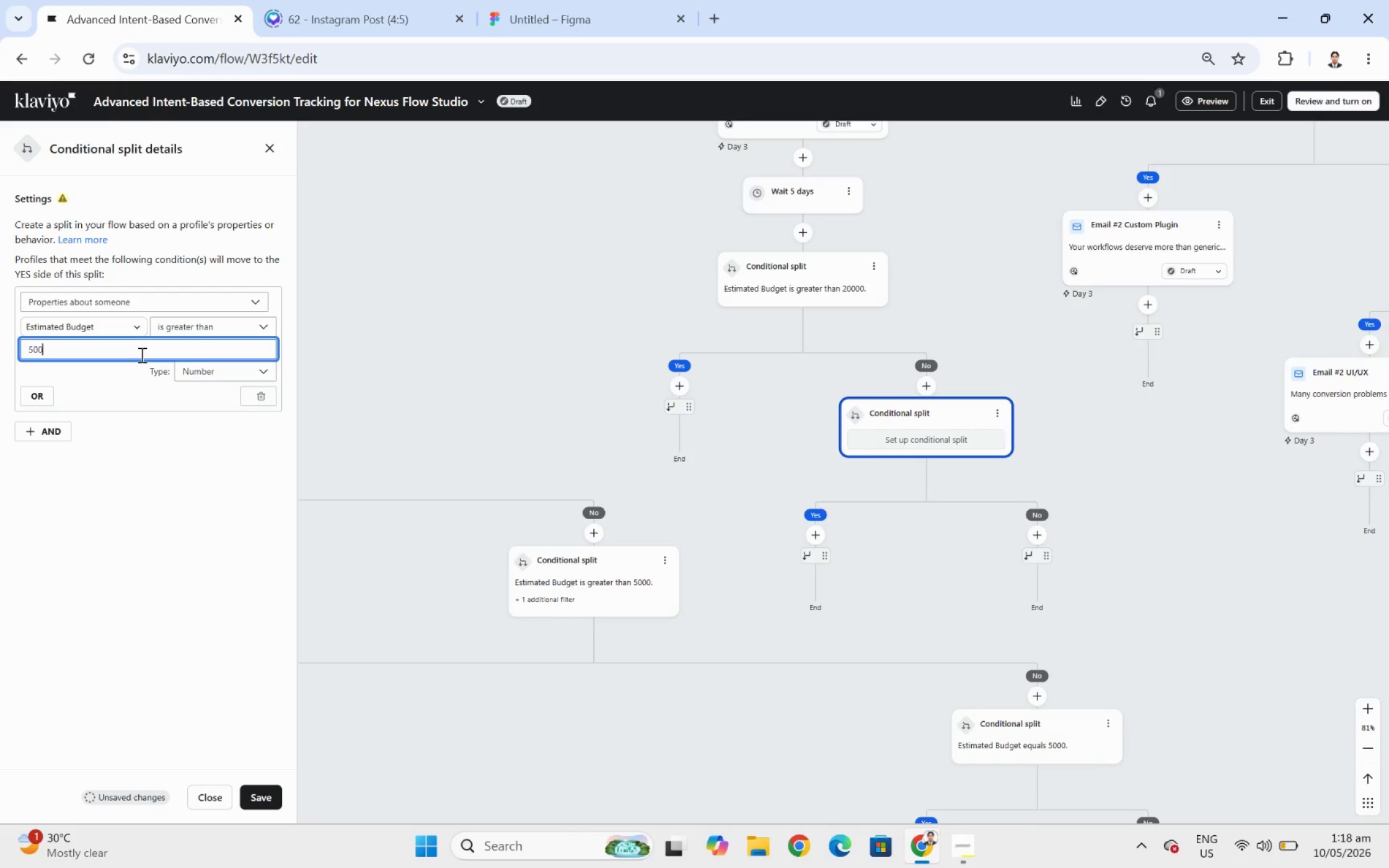 
key(Numpad0)
 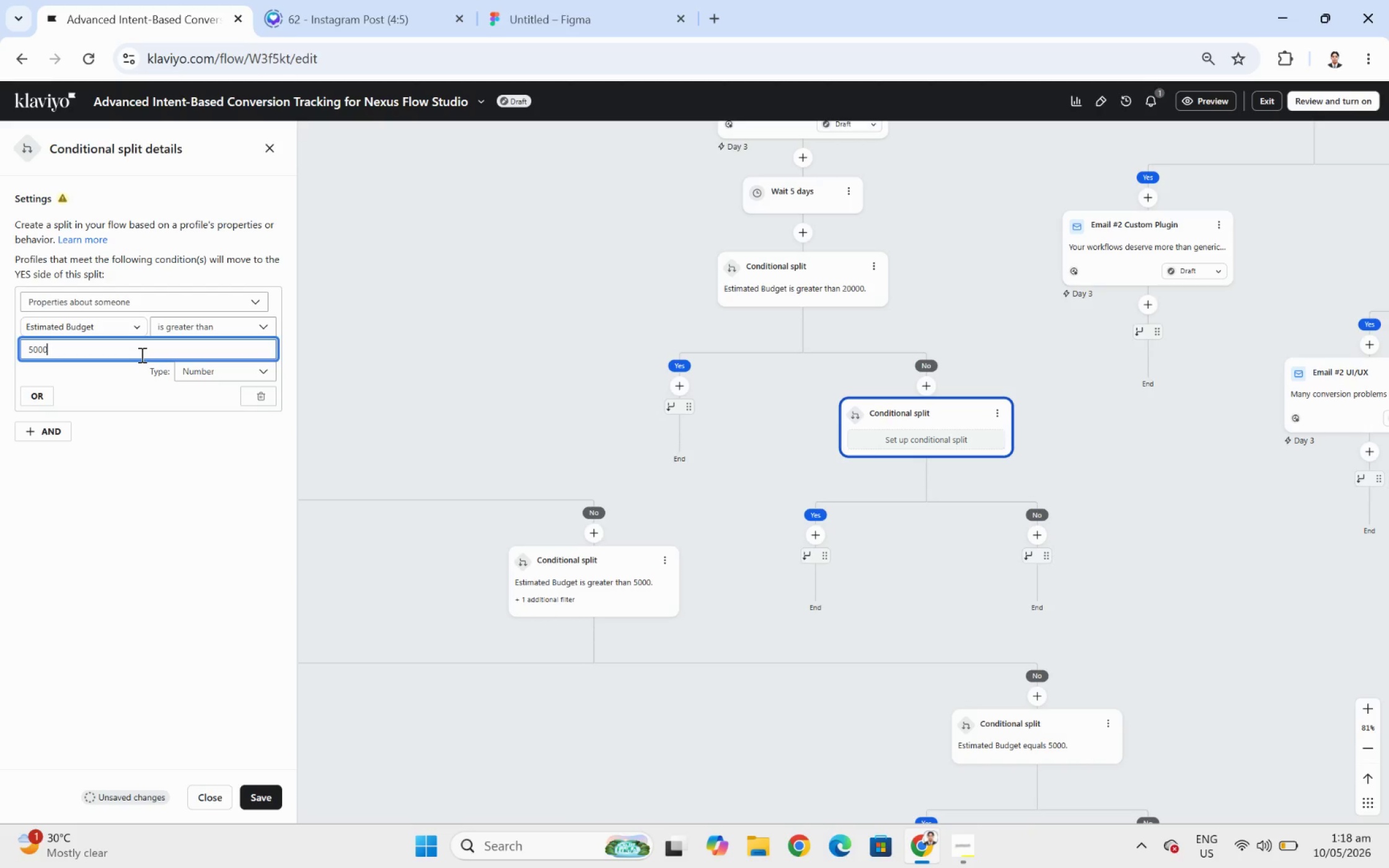 
key(Numpad0)
 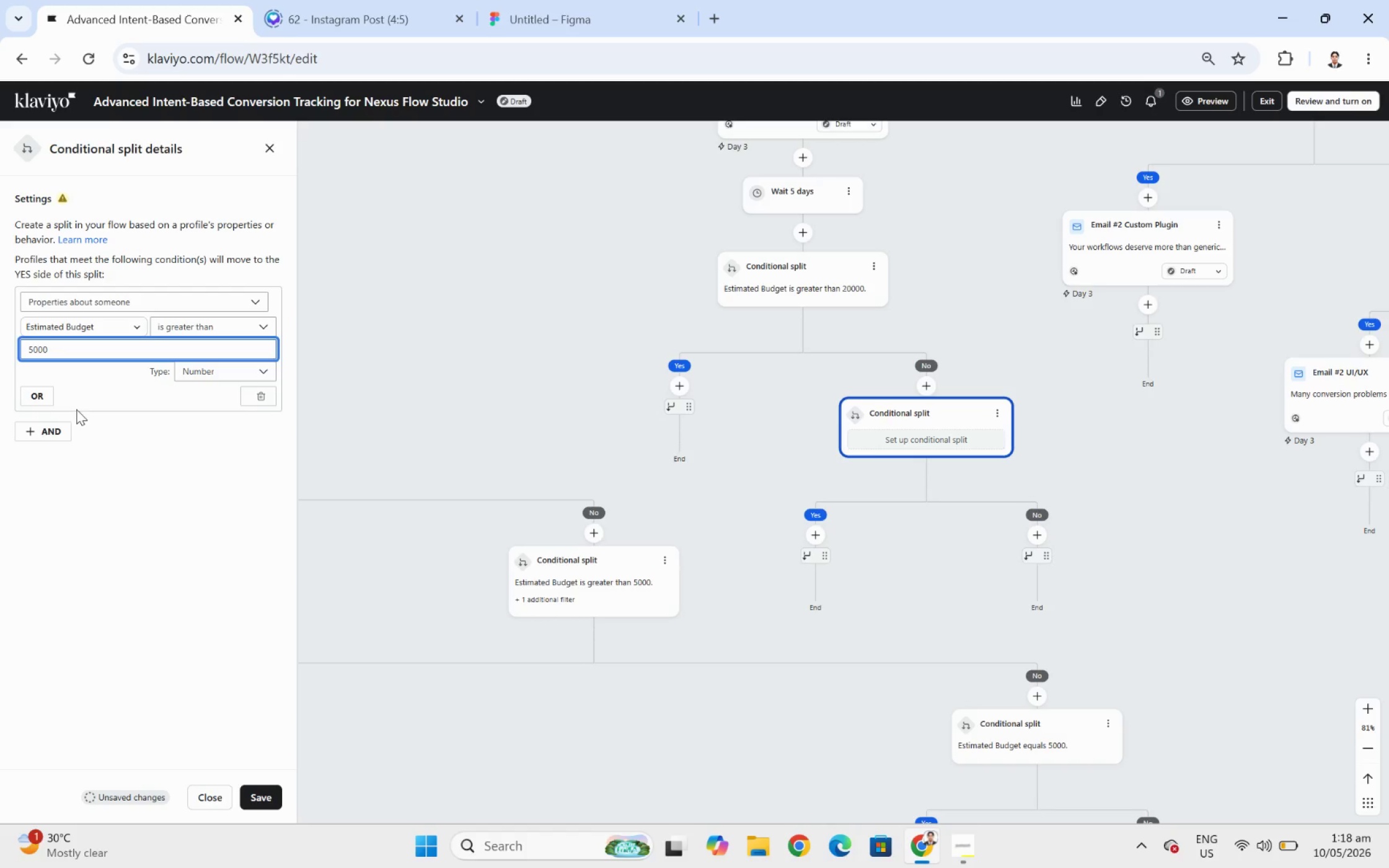 
left_click([58, 426])
 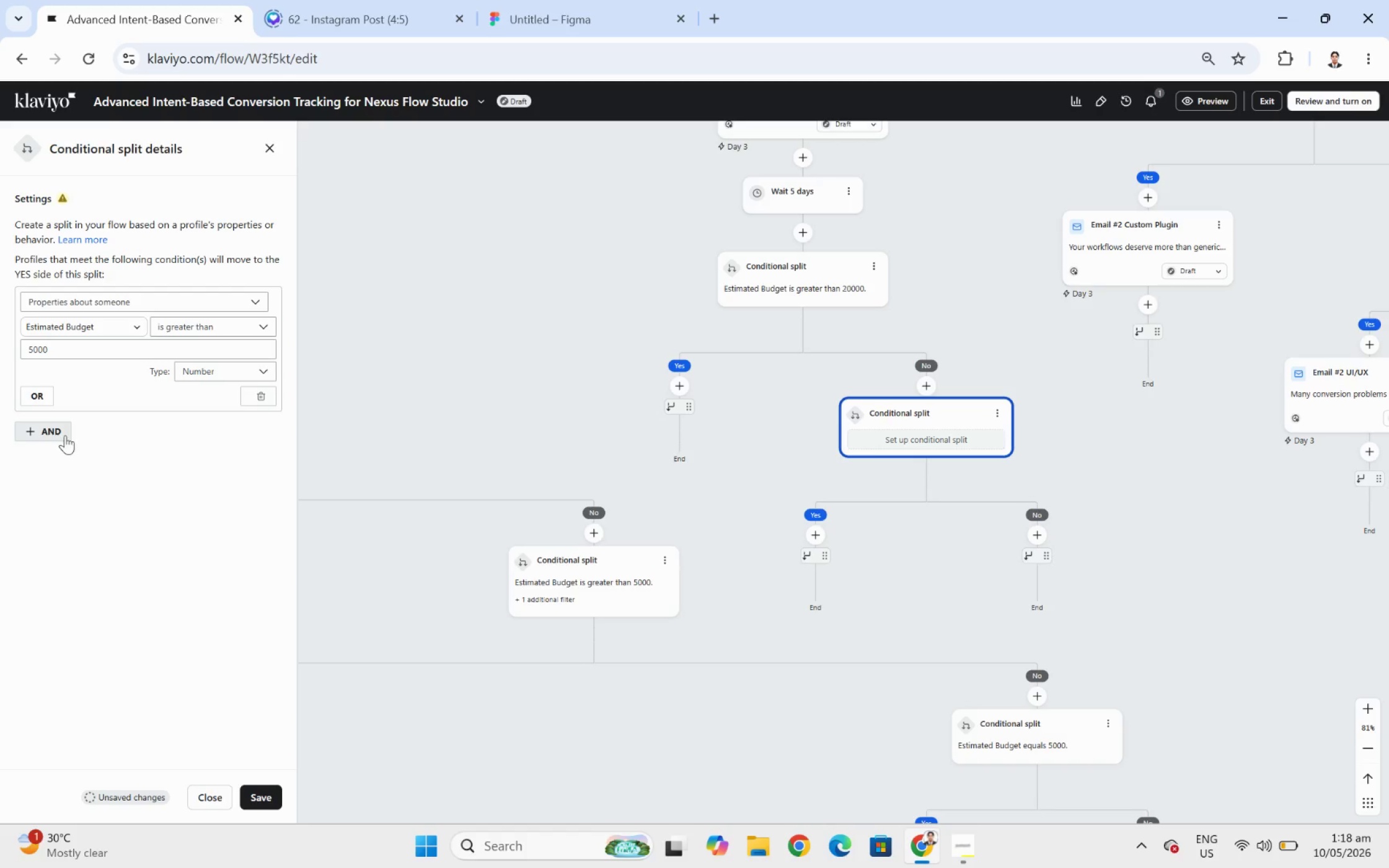 
left_click([65, 436])
 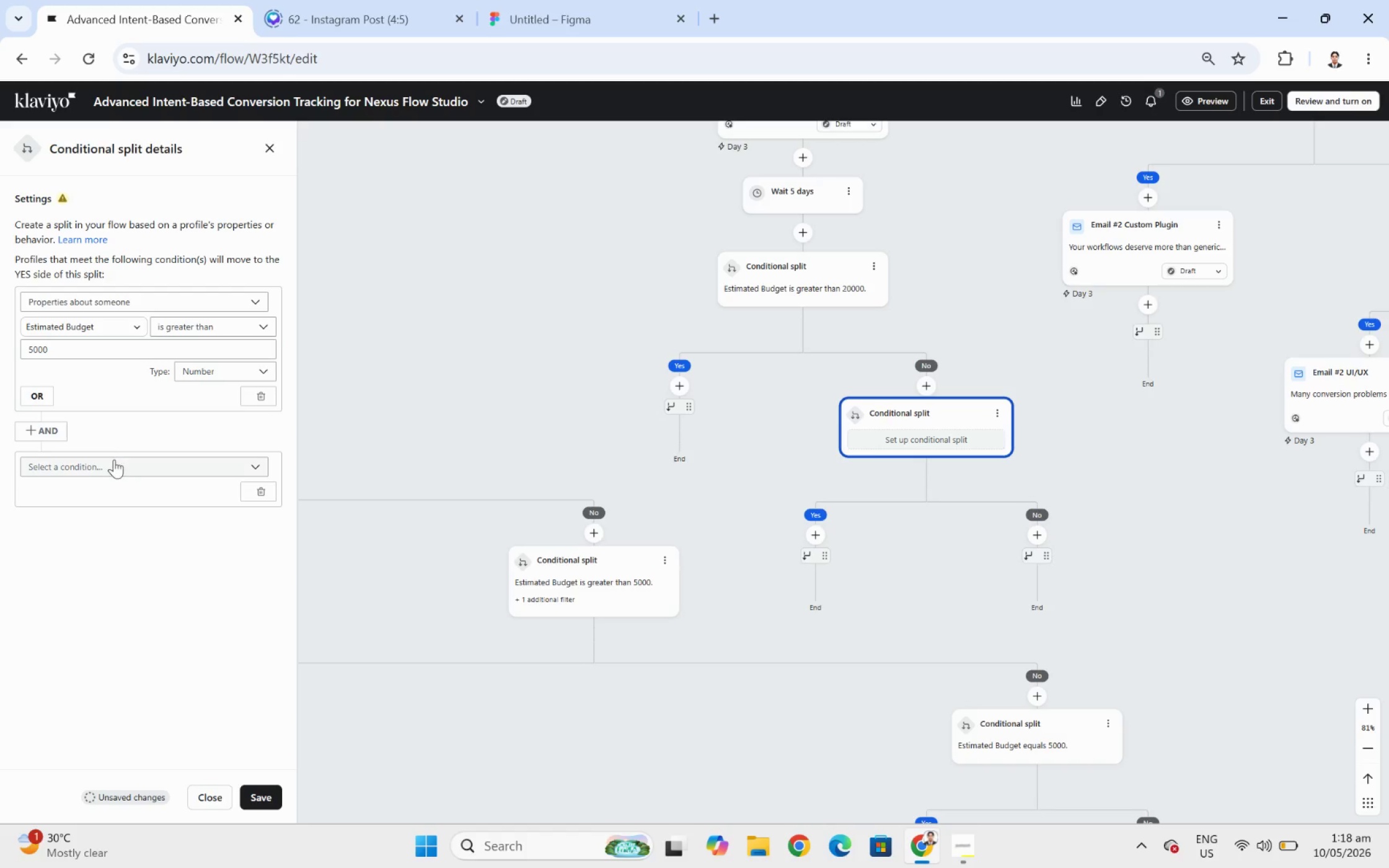 
left_click([114, 459])
 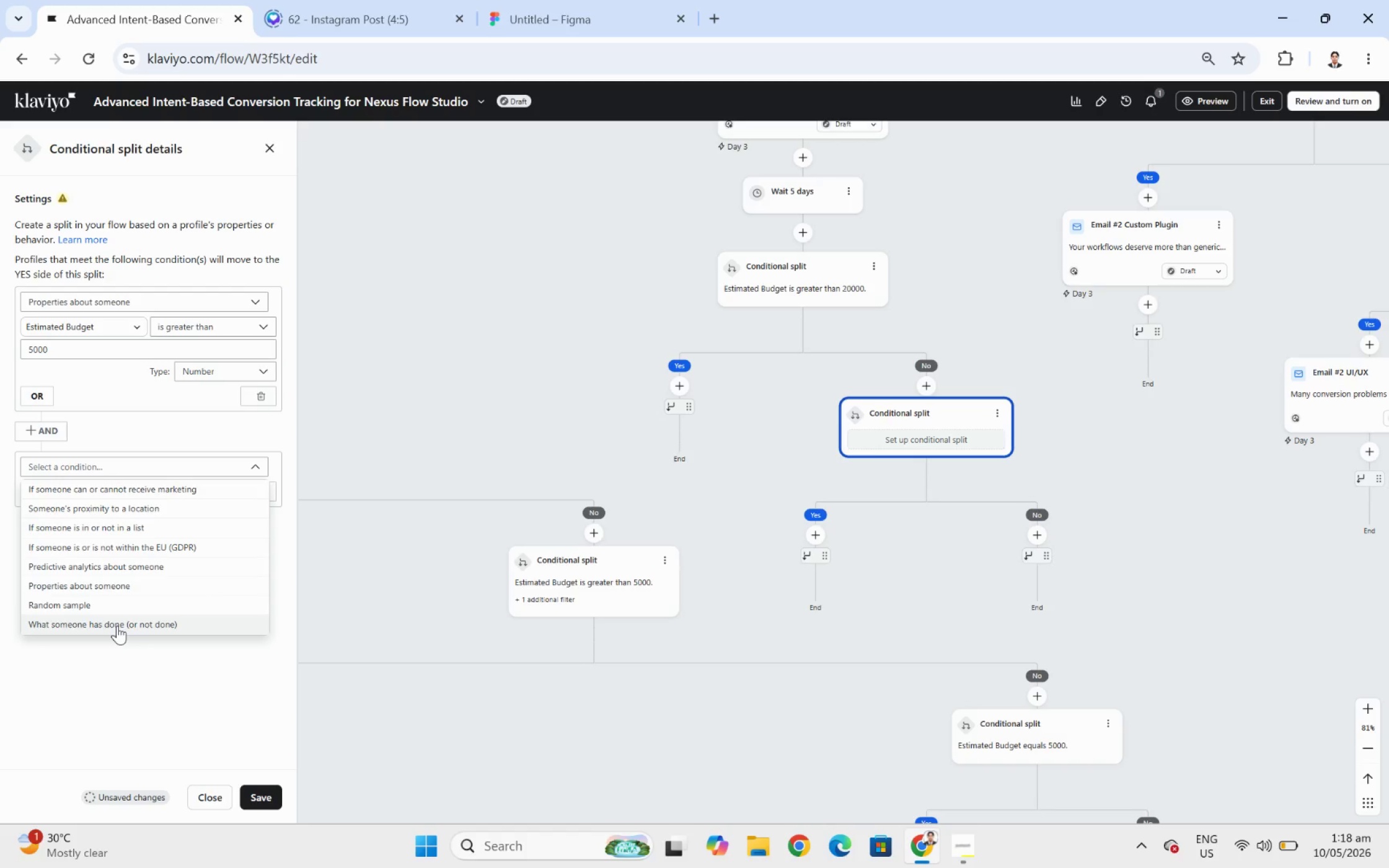 
left_click([118, 586])
 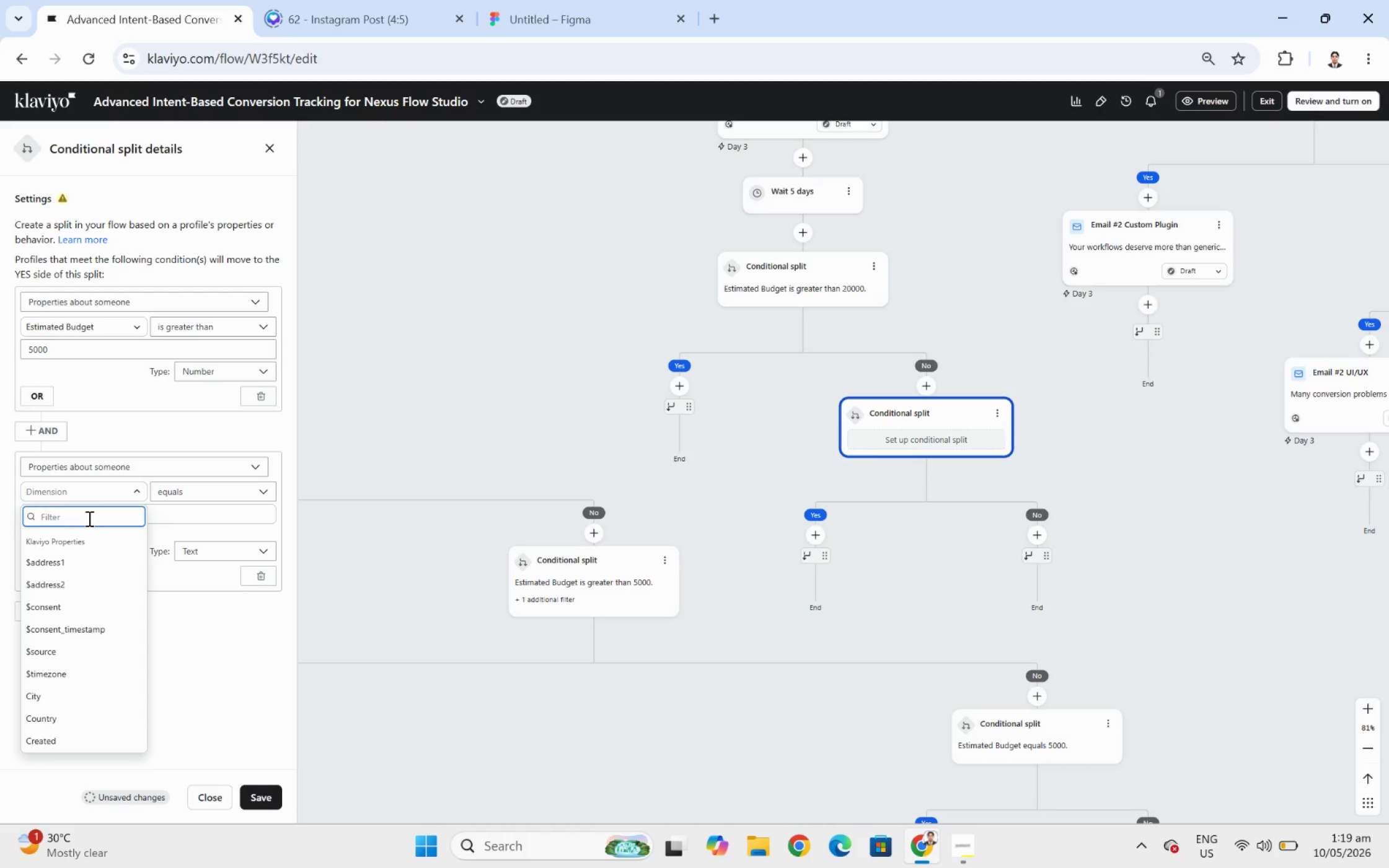 
type(estm)
 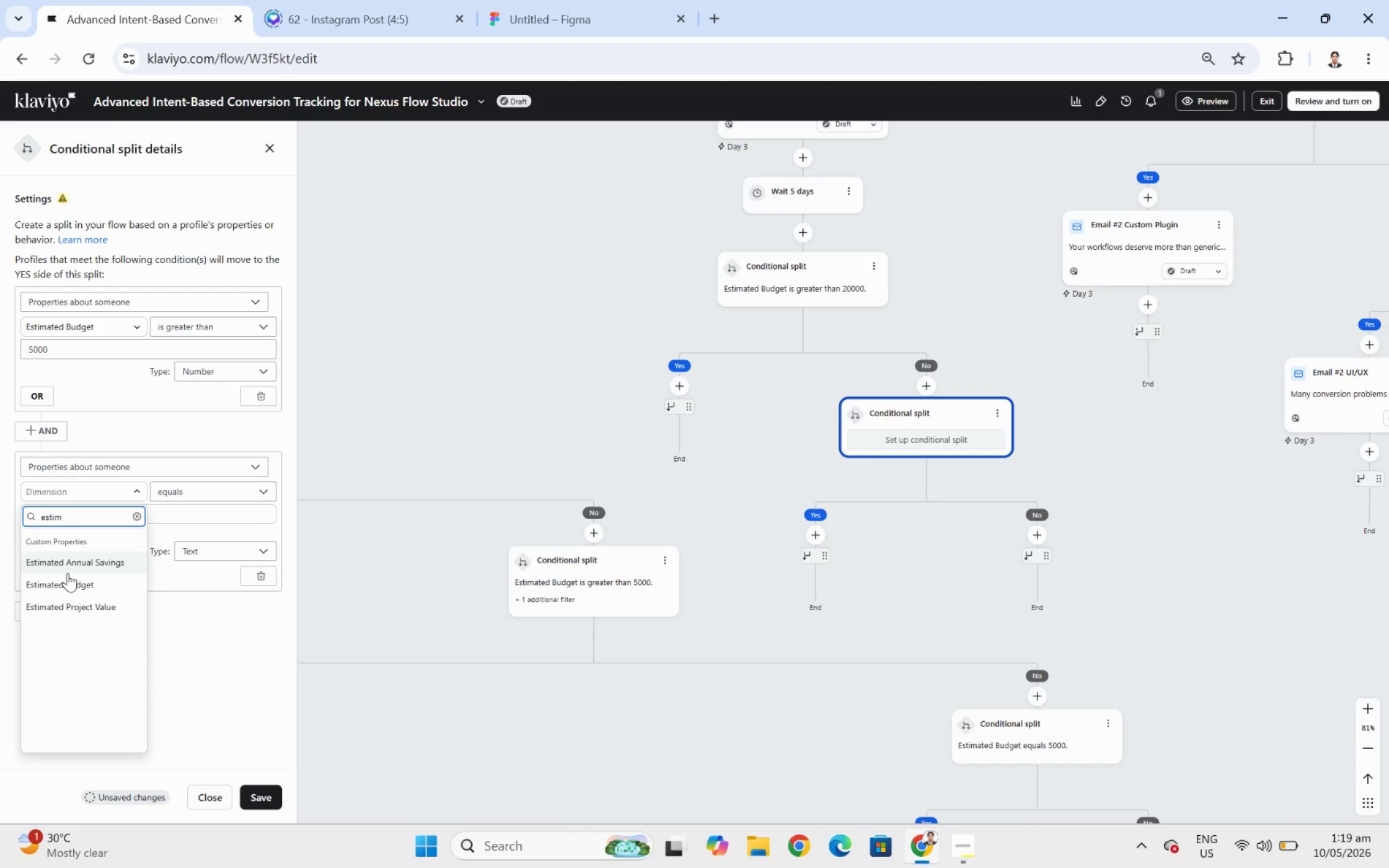 
hold_key(key=I, duration=24.64)
 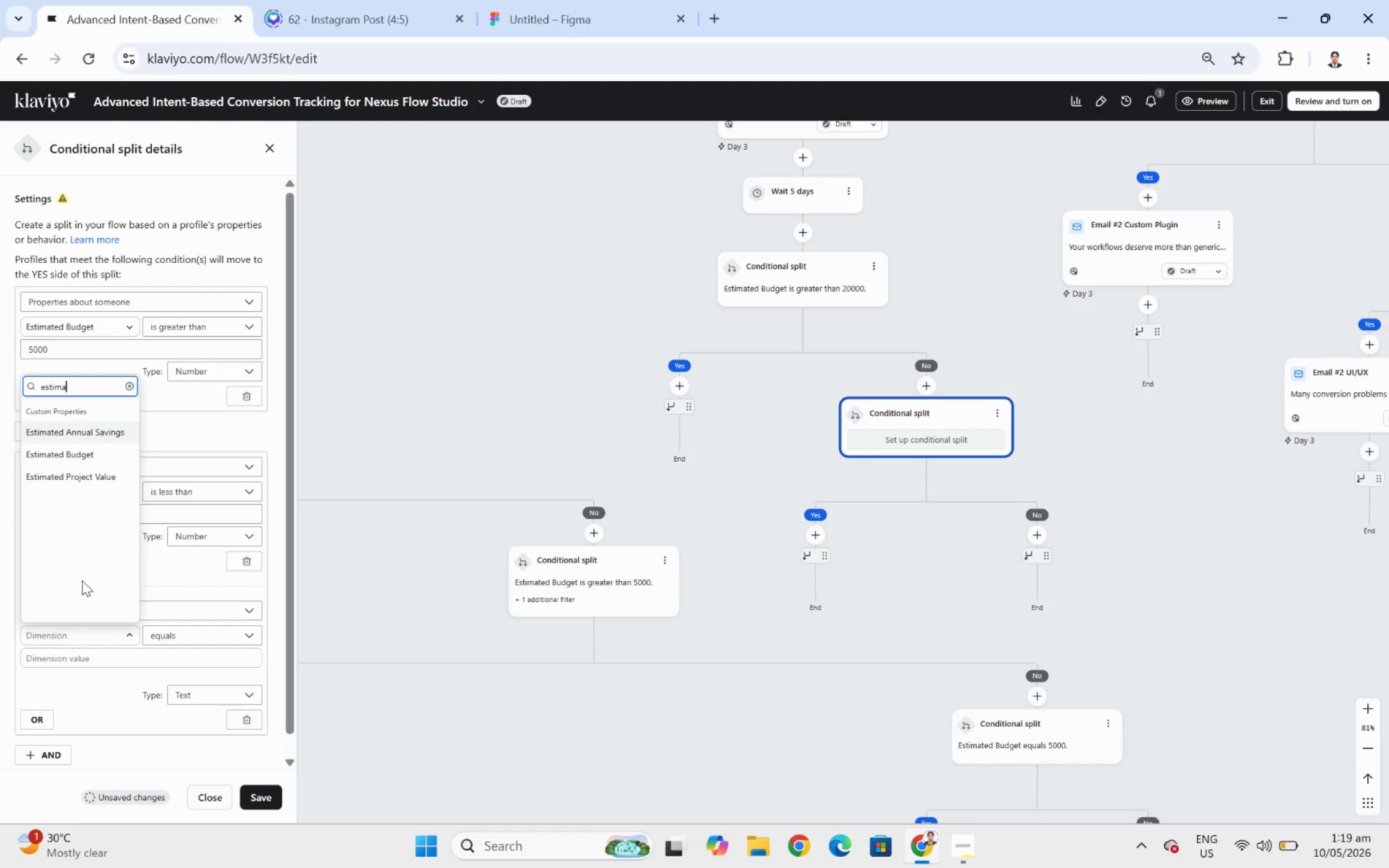 
left_click([80, 588])
 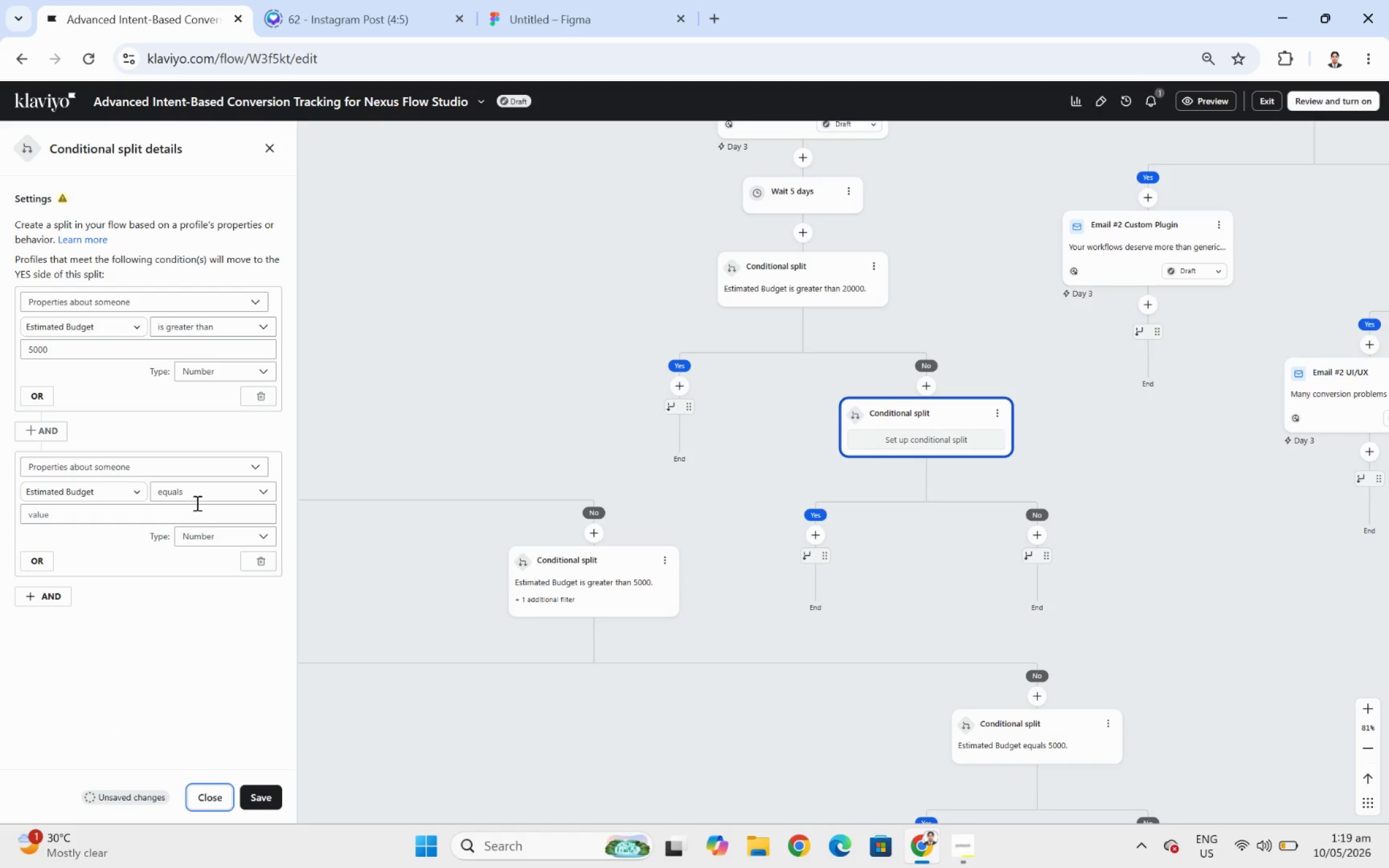 
left_click([200, 500])
 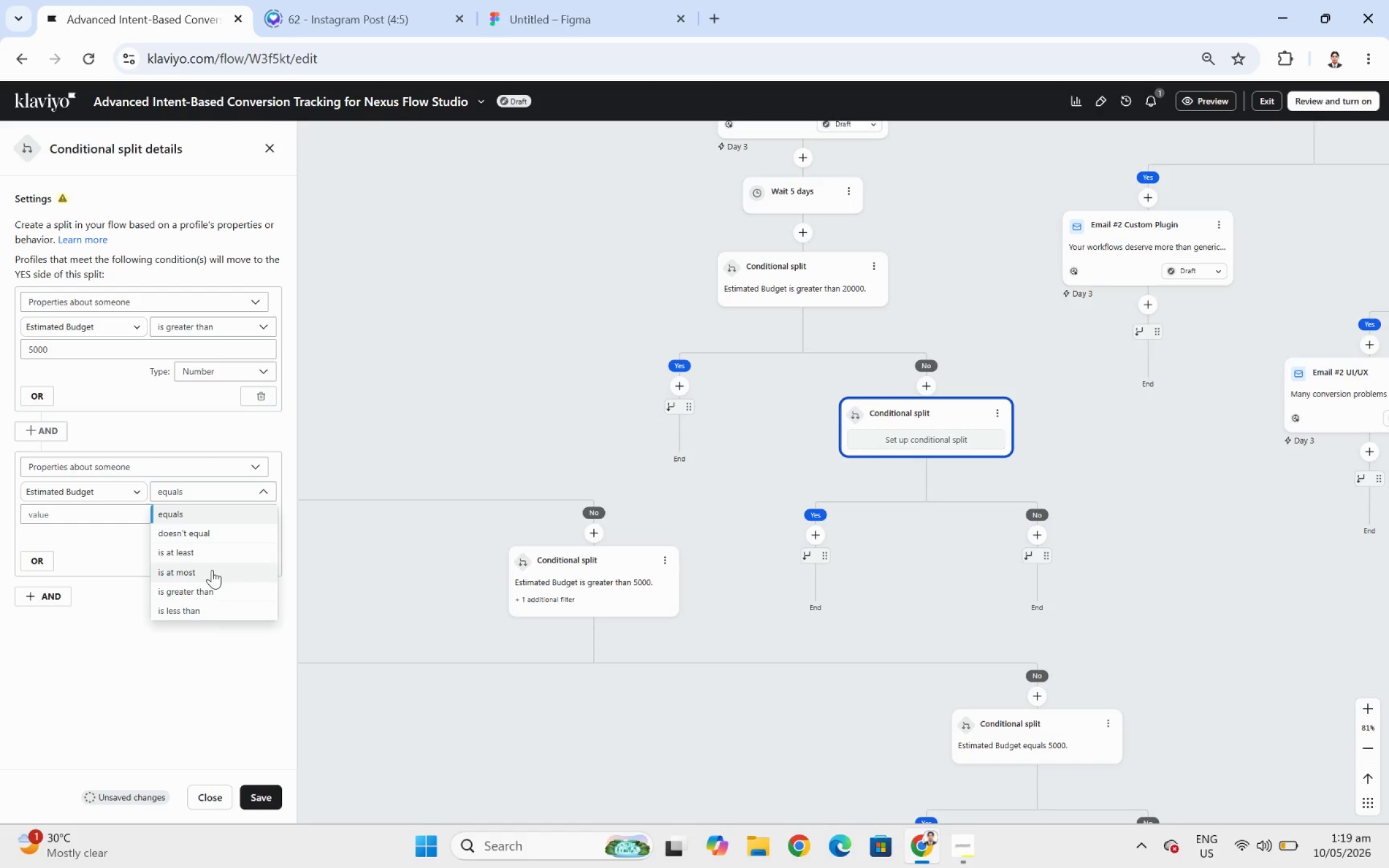 
left_click([213, 612])
 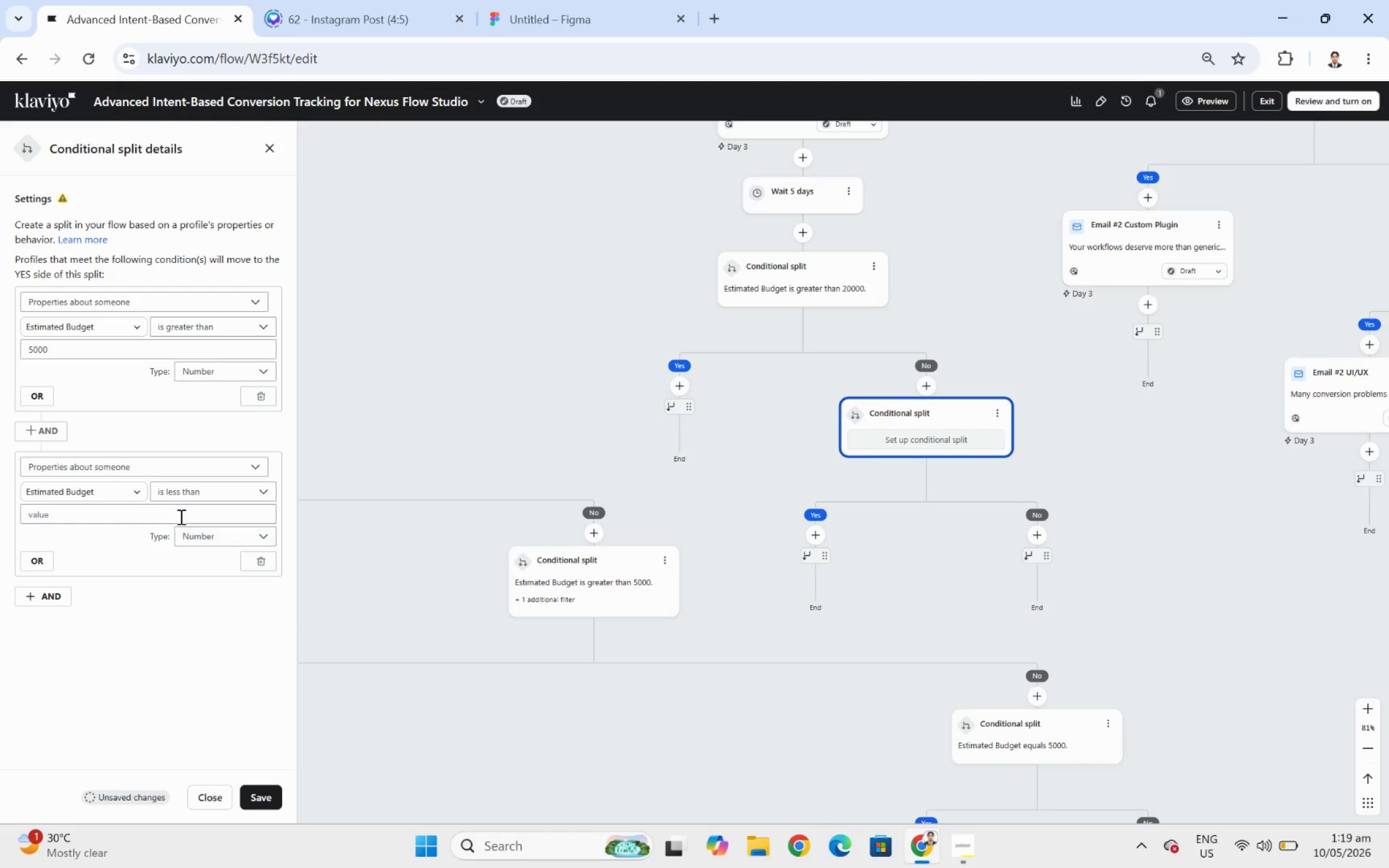 
left_click([180, 515])
 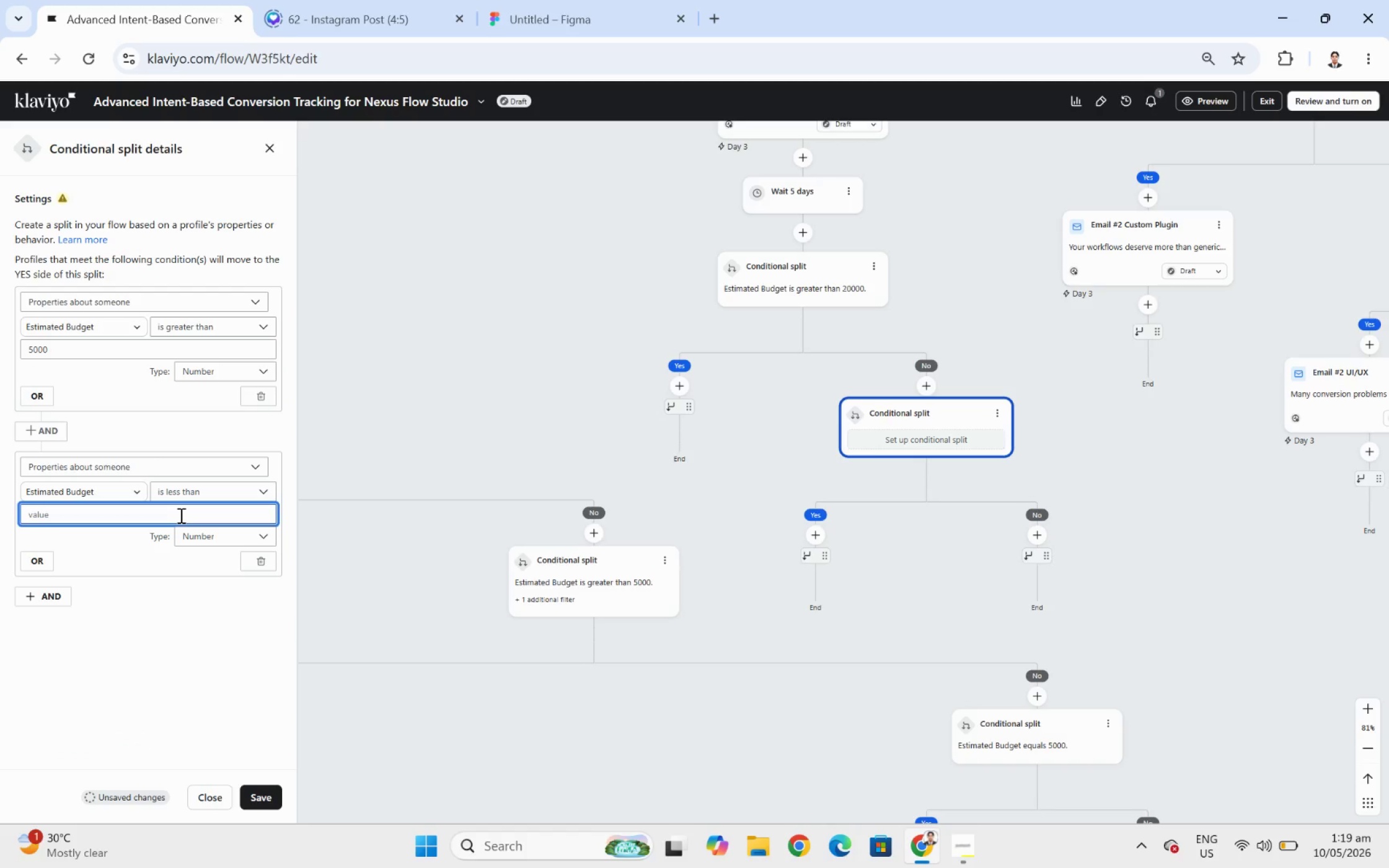 
key(Numpad2)
 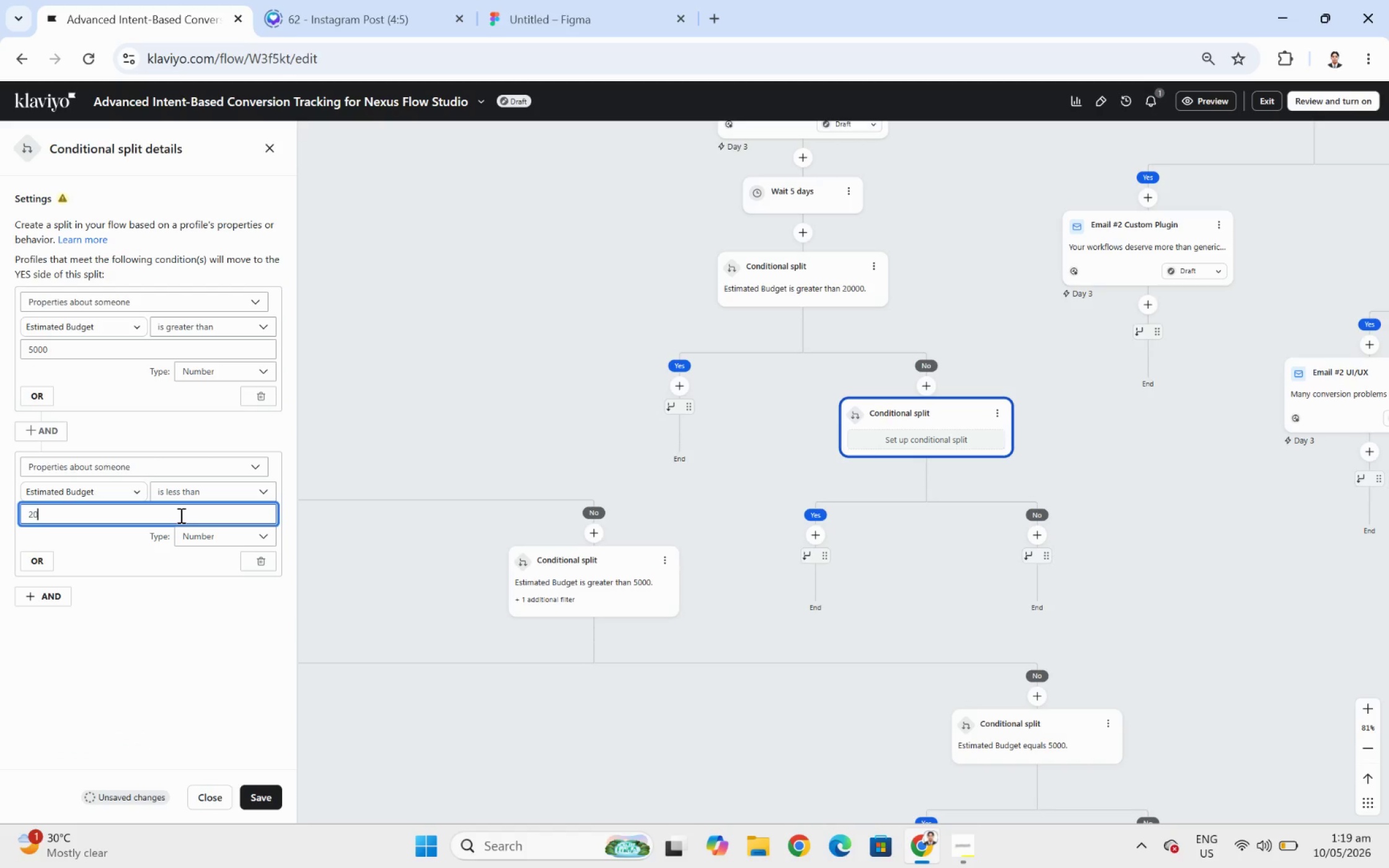 
key(Numpad0)
 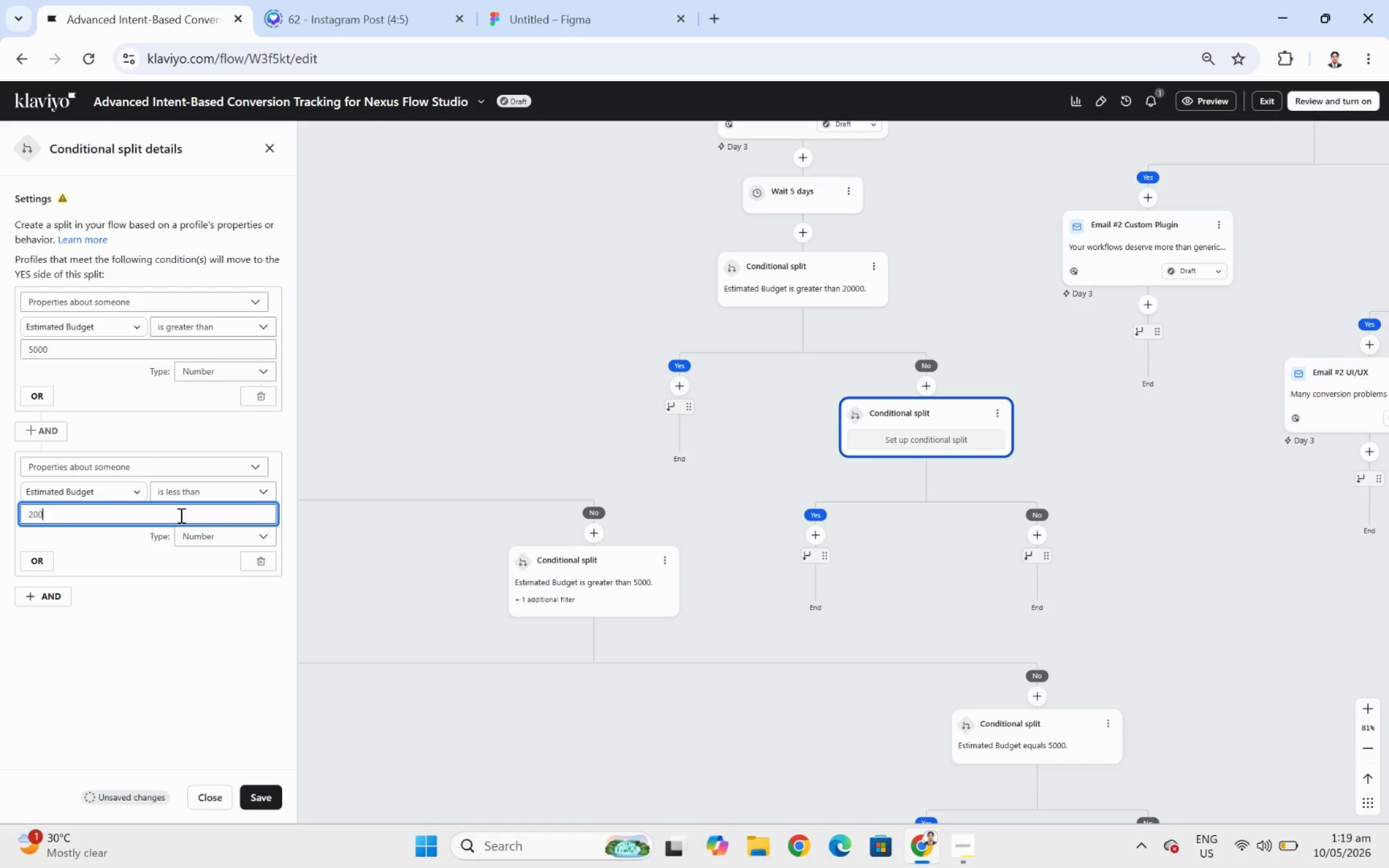 
key(Numpad0)
 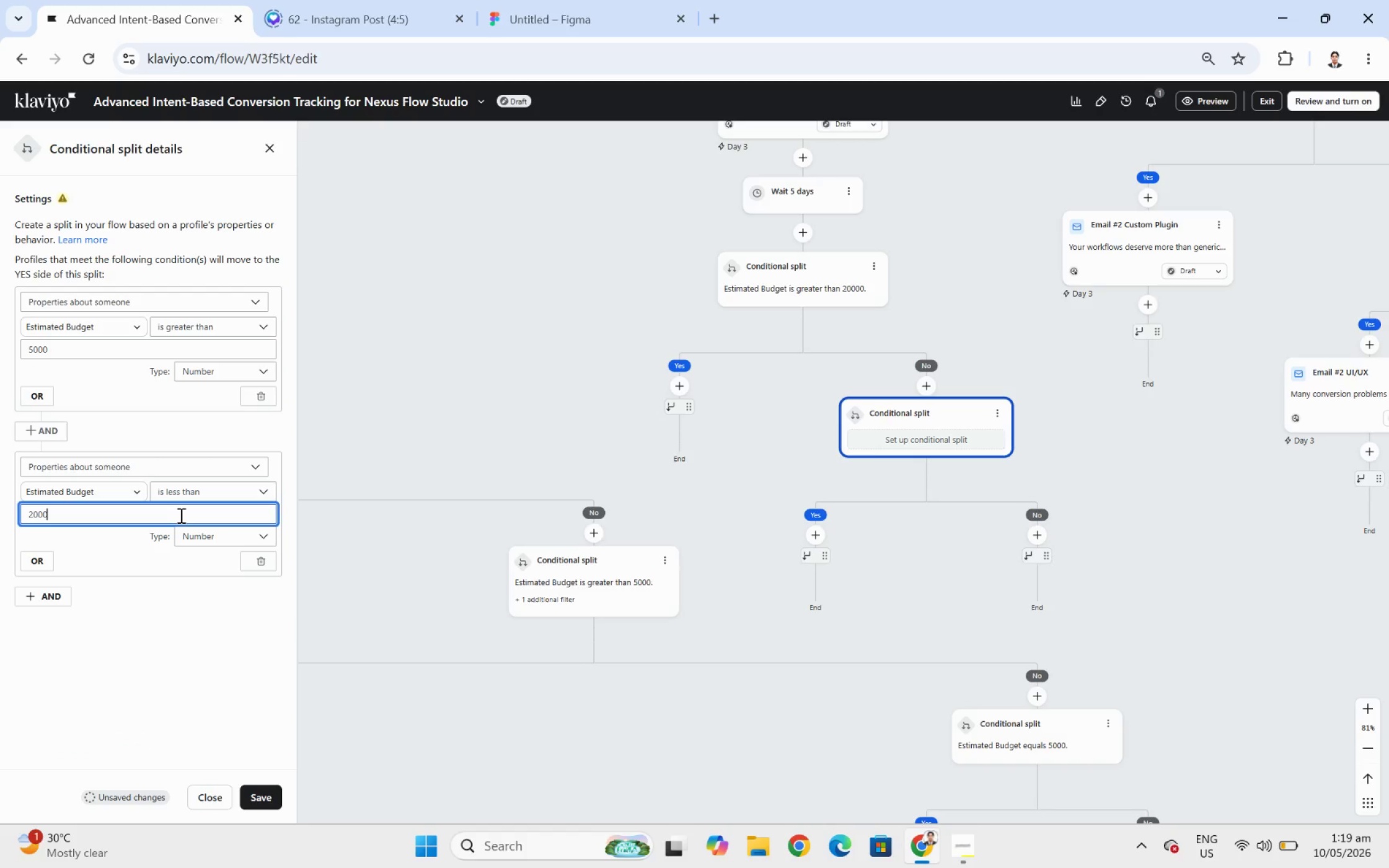 
key(Numpad0)
 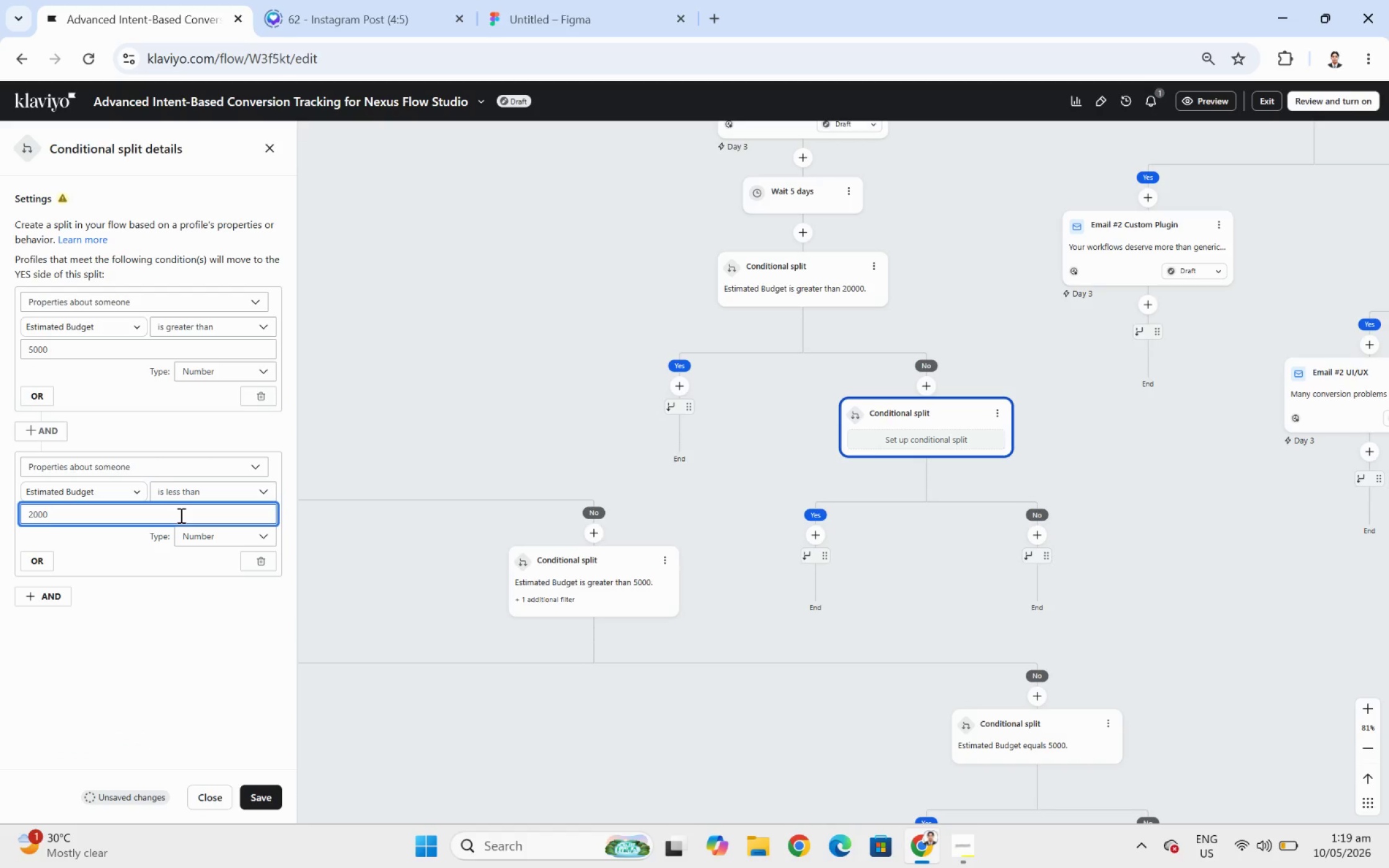 
key(Numpad0)
 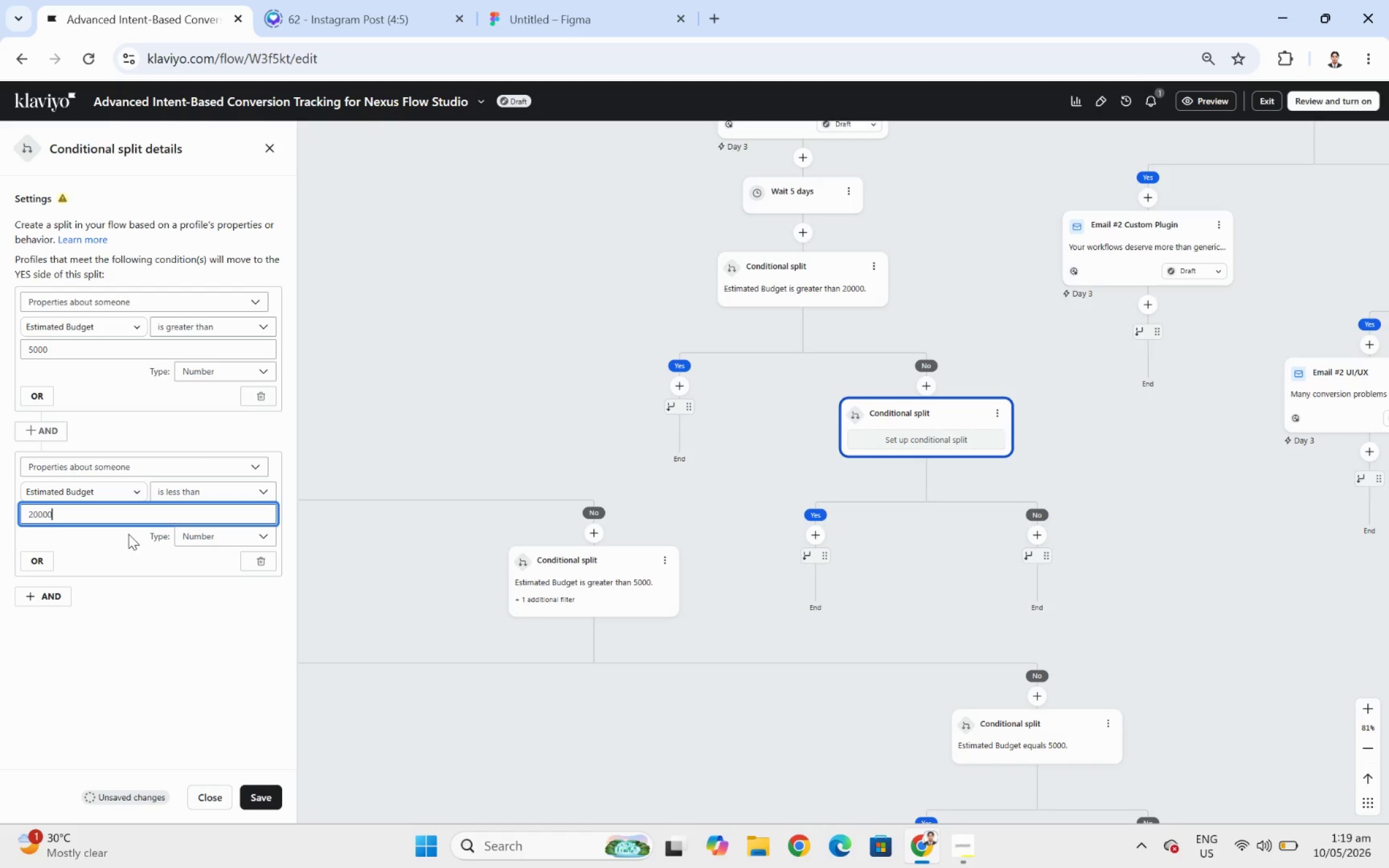 
left_click([50, 555])
 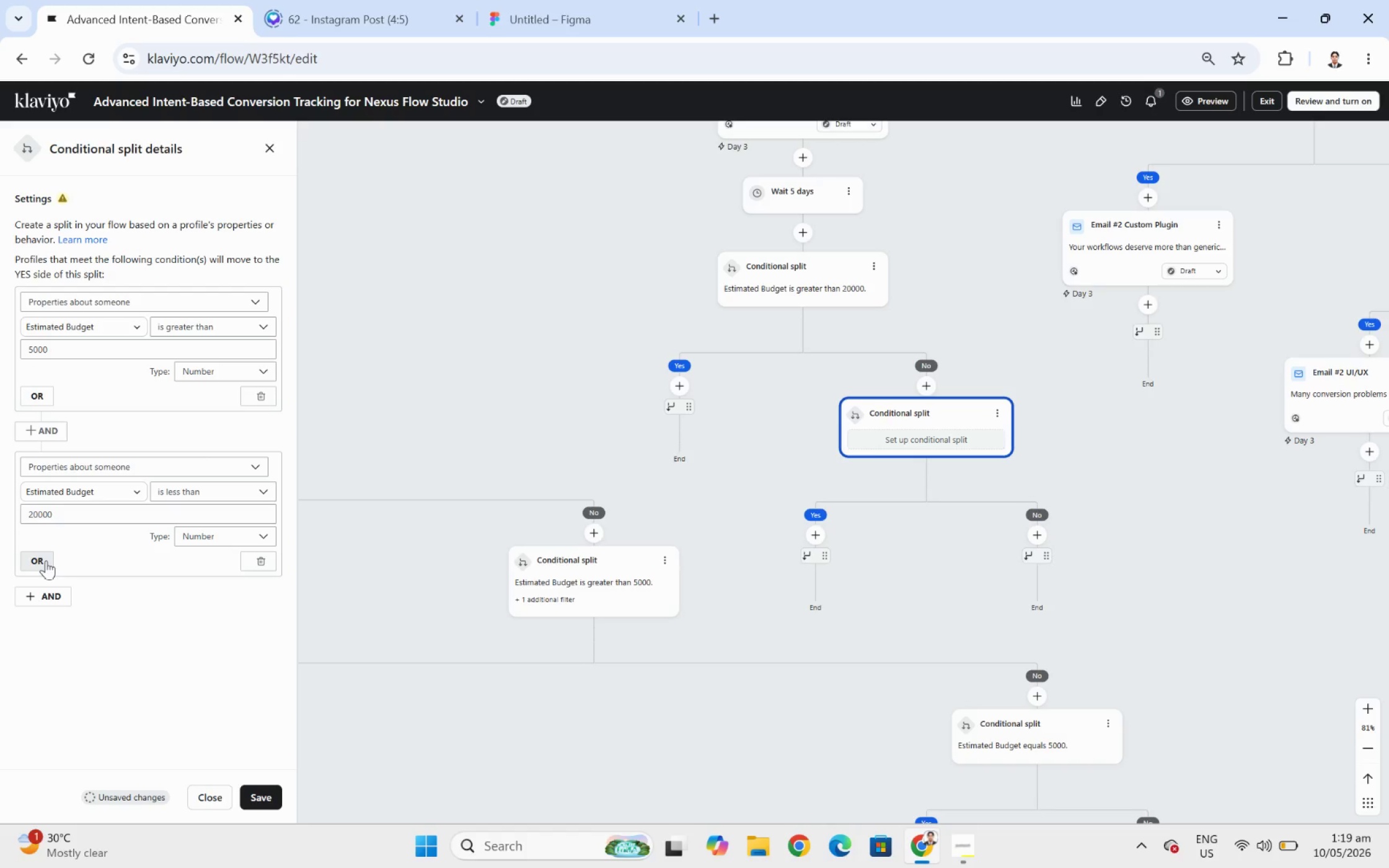 
left_click([46, 560])
 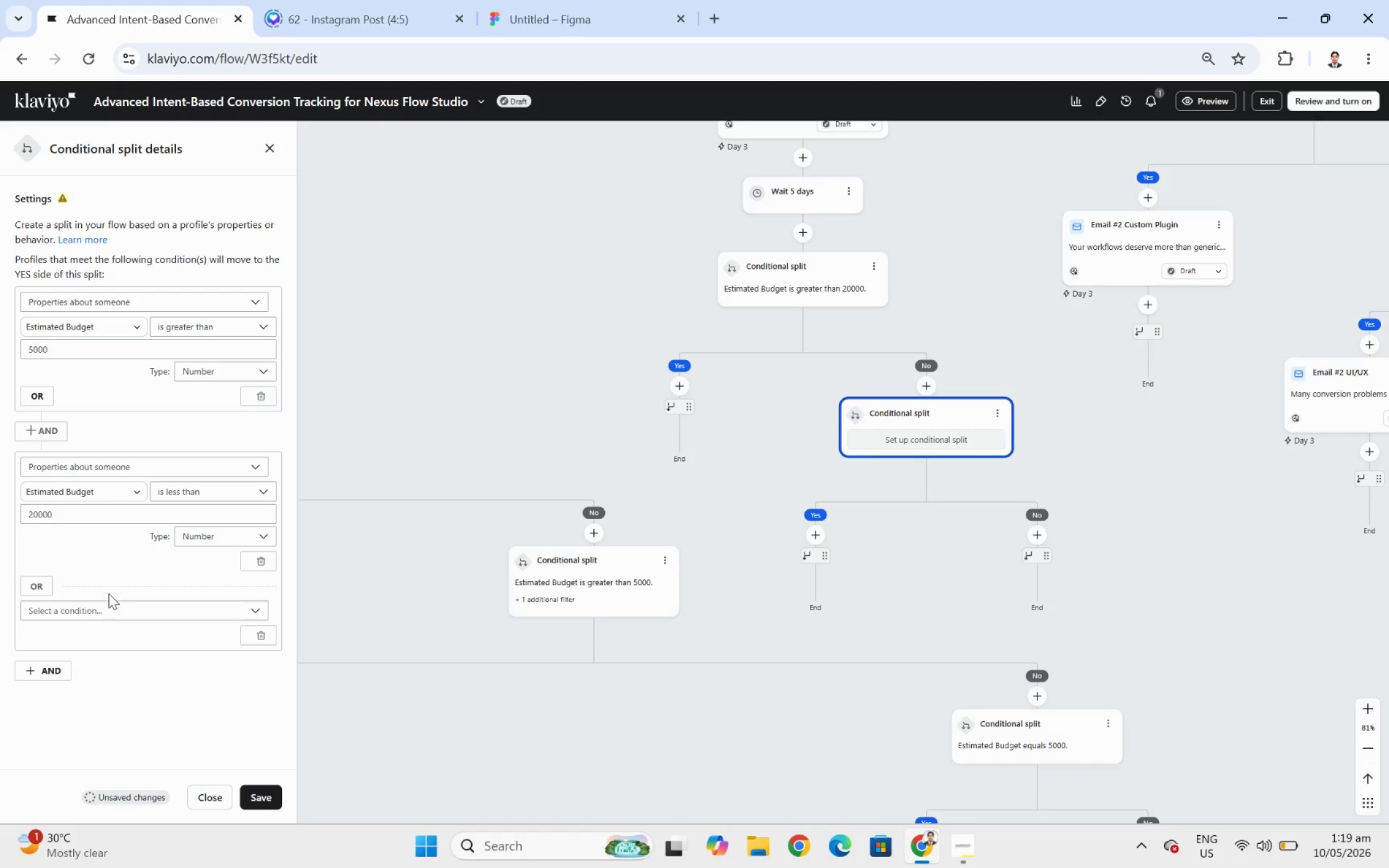 
left_click([108, 602])
 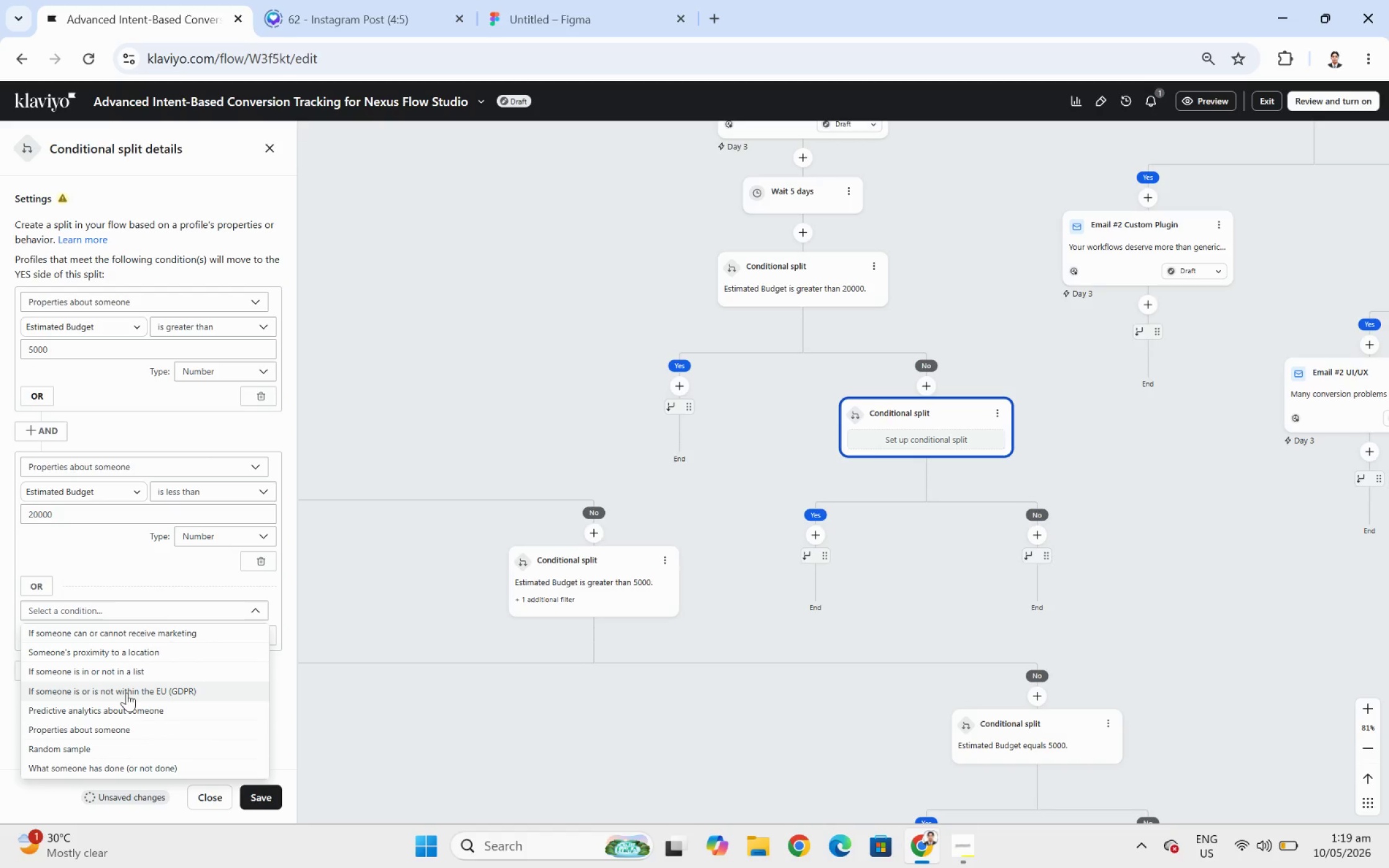 
left_click([122, 729])
 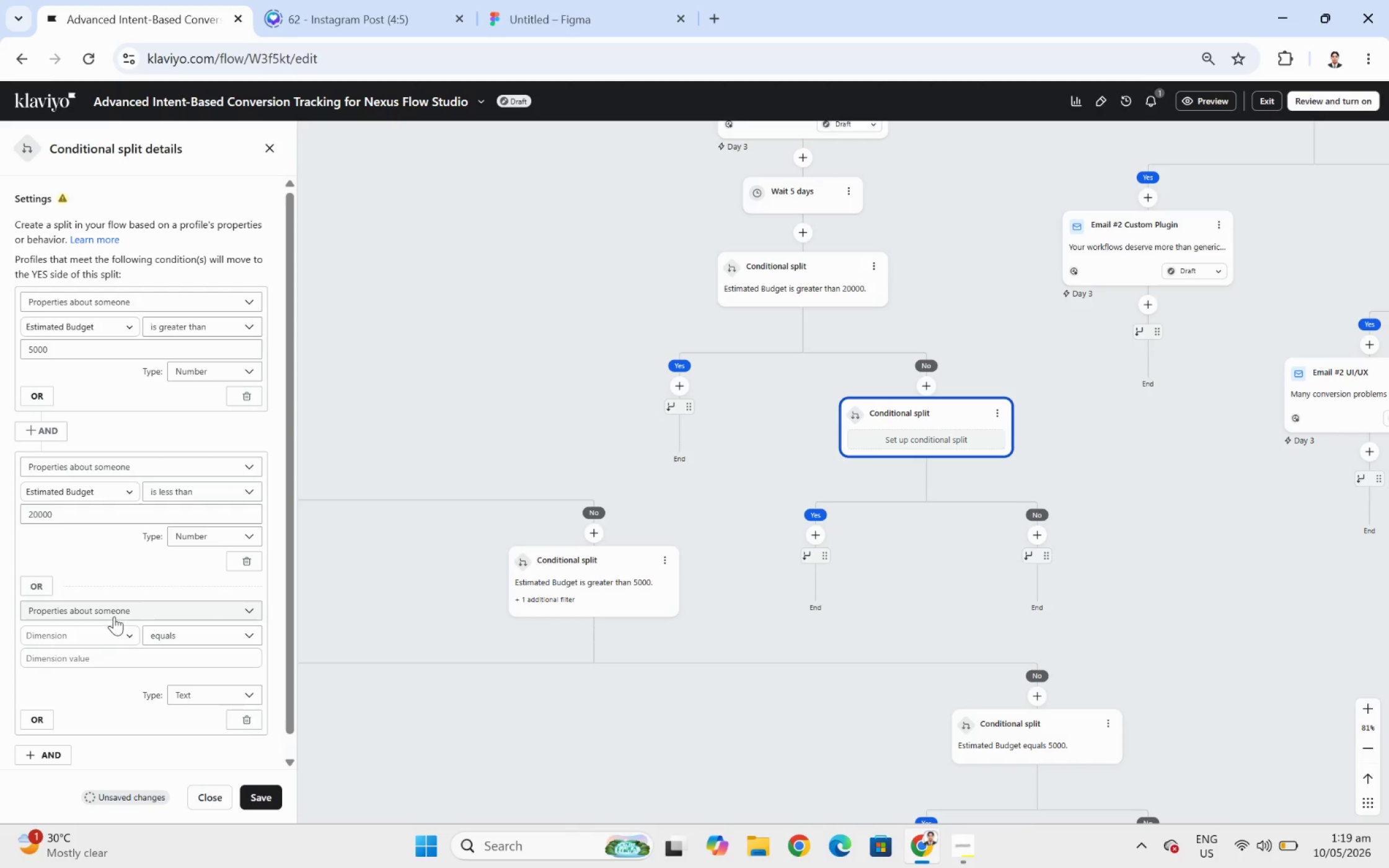 
left_click([114, 620])
 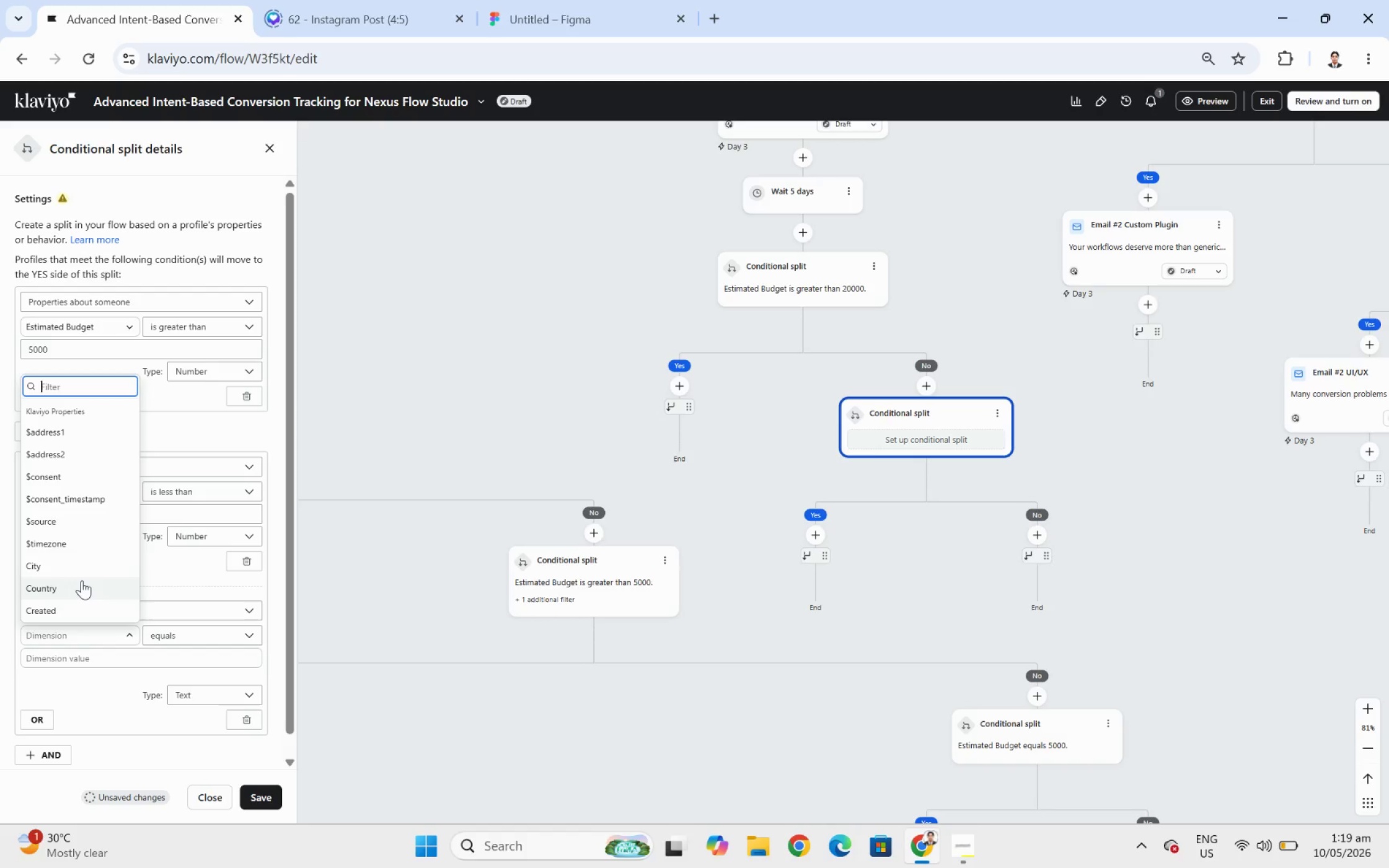 
type(estma)
 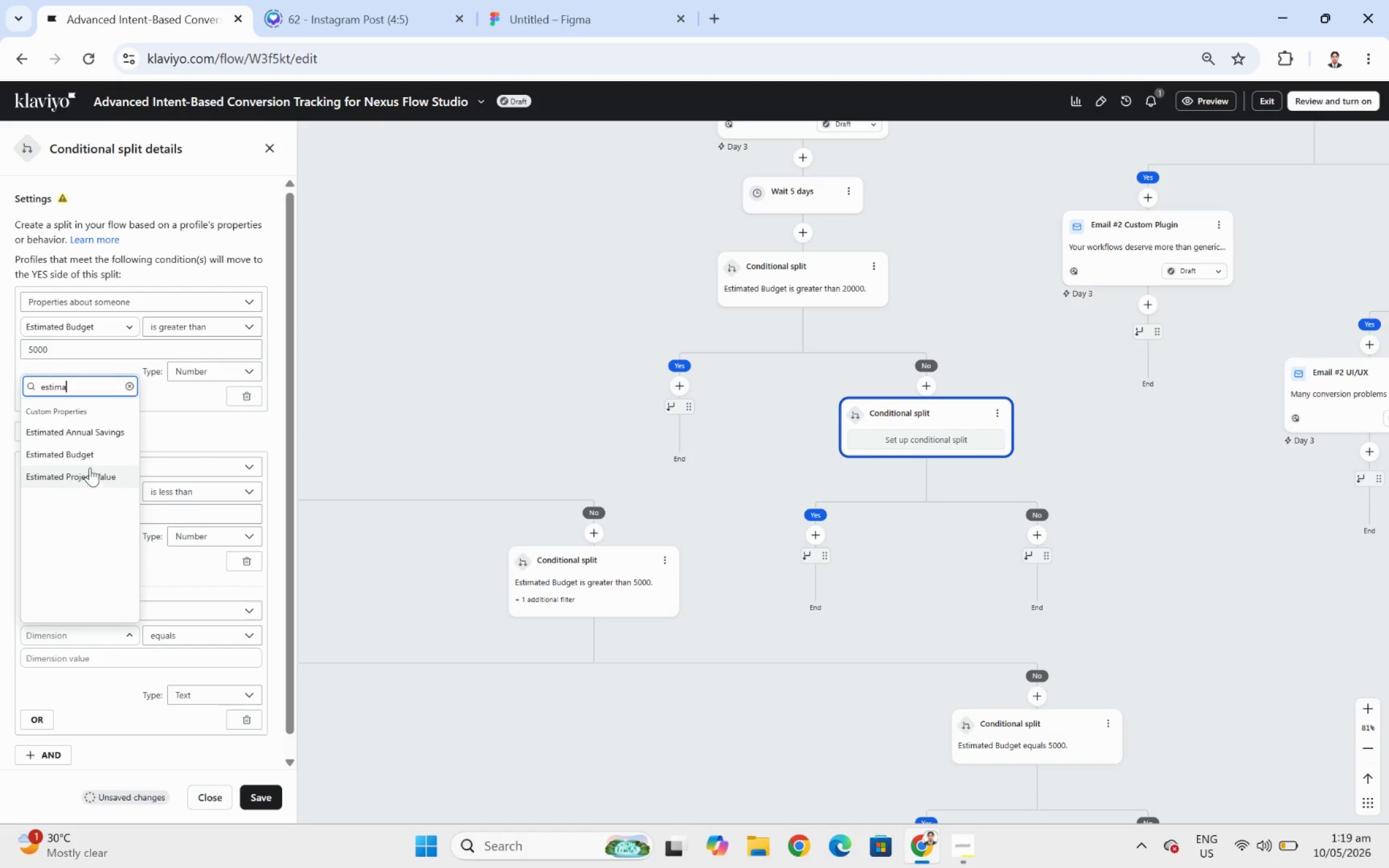 
left_click([92, 455])
 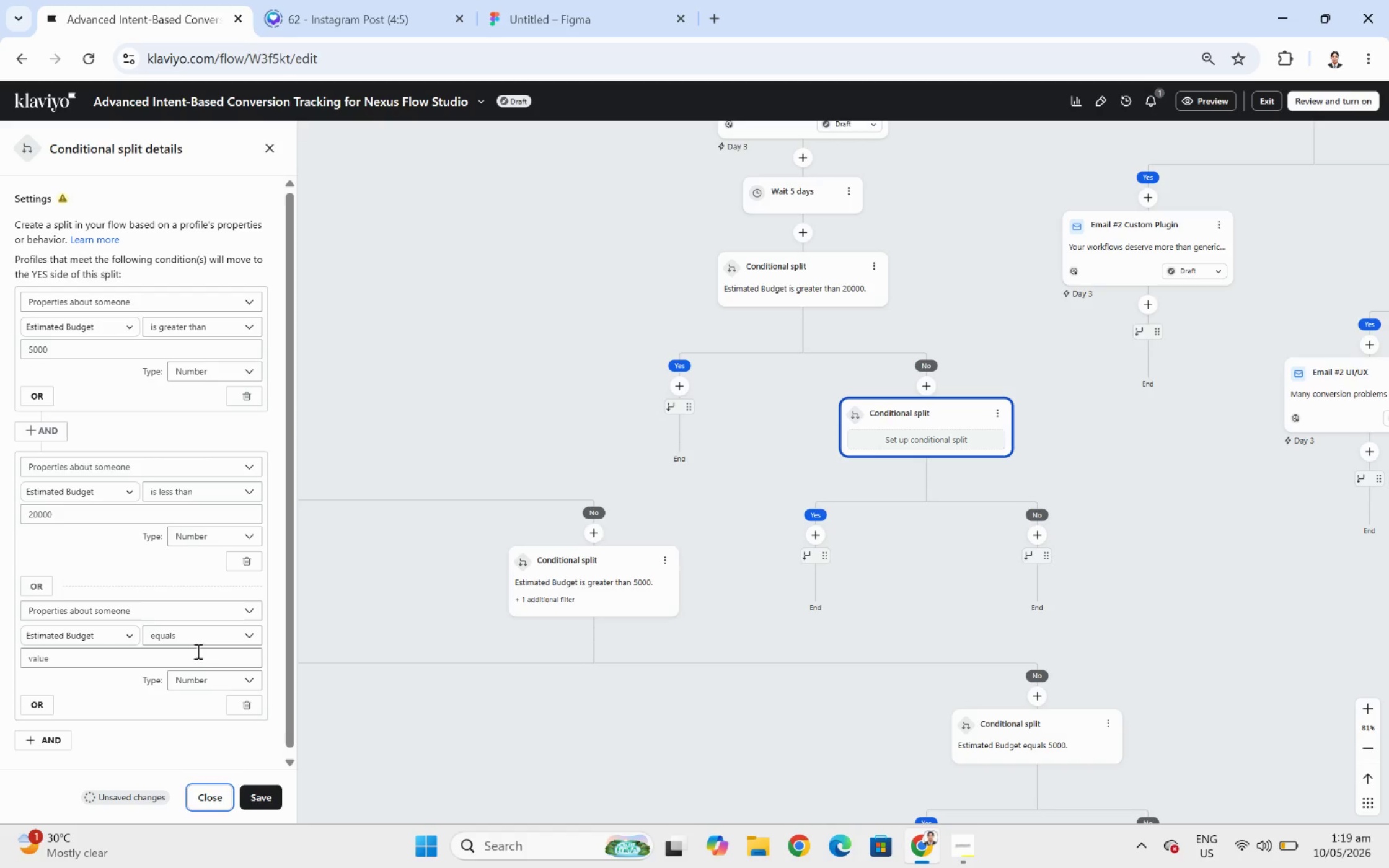 
left_click([196, 657])
 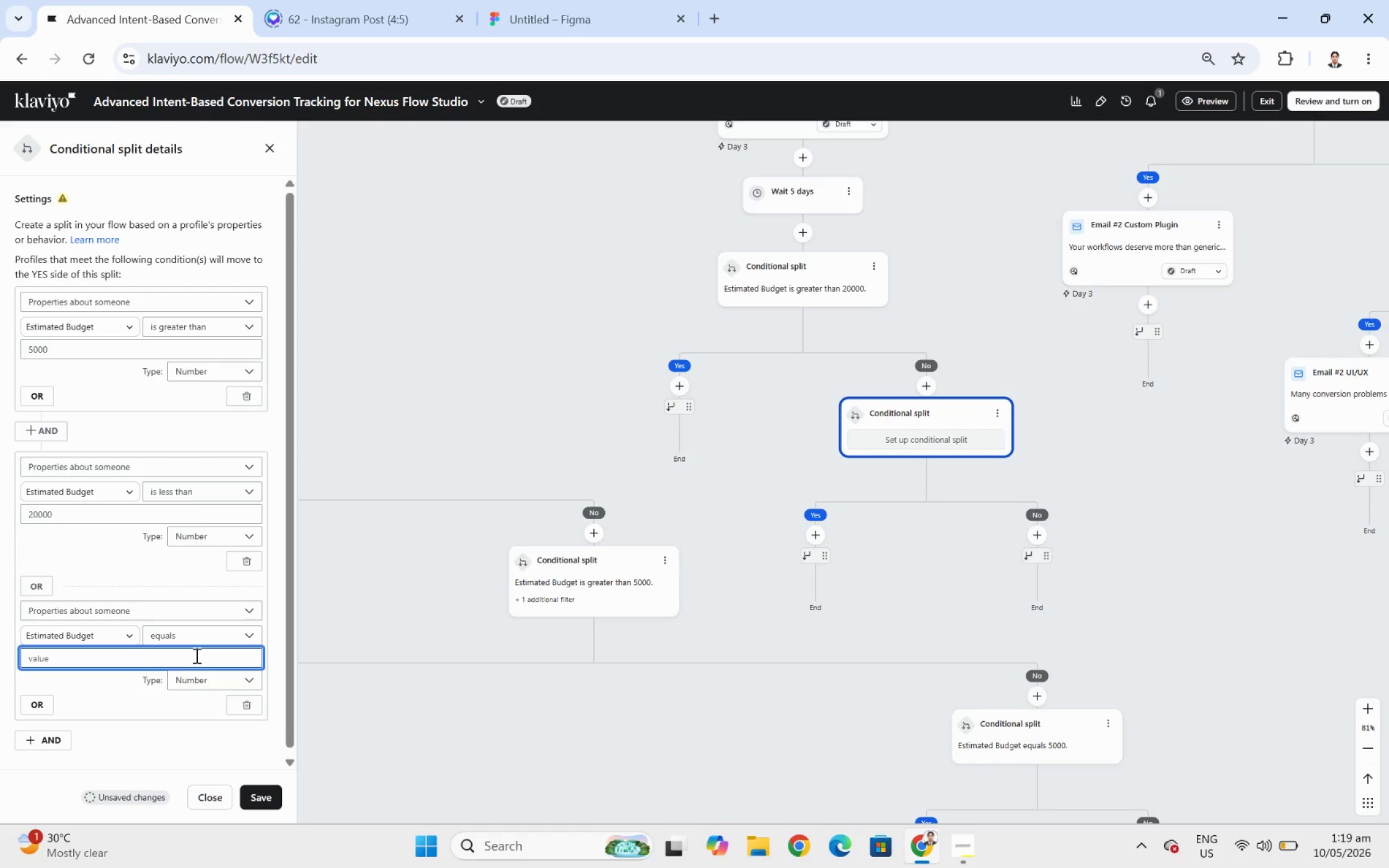 
key(Numpad2)
 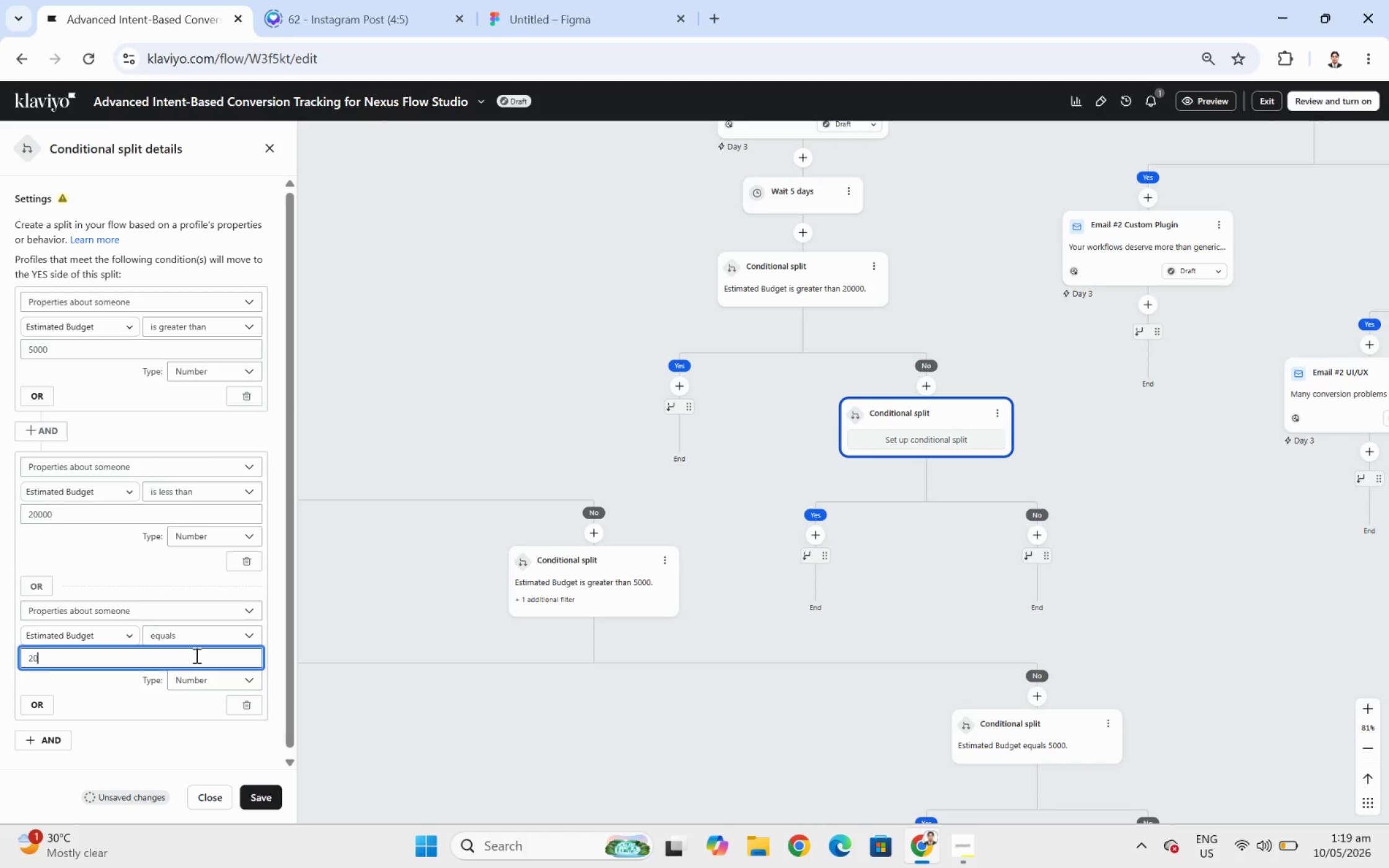 
key(Numpad0)
 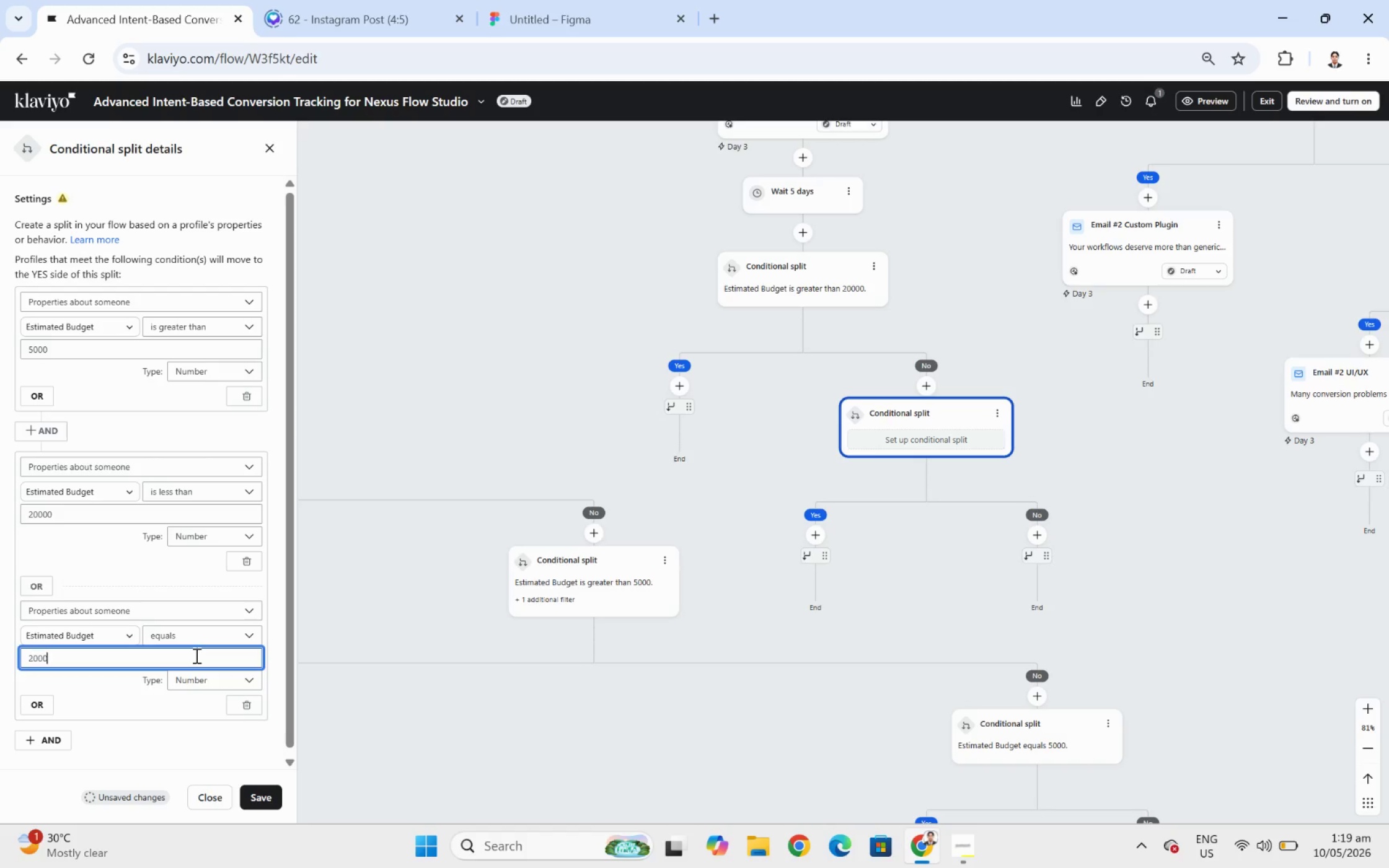 
key(Numpad0)
 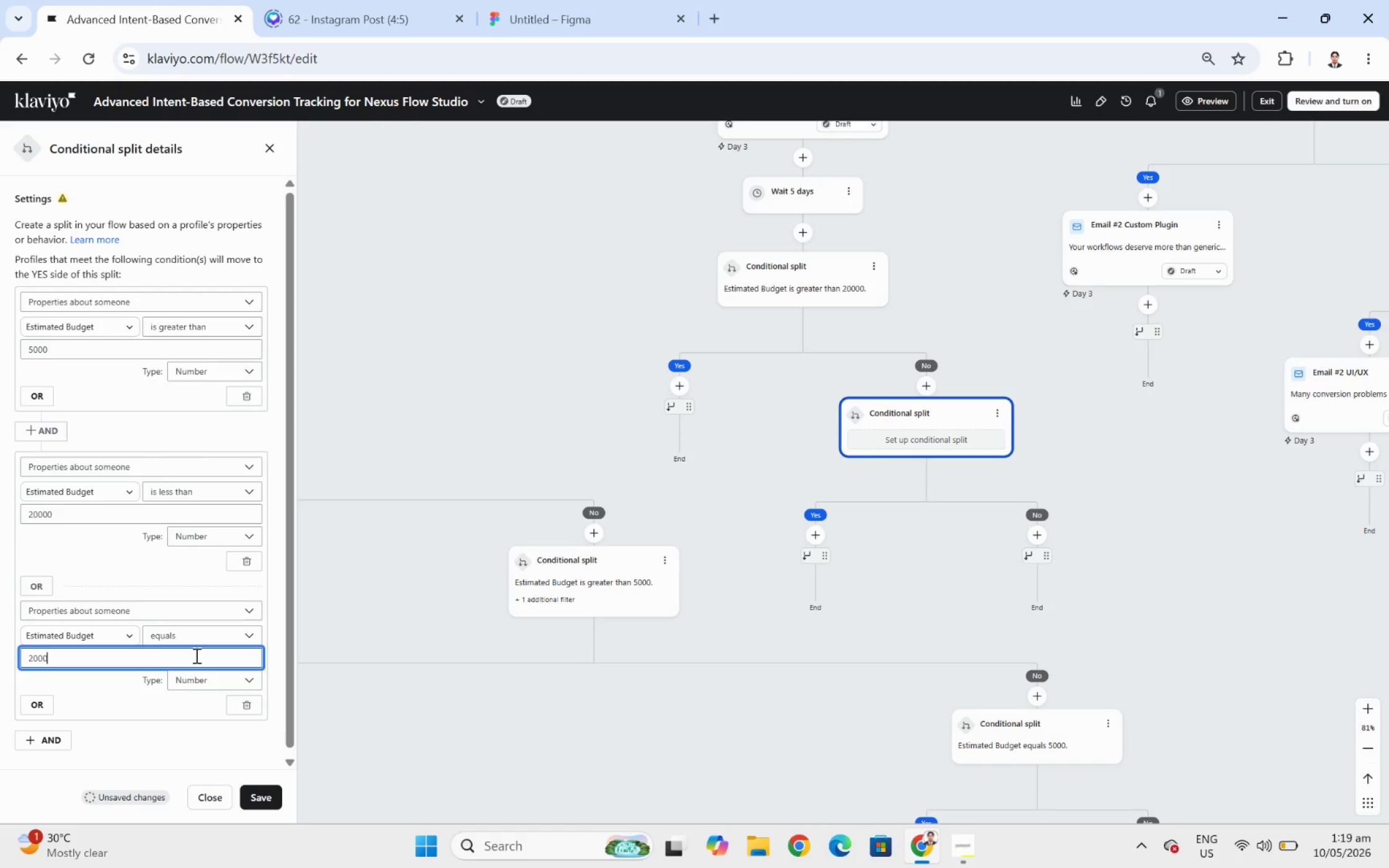 
key(Numpad0)
 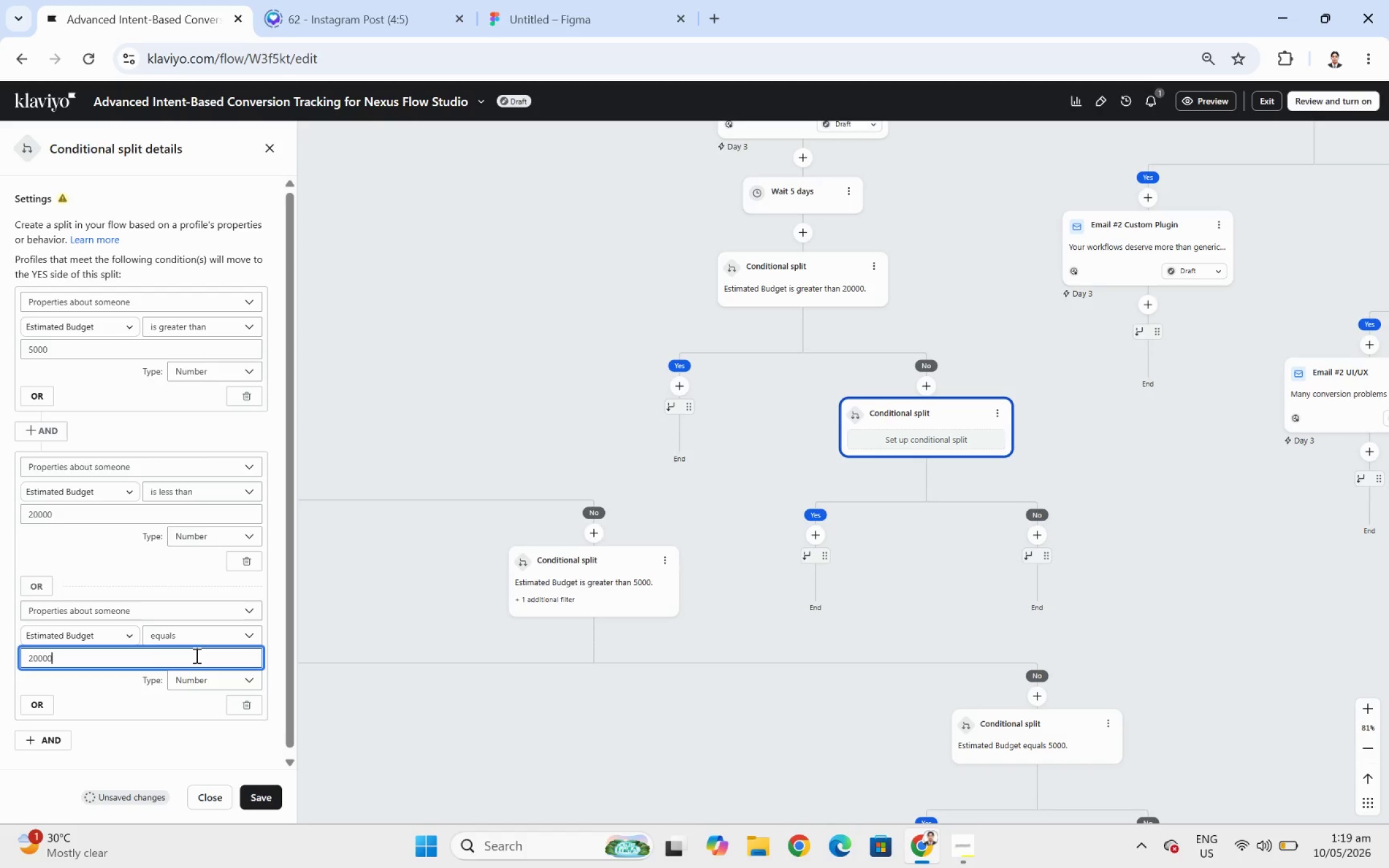 
key(Numpad0)
 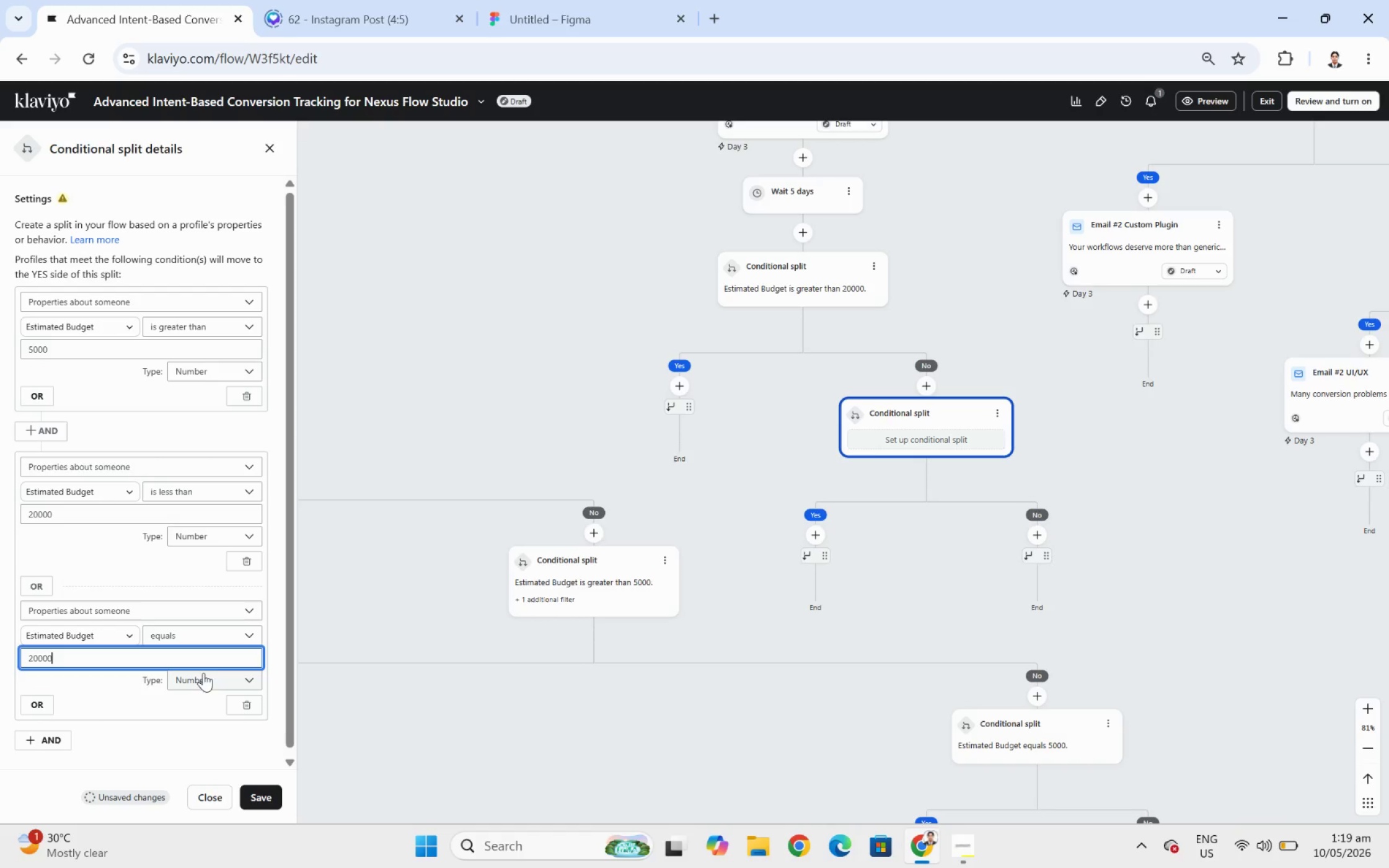 
left_click([267, 796])
 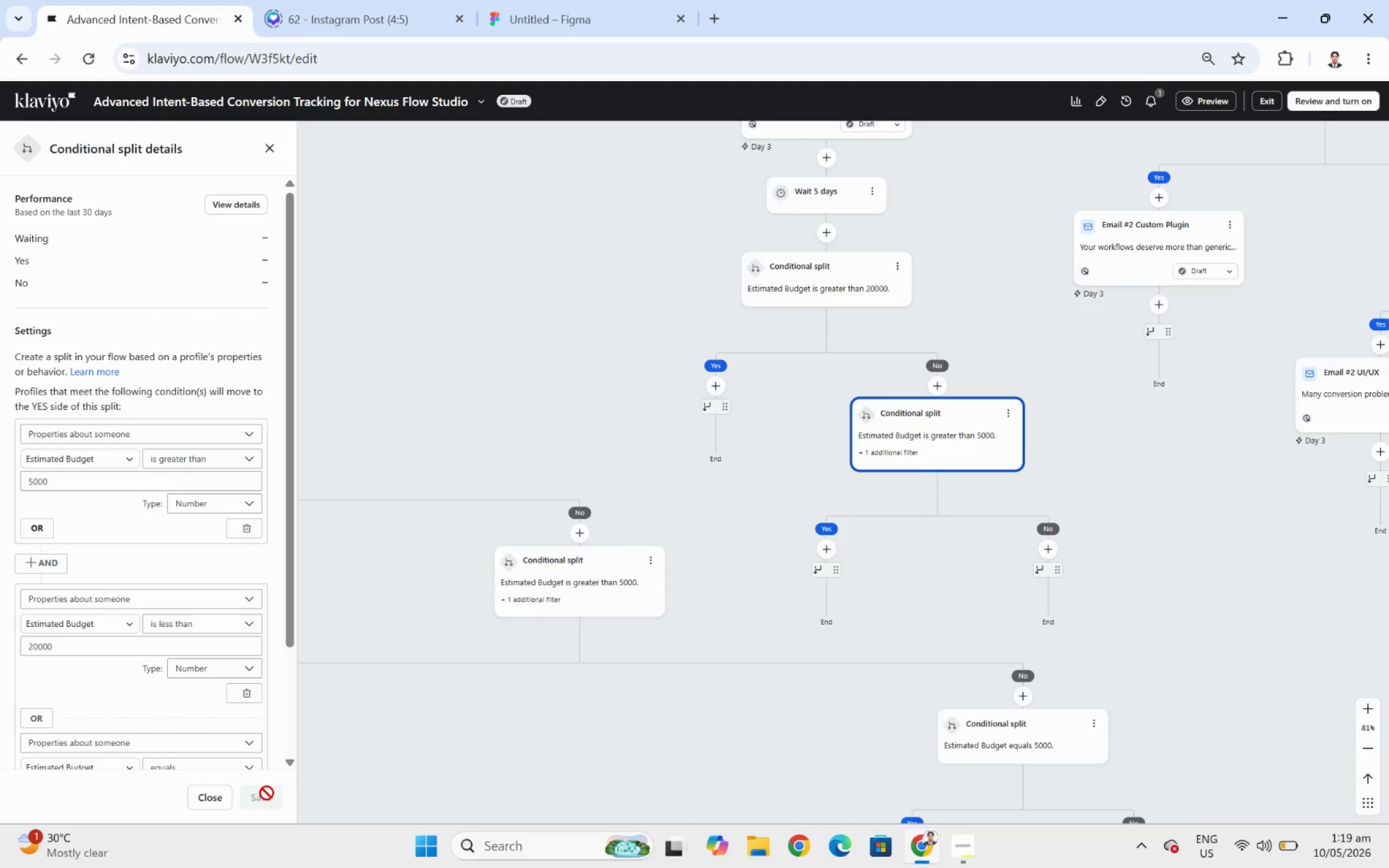 
wait(9.0)
 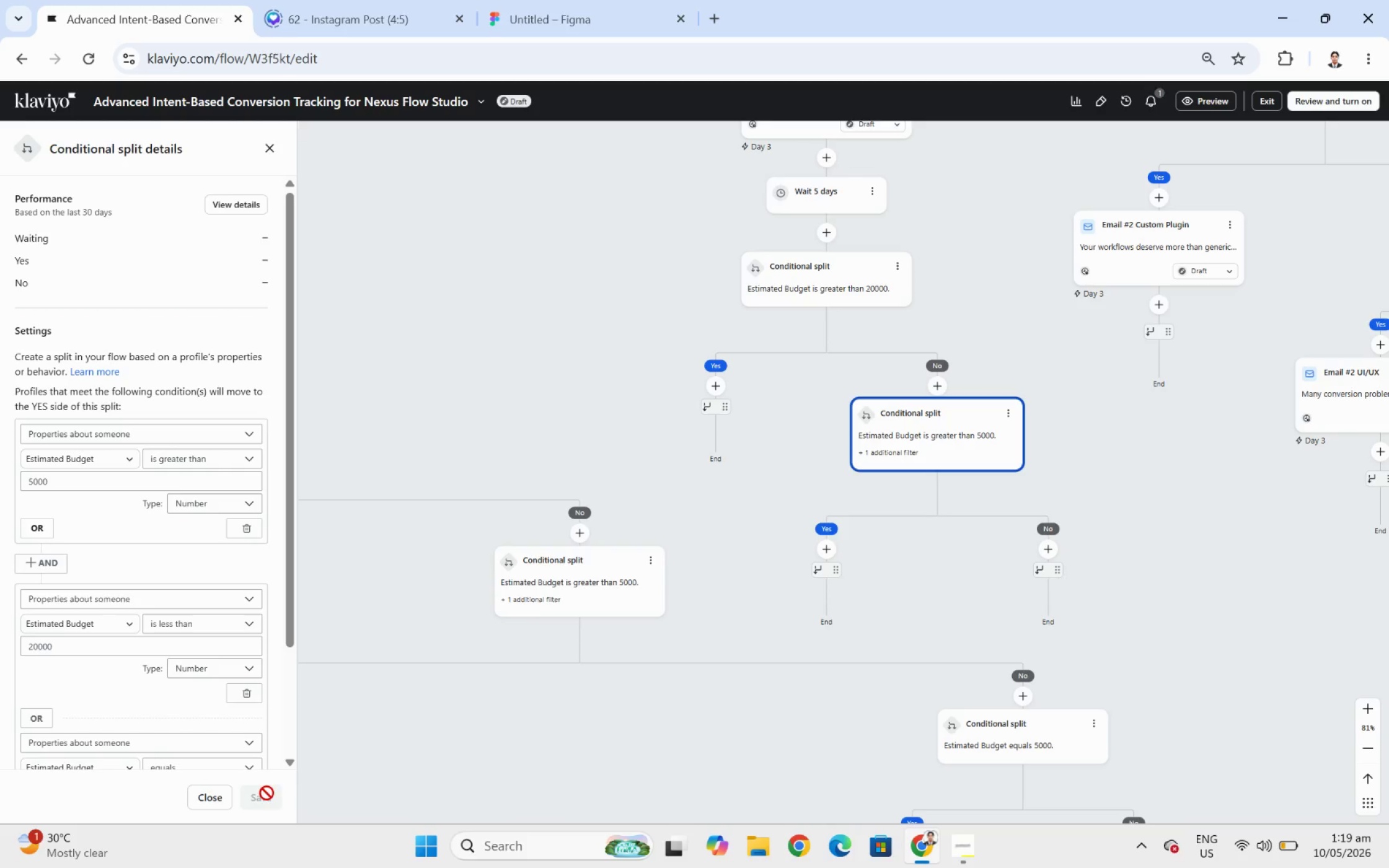 
left_click([944, 461])
 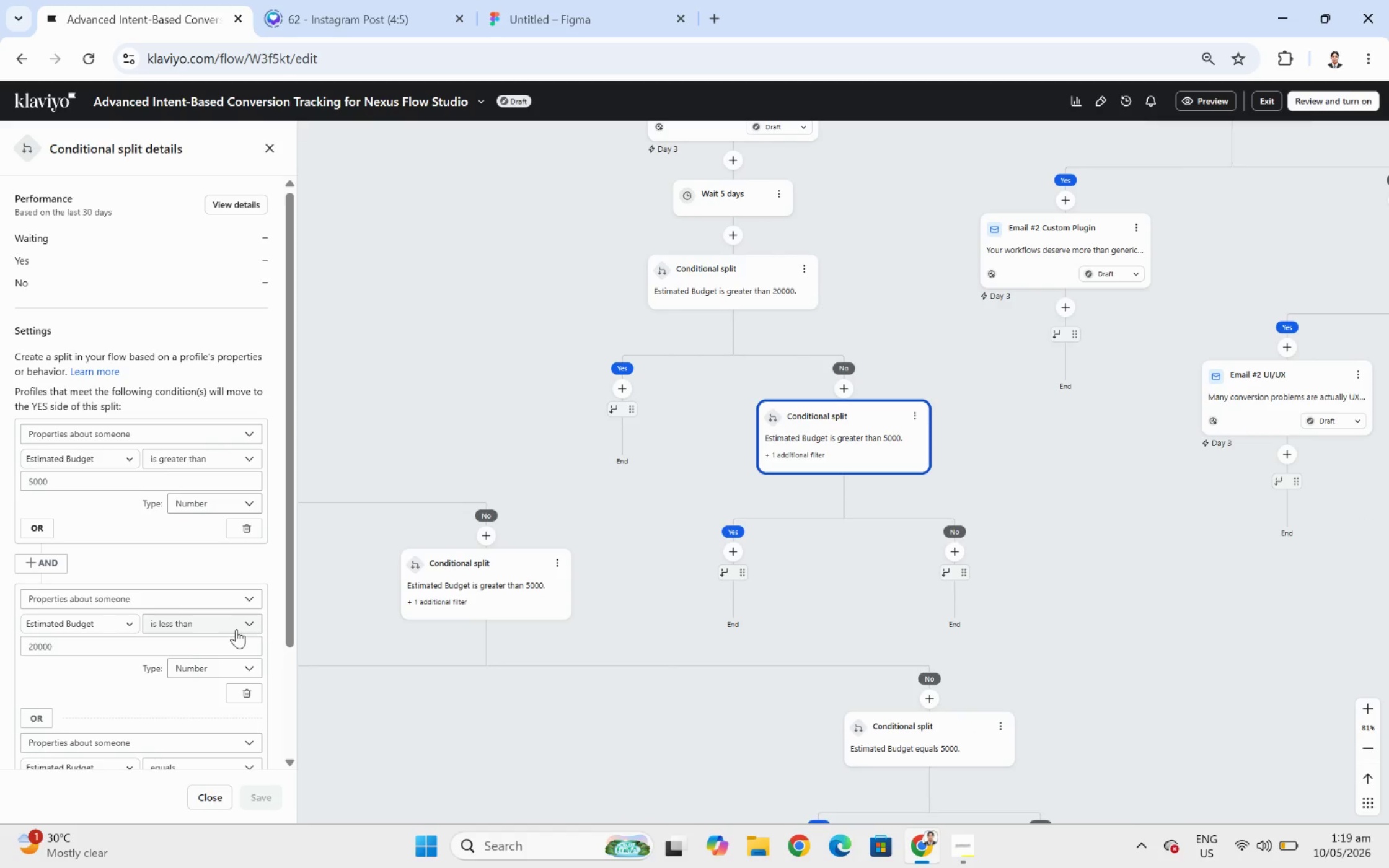 
scroll: coordinate [195, 513], scroll_direction: down, amount: 2.0
 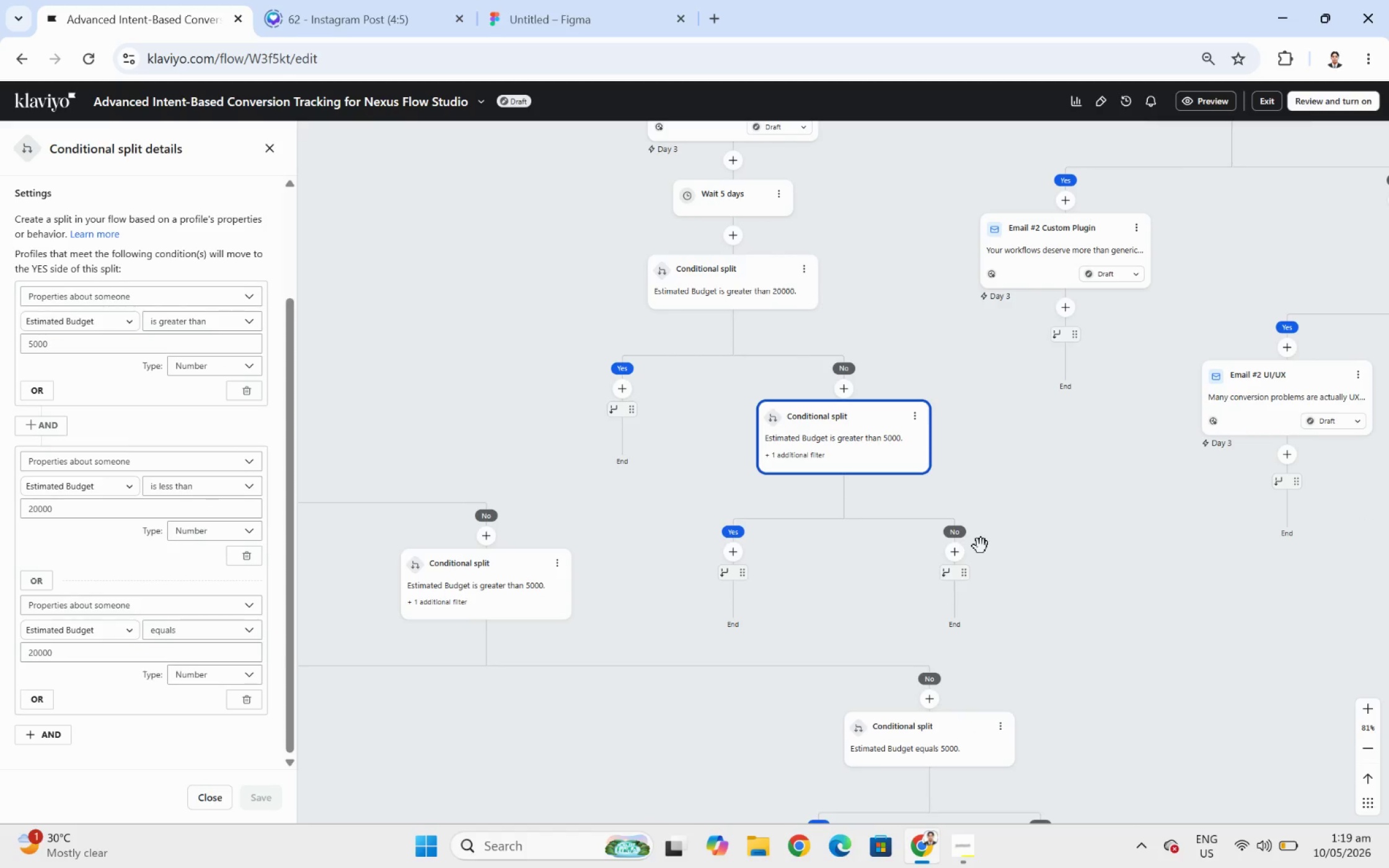 
left_click([956, 561])
 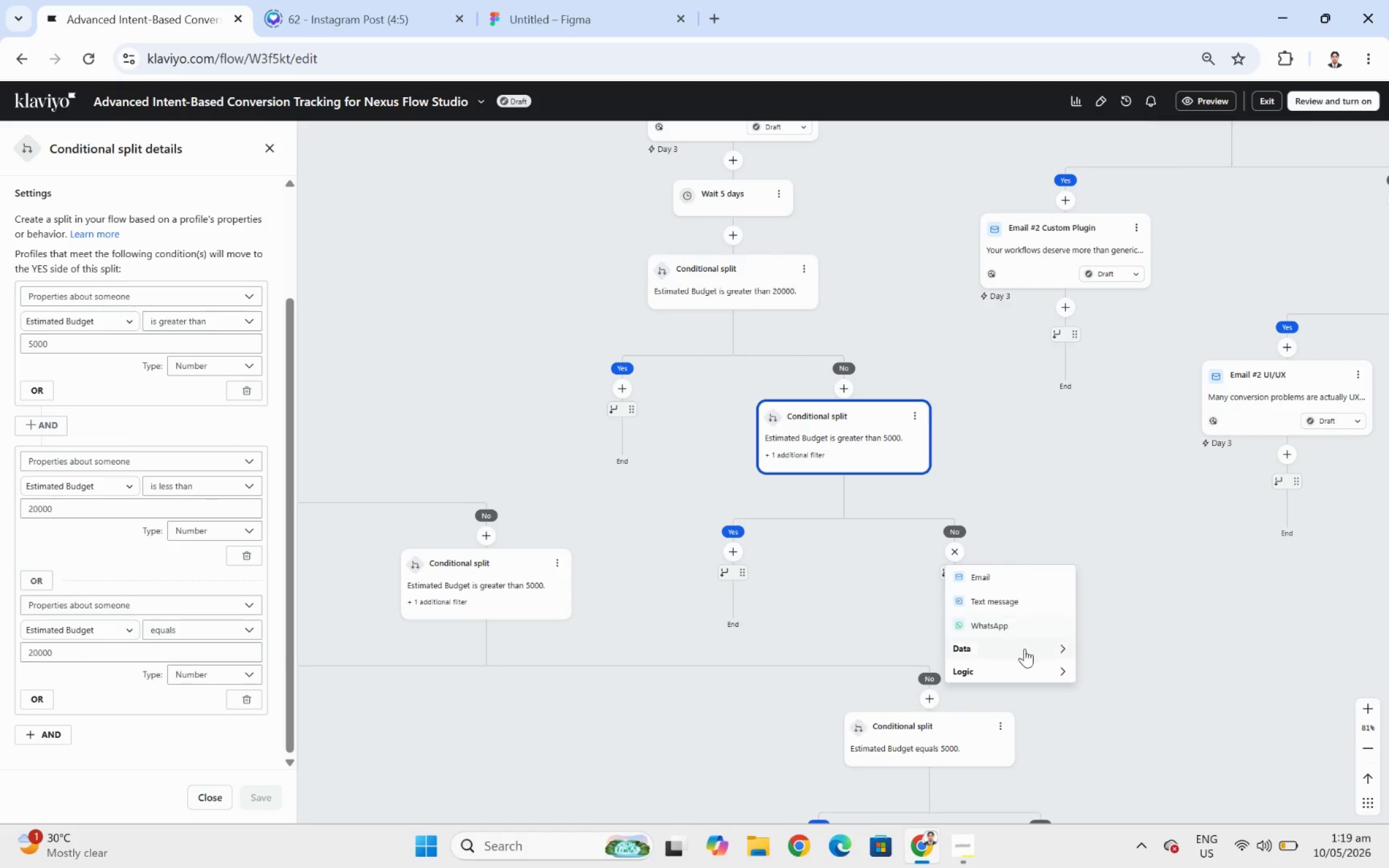 
left_click([1025, 667])
 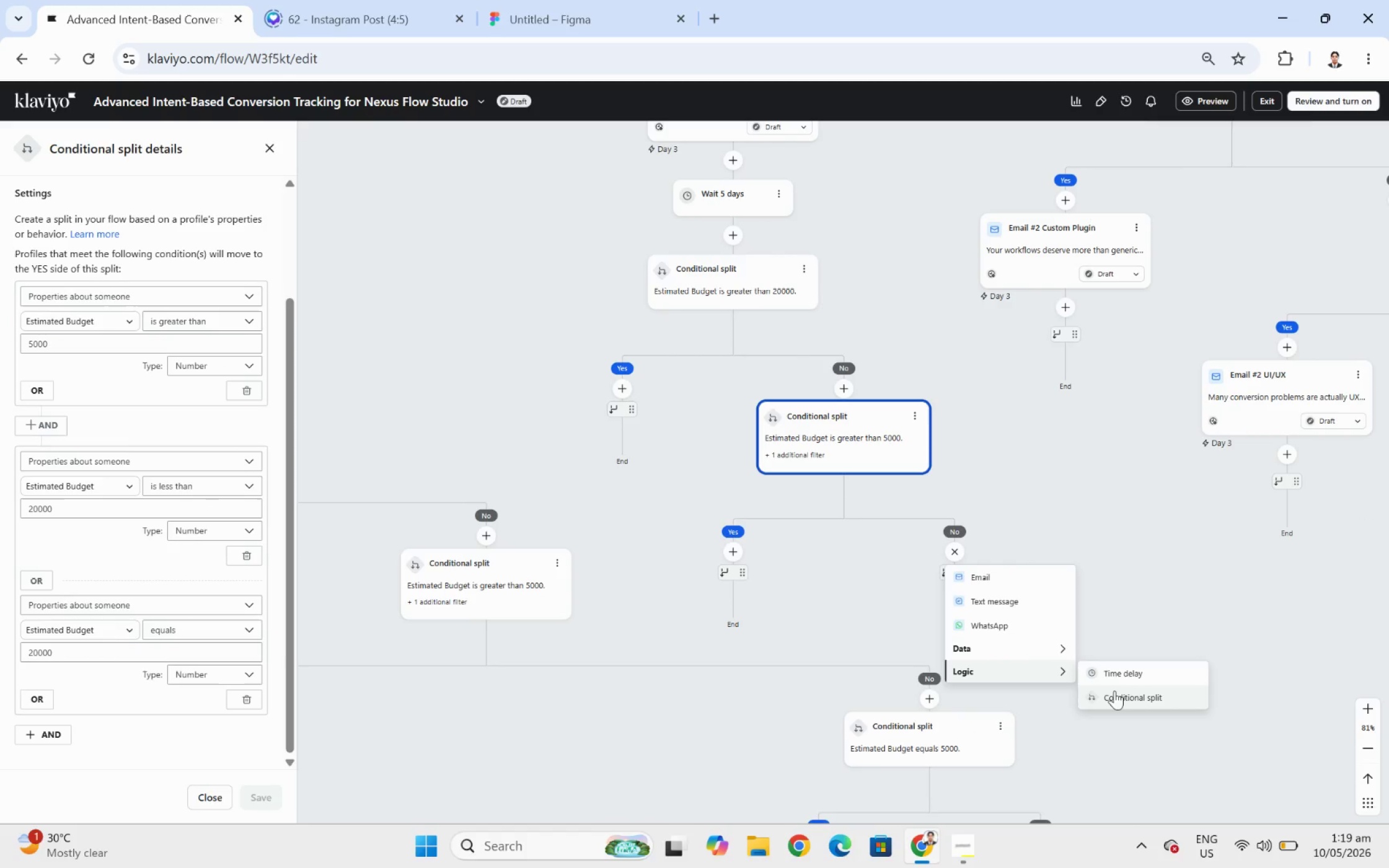 
left_click([1116, 691])
 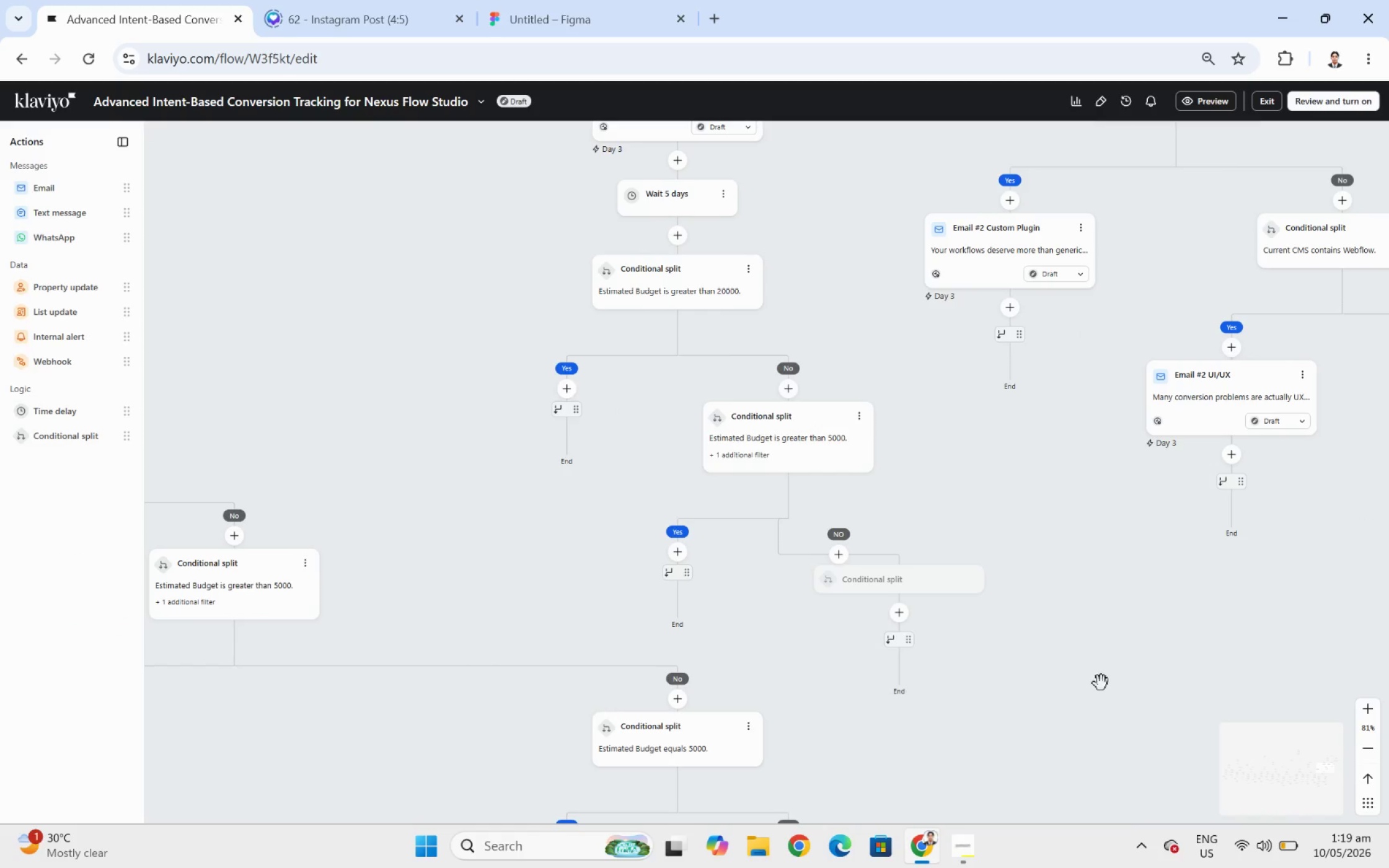 
mouse_move([1088, 661])
 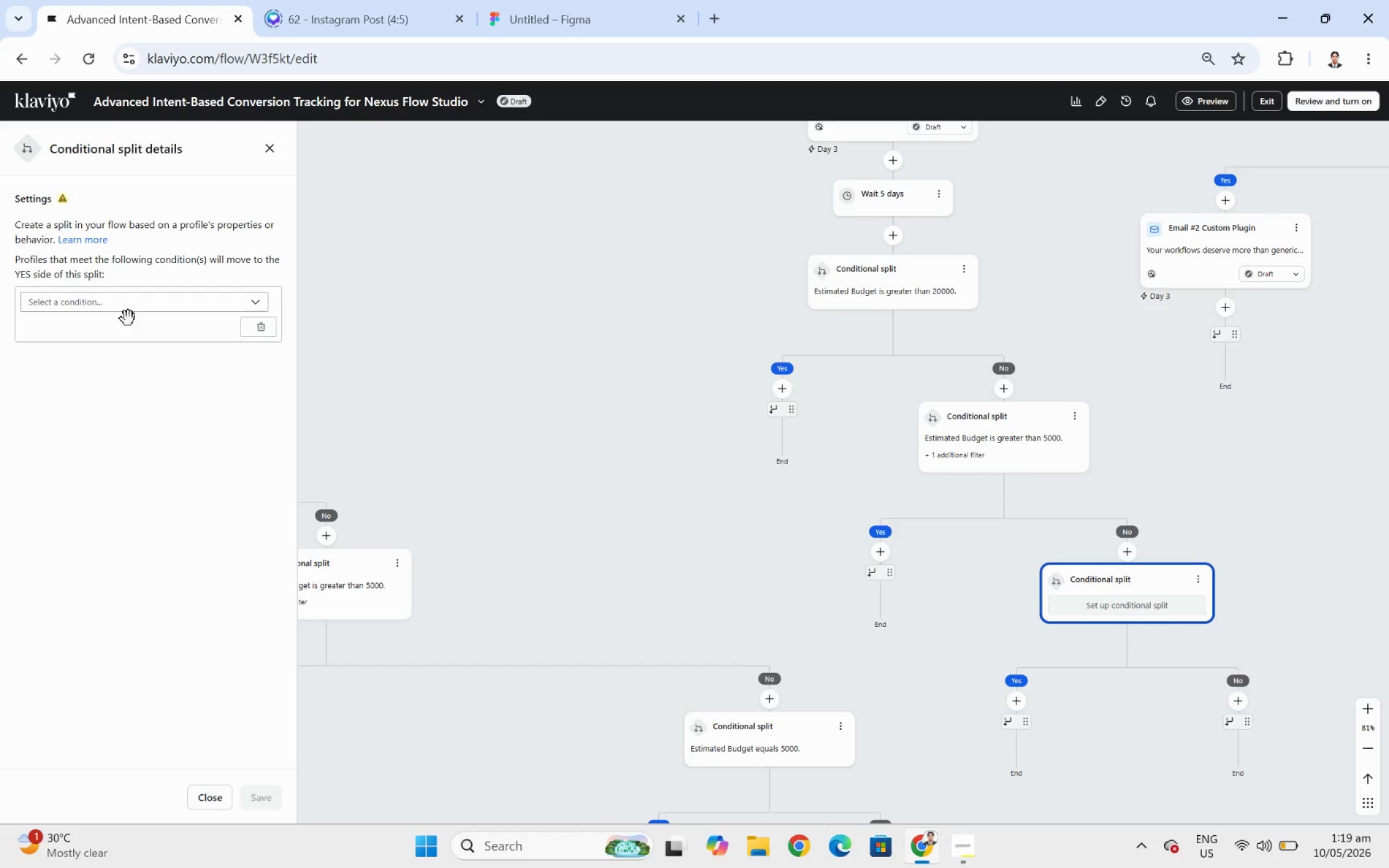 
double_click([133, 301])
 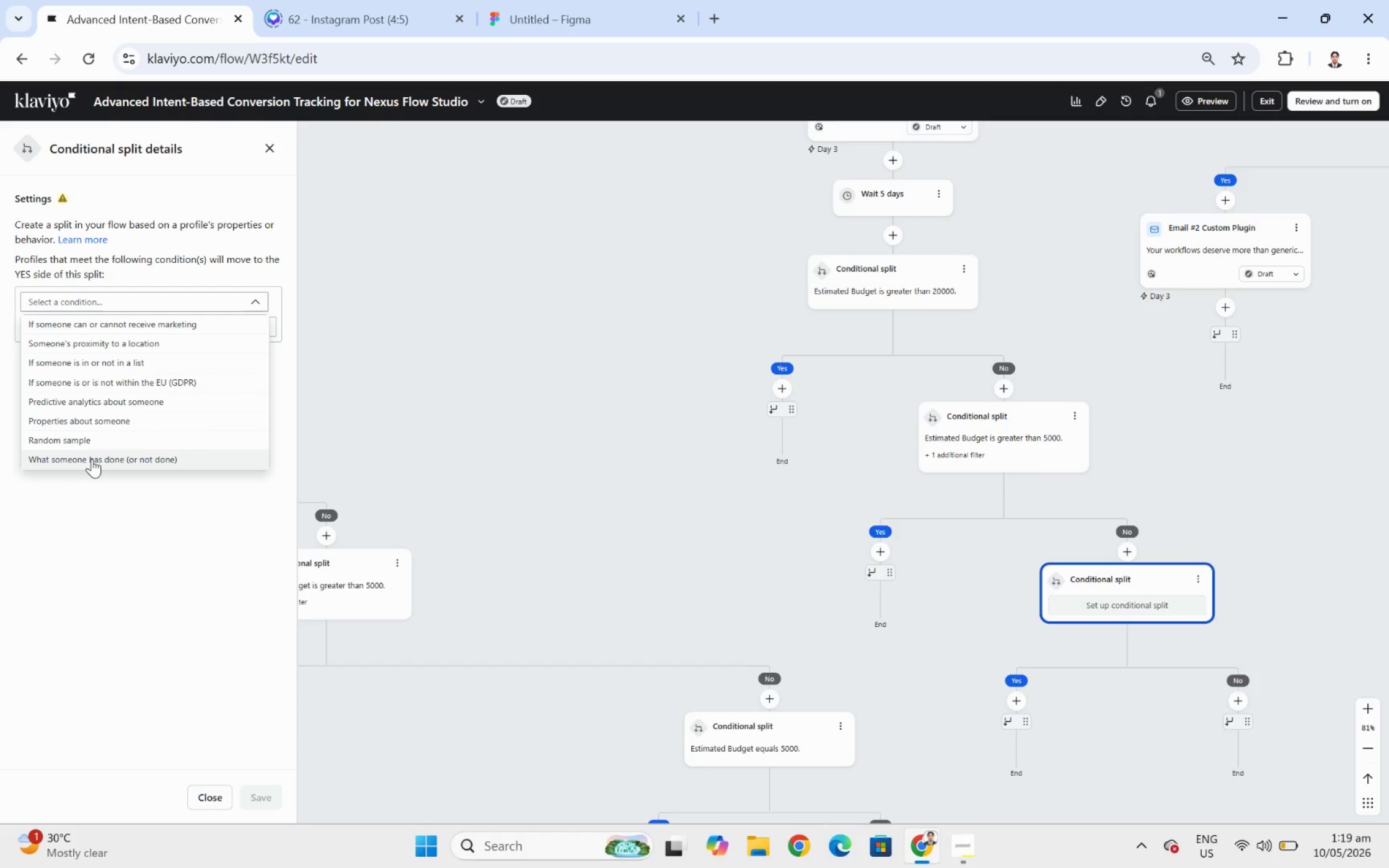 
left_click([94, 463])
 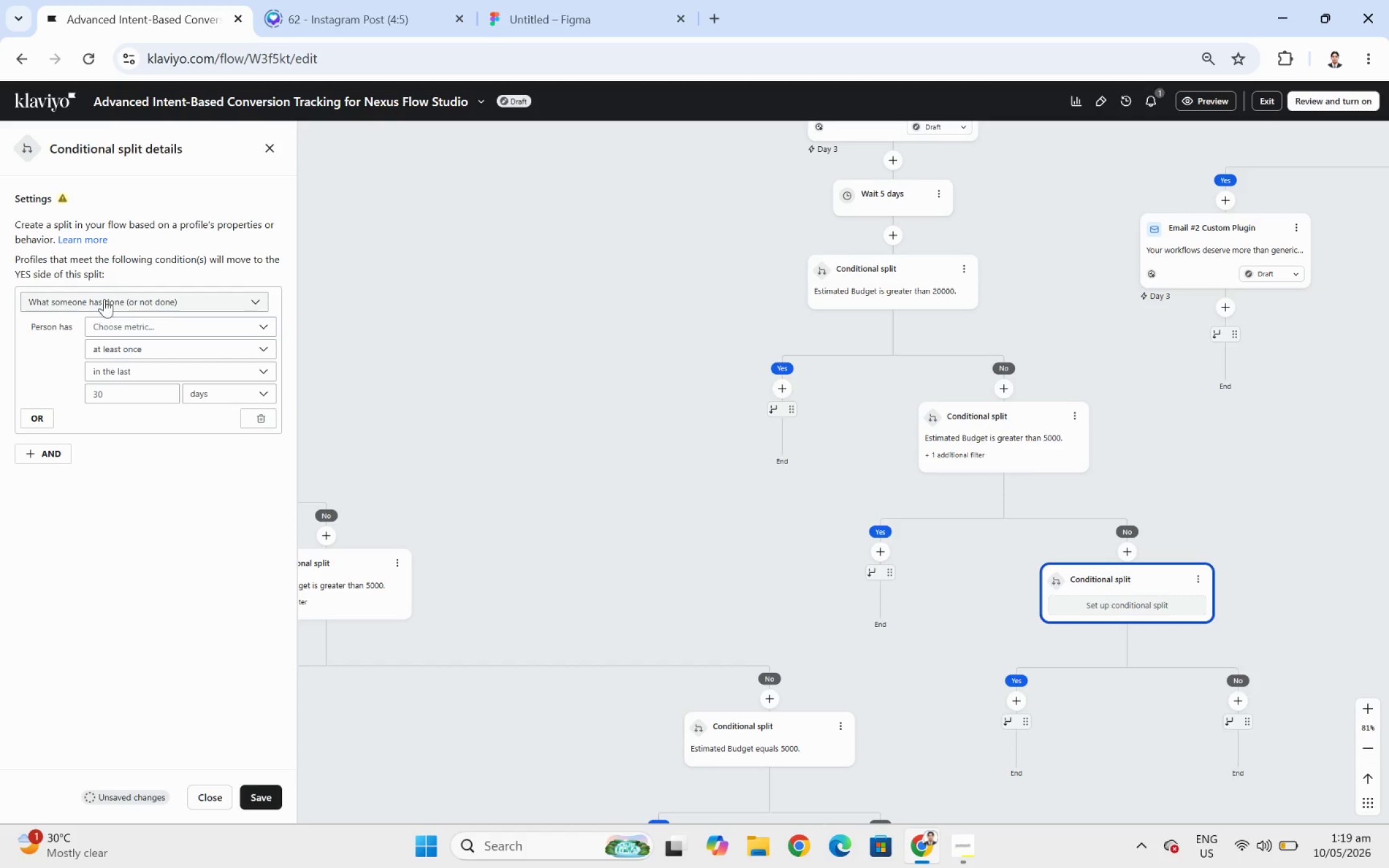 
left_click([104, 295])
 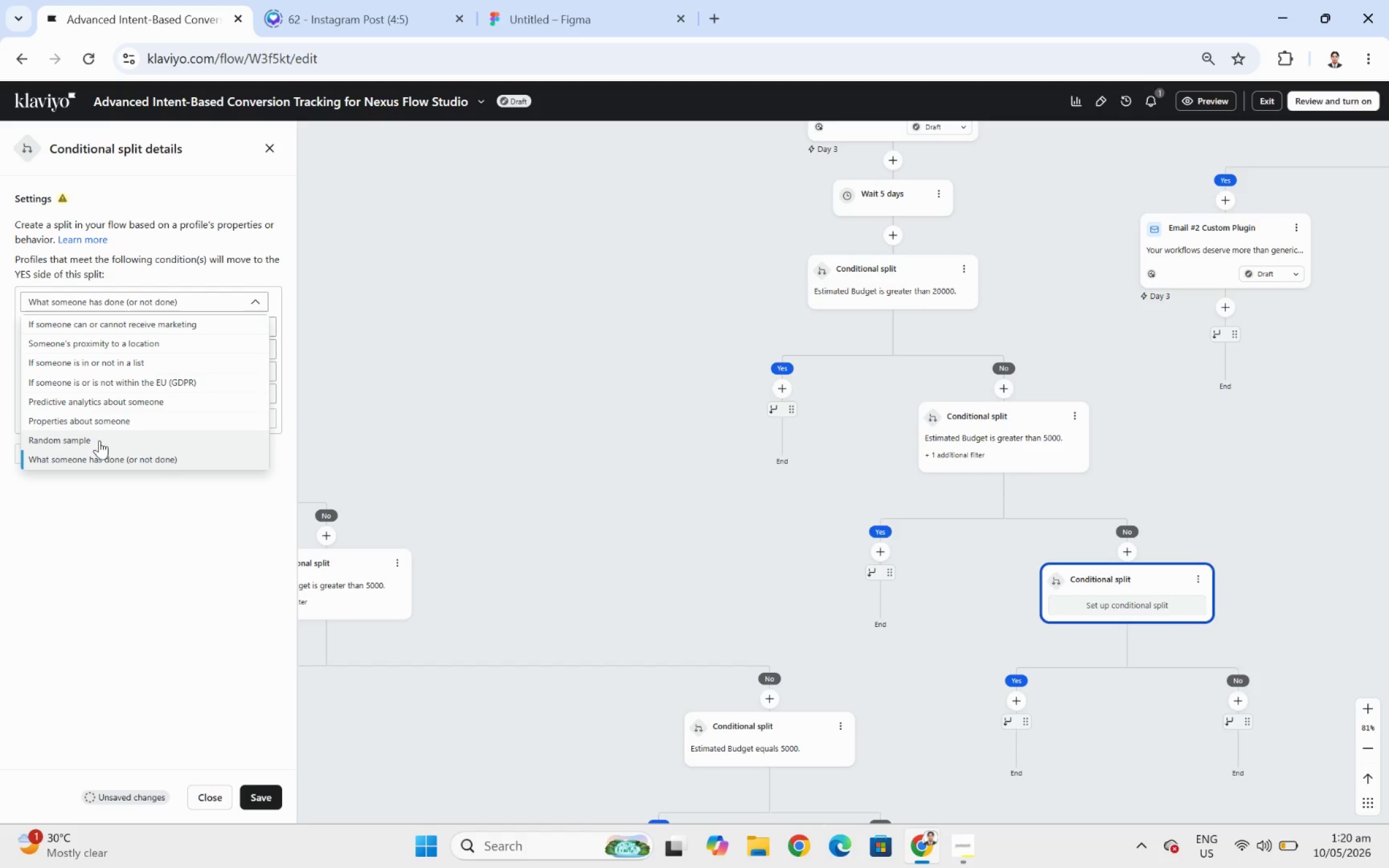 
left_click([101, 425])
 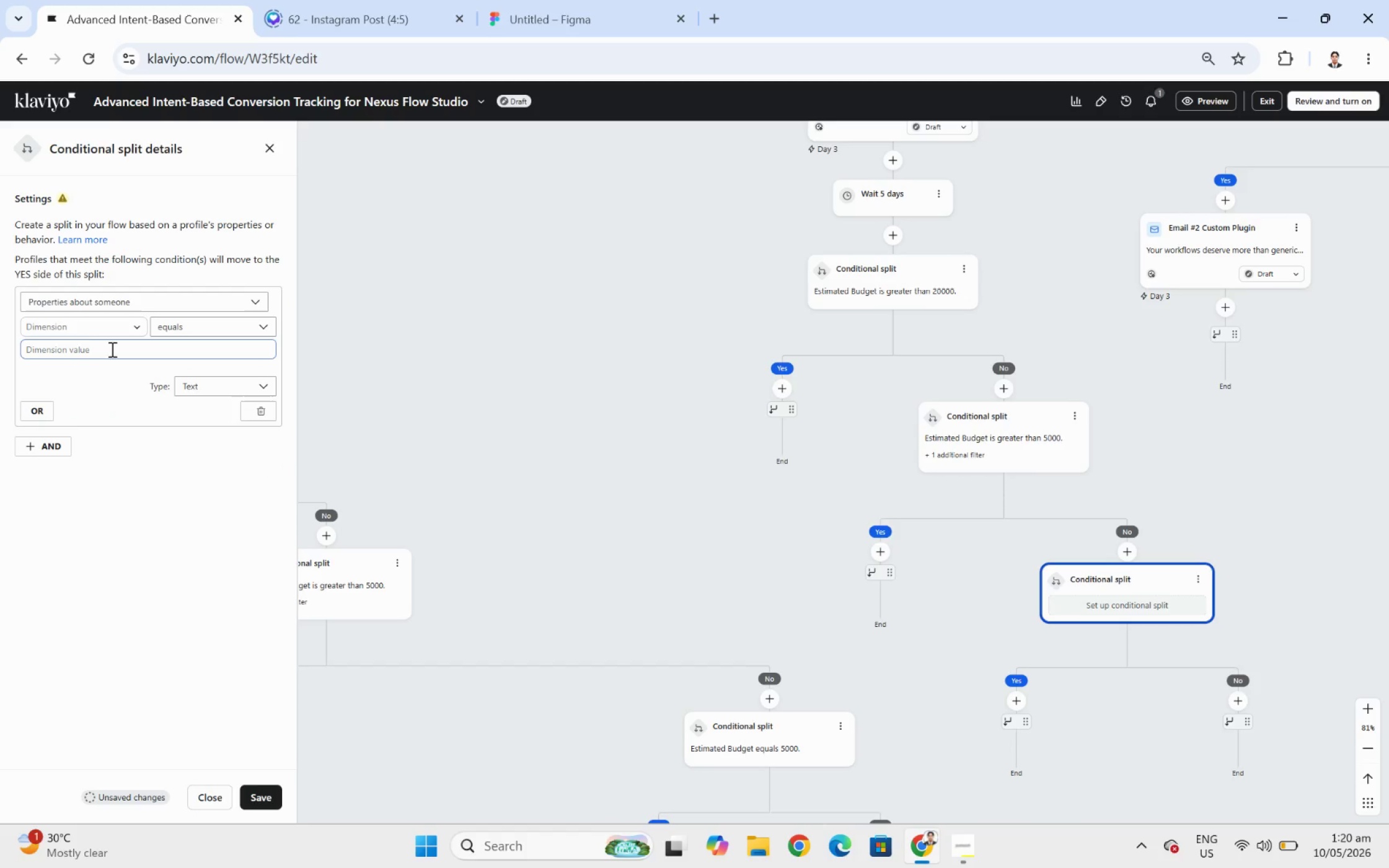 
left_click([104, 331])
 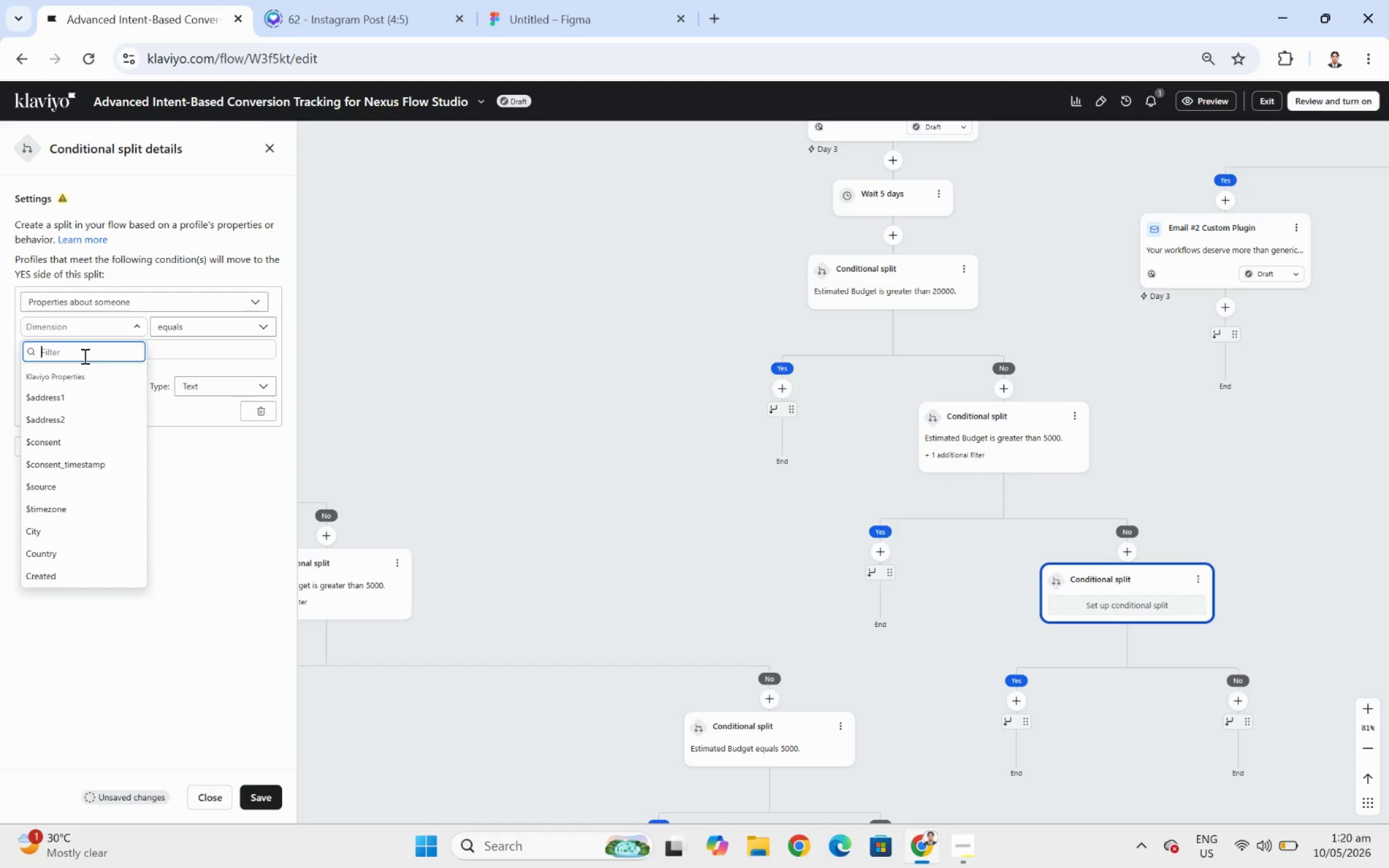 
hold_key(key=B, duration=0.38)
 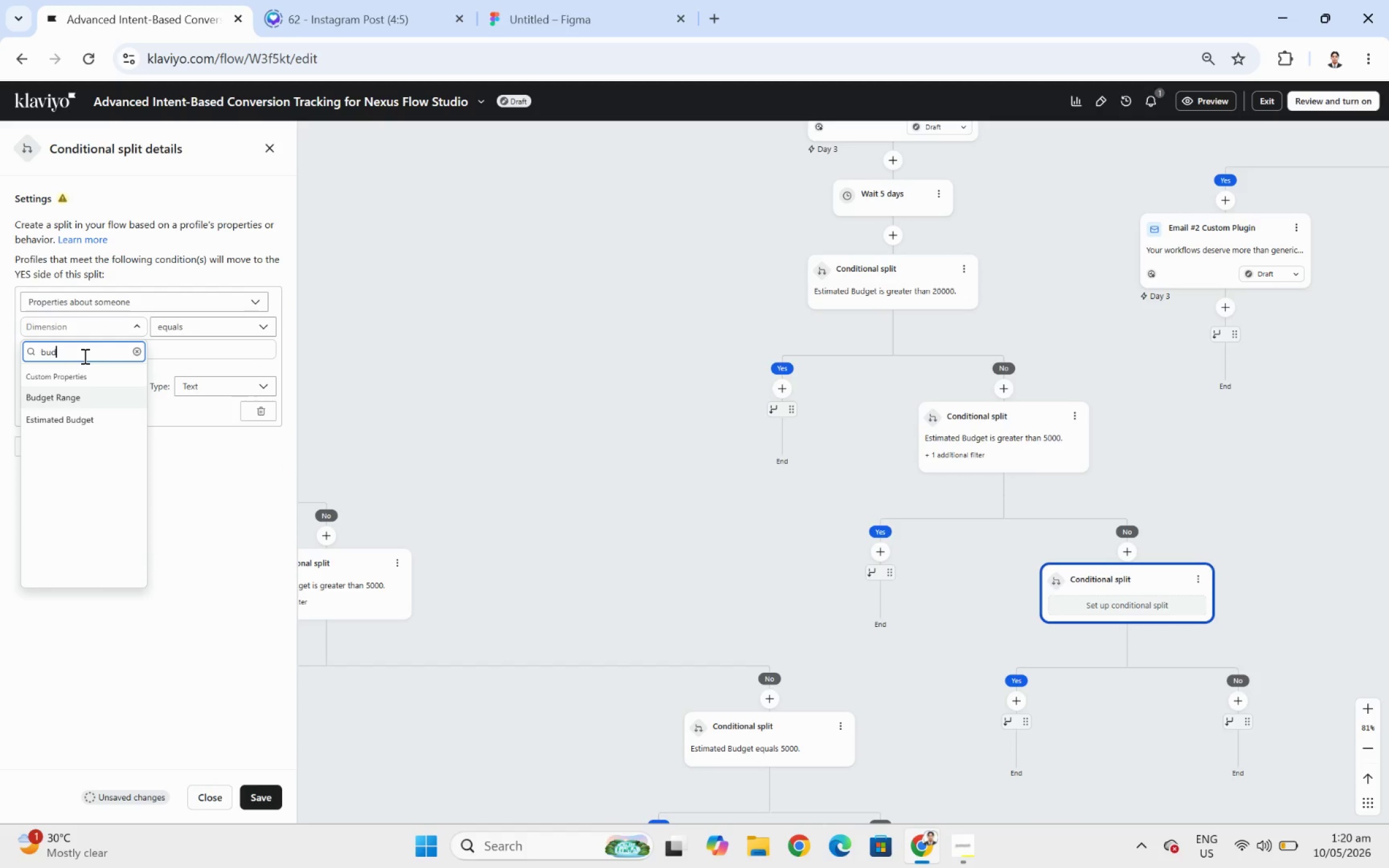 
type(ud)
 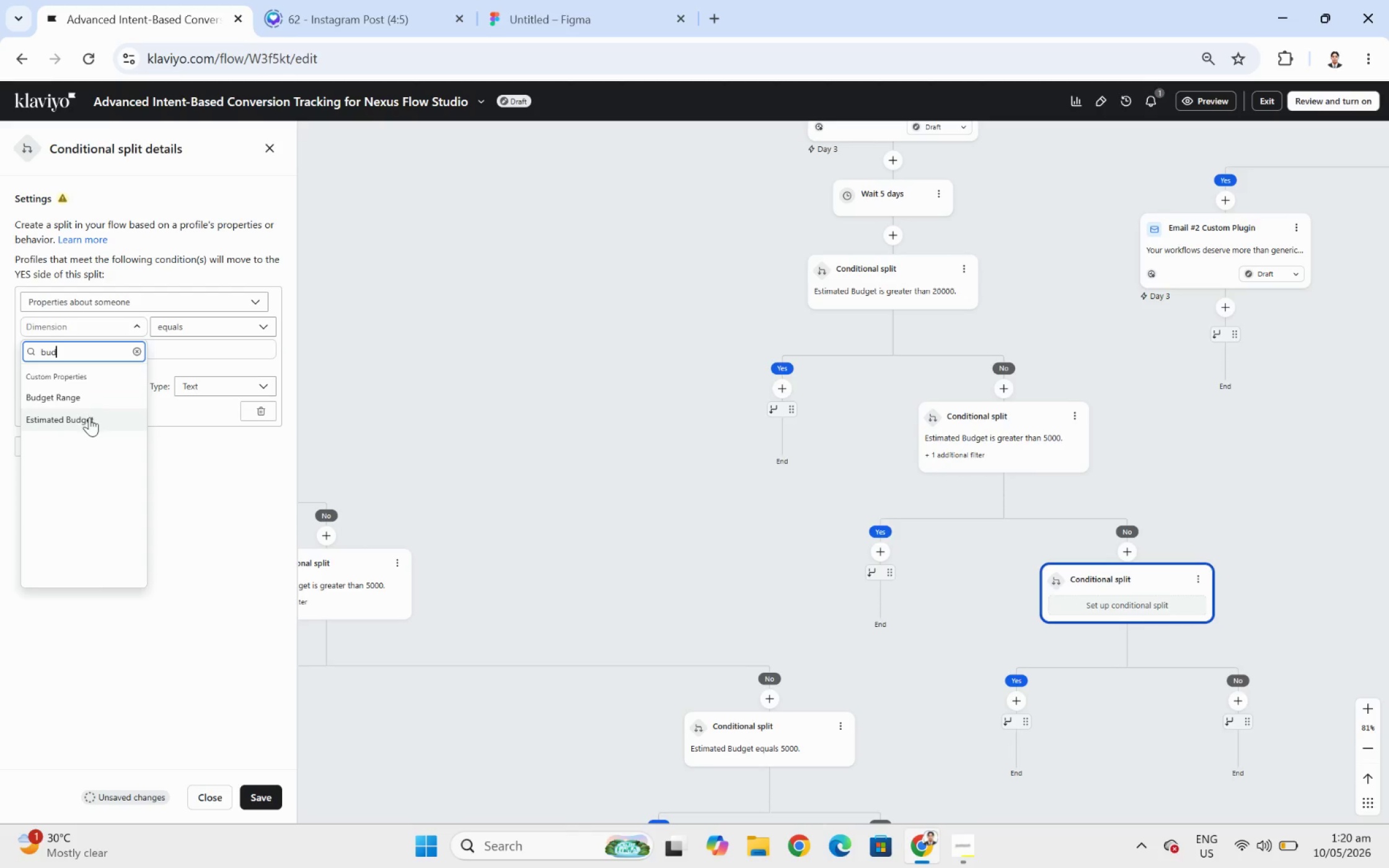 
left_click([195, 328])
 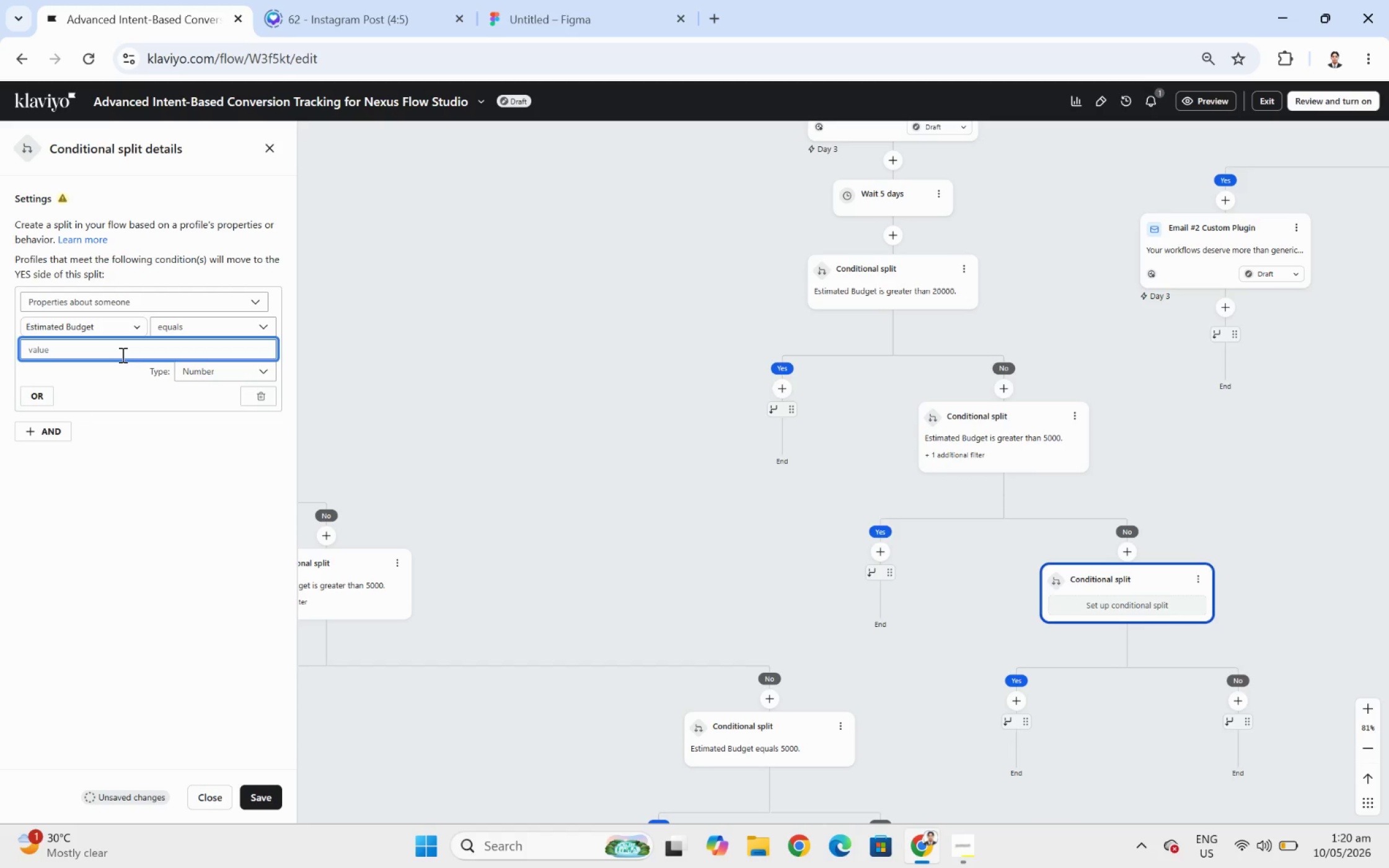 
type(5000)
 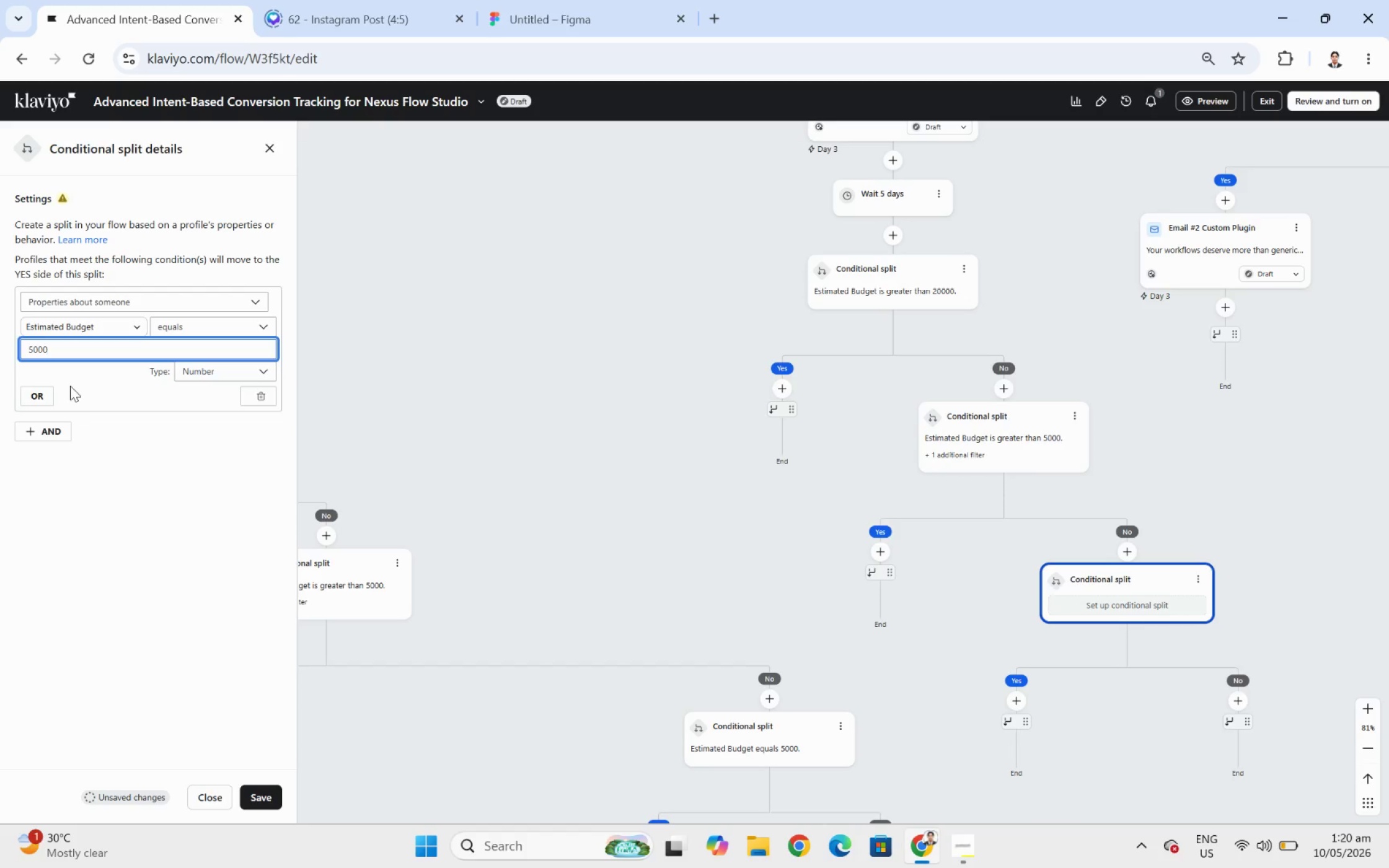 
left_click([32, 393])
 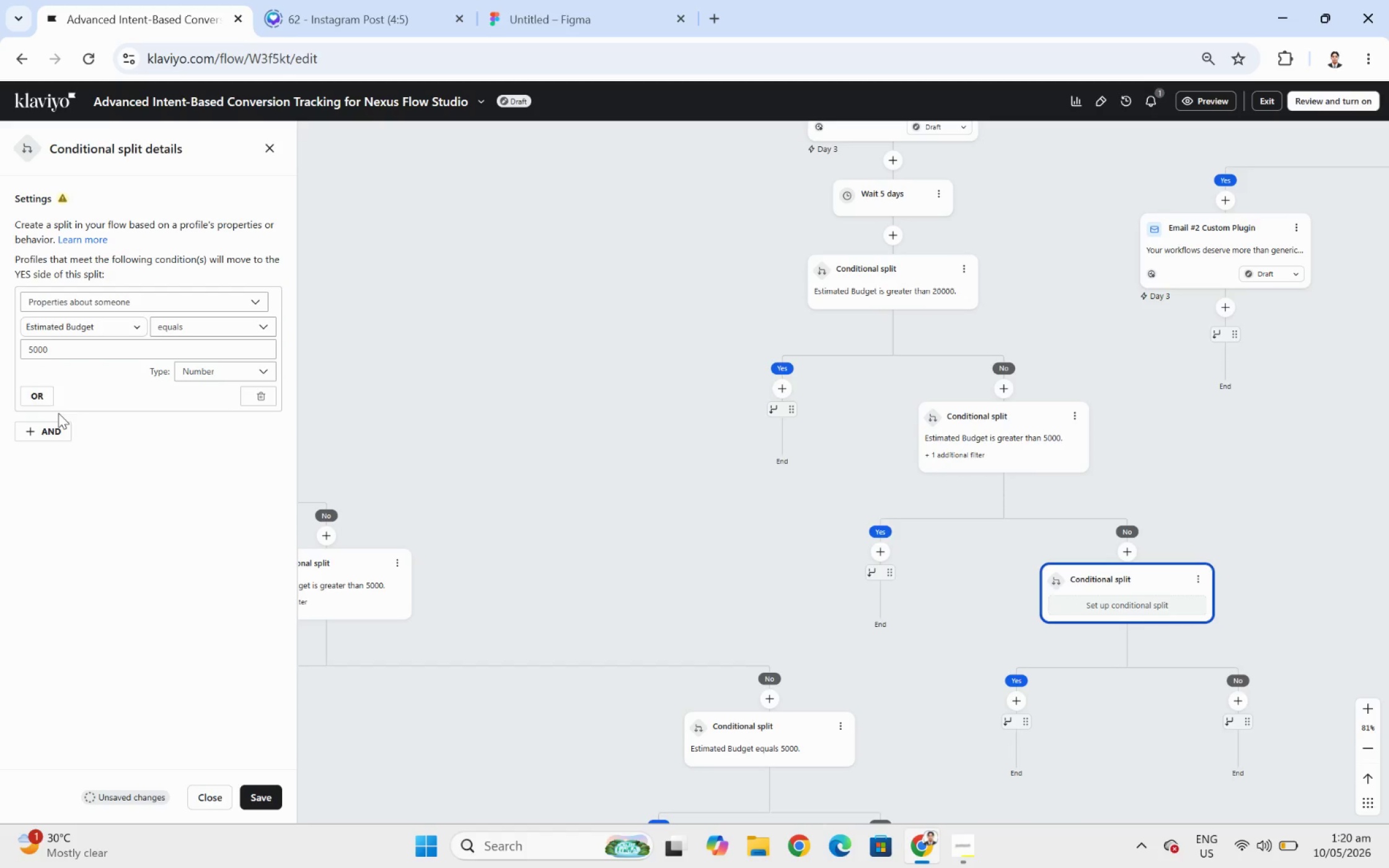 
left_click([48, 401])
 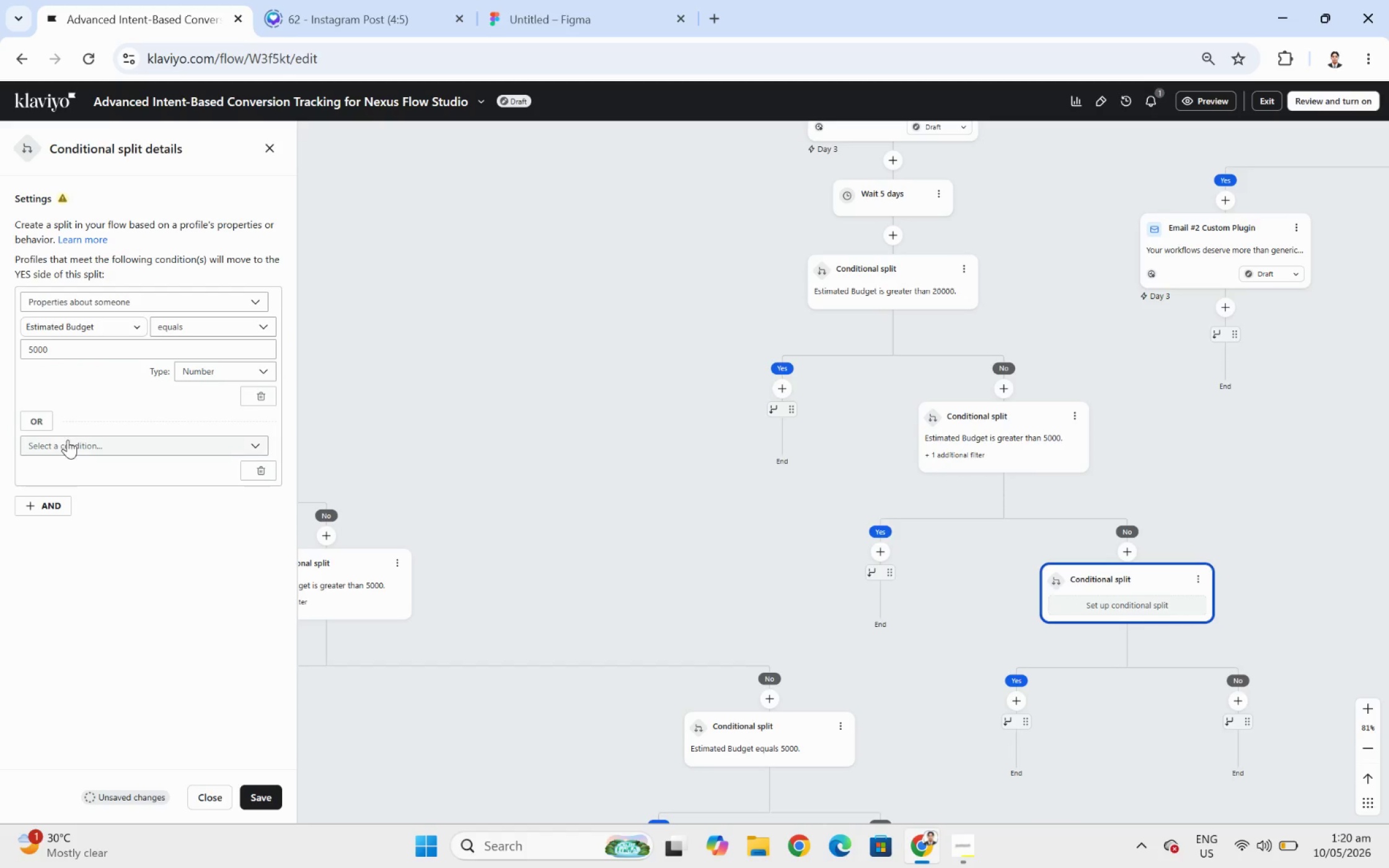 
left_click_drag(start_coordinate=[69, 445], to_coordinate=[71, 449])
 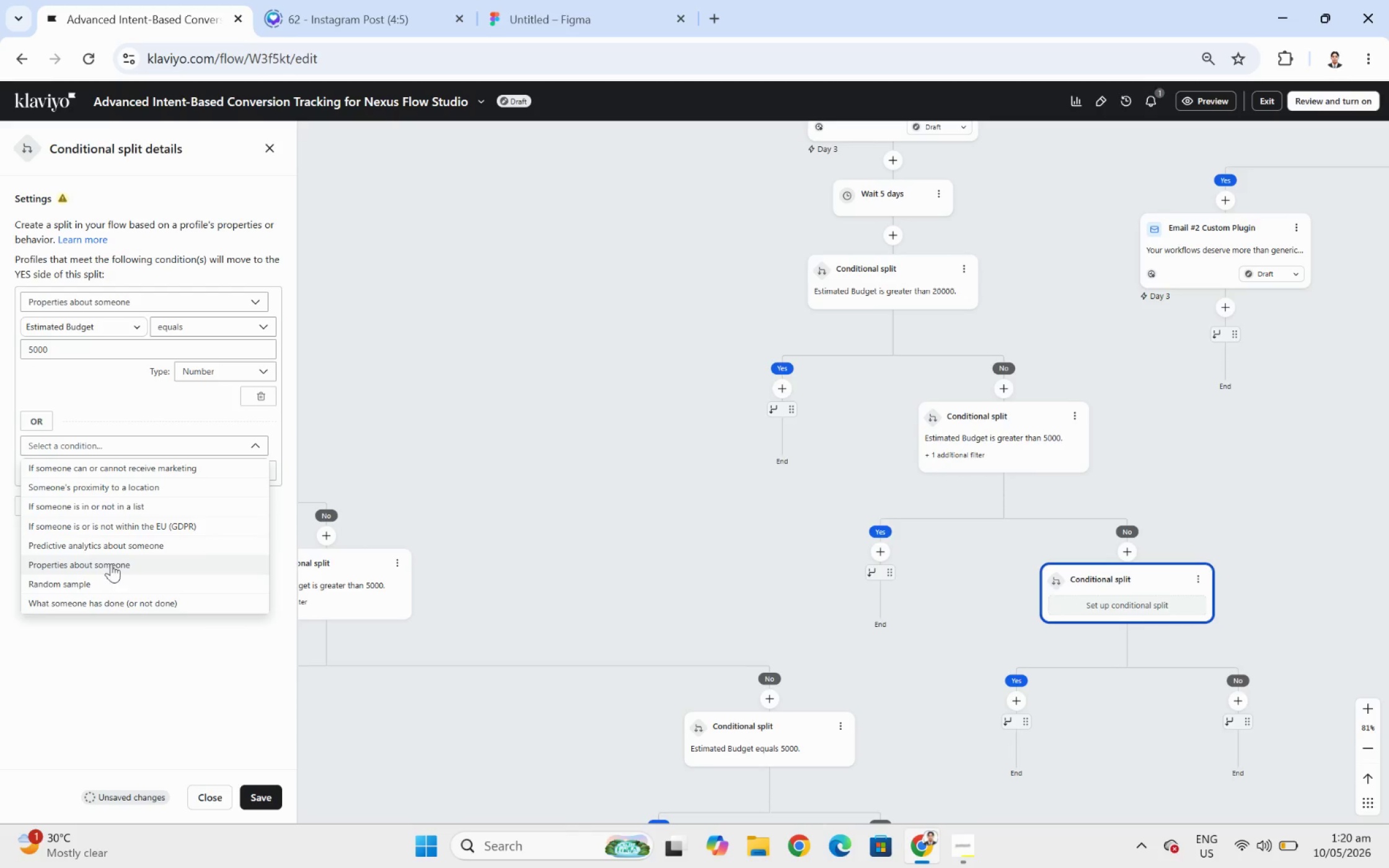 
left_click([111, 563])
 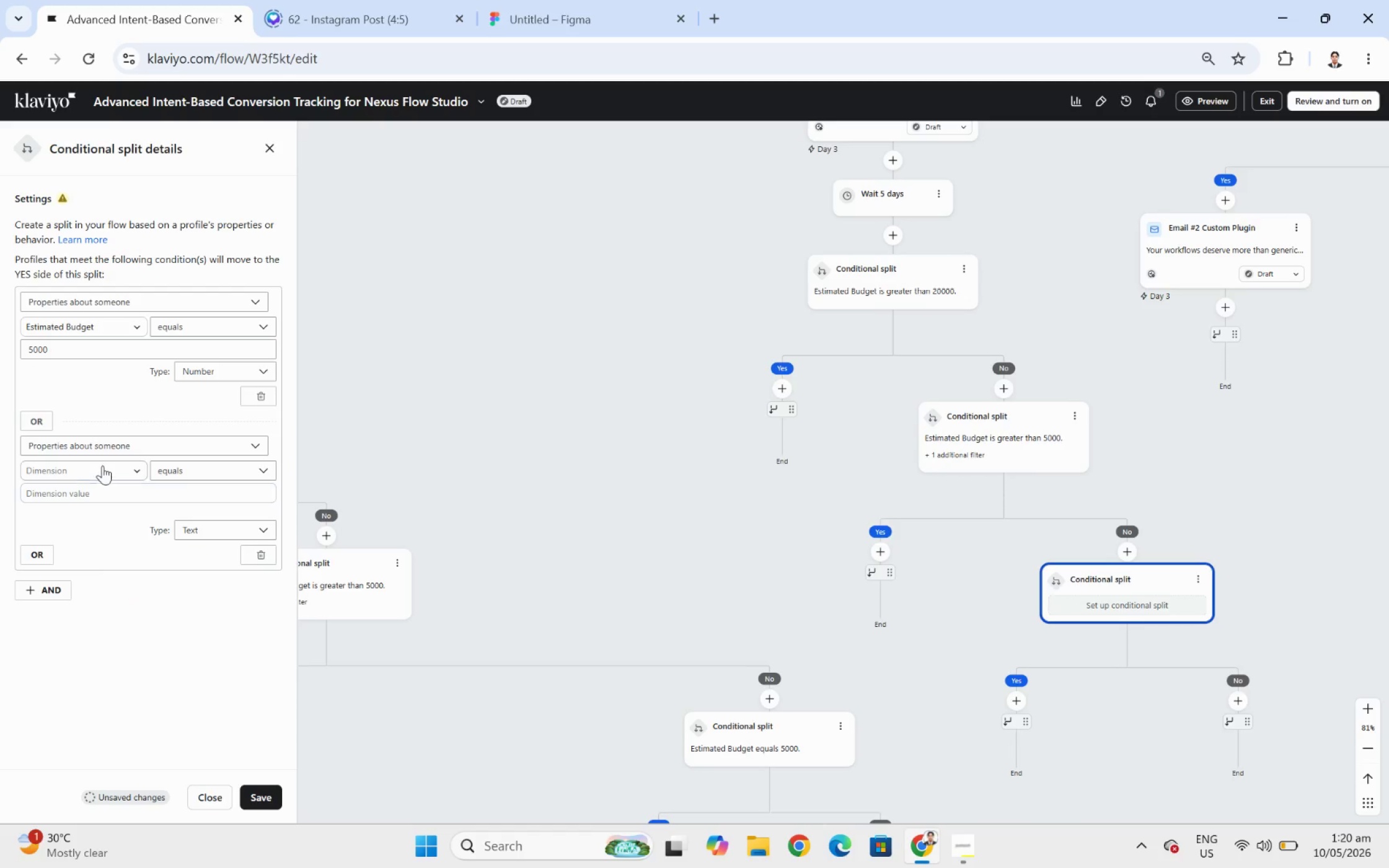 
left_click([102, 471])
 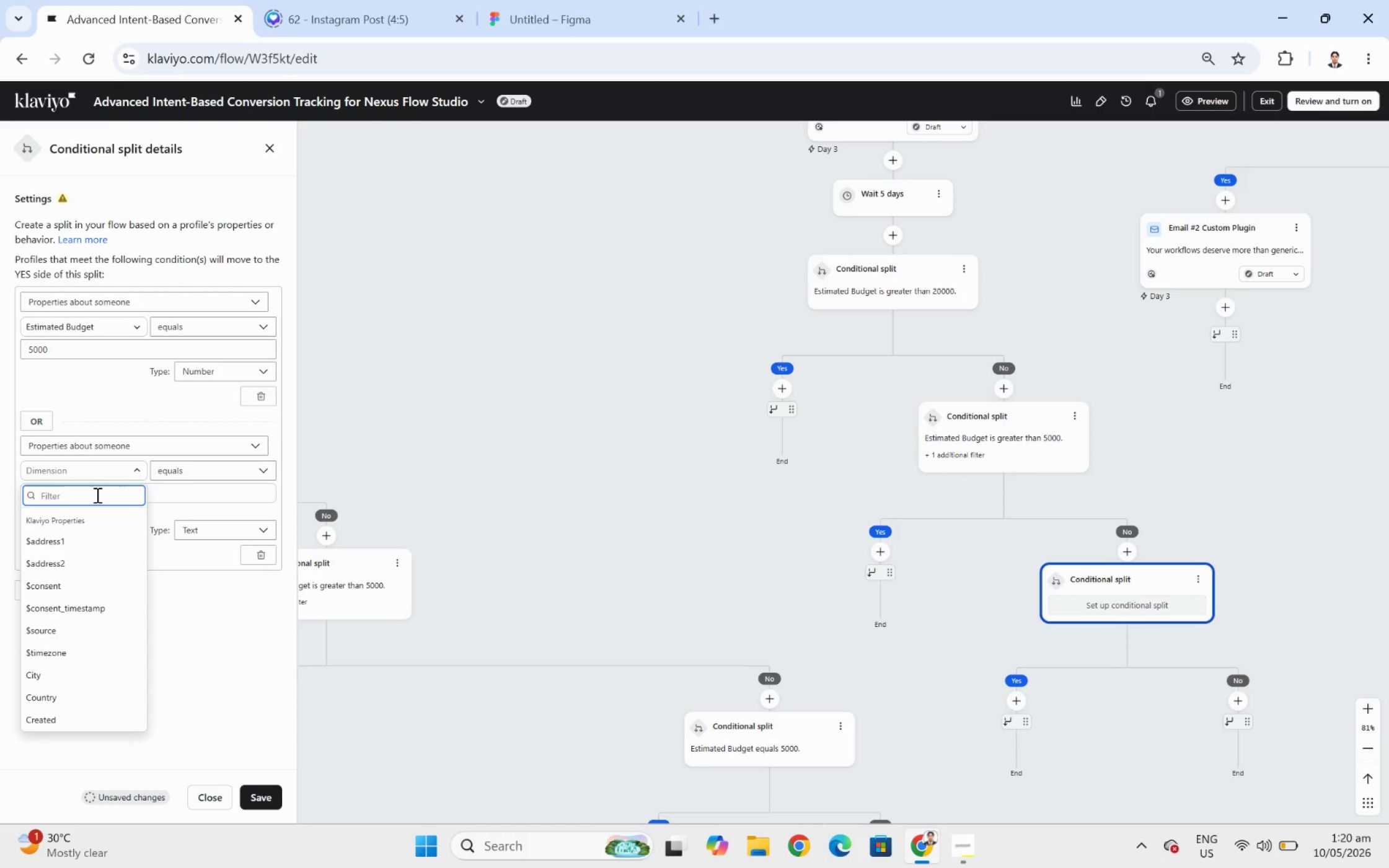 
type(est)
 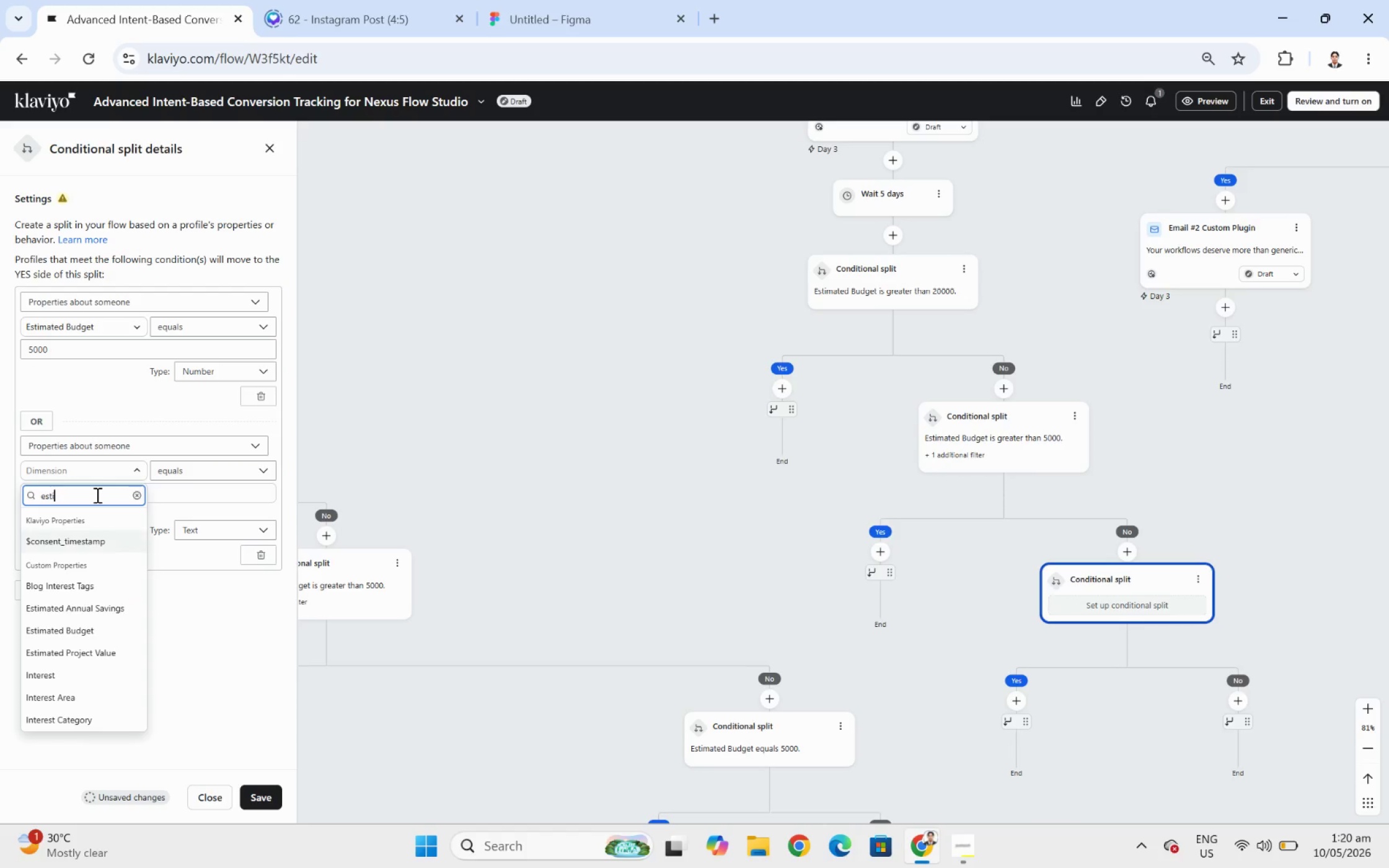 
hold_key(key=I, duration=0.35)
 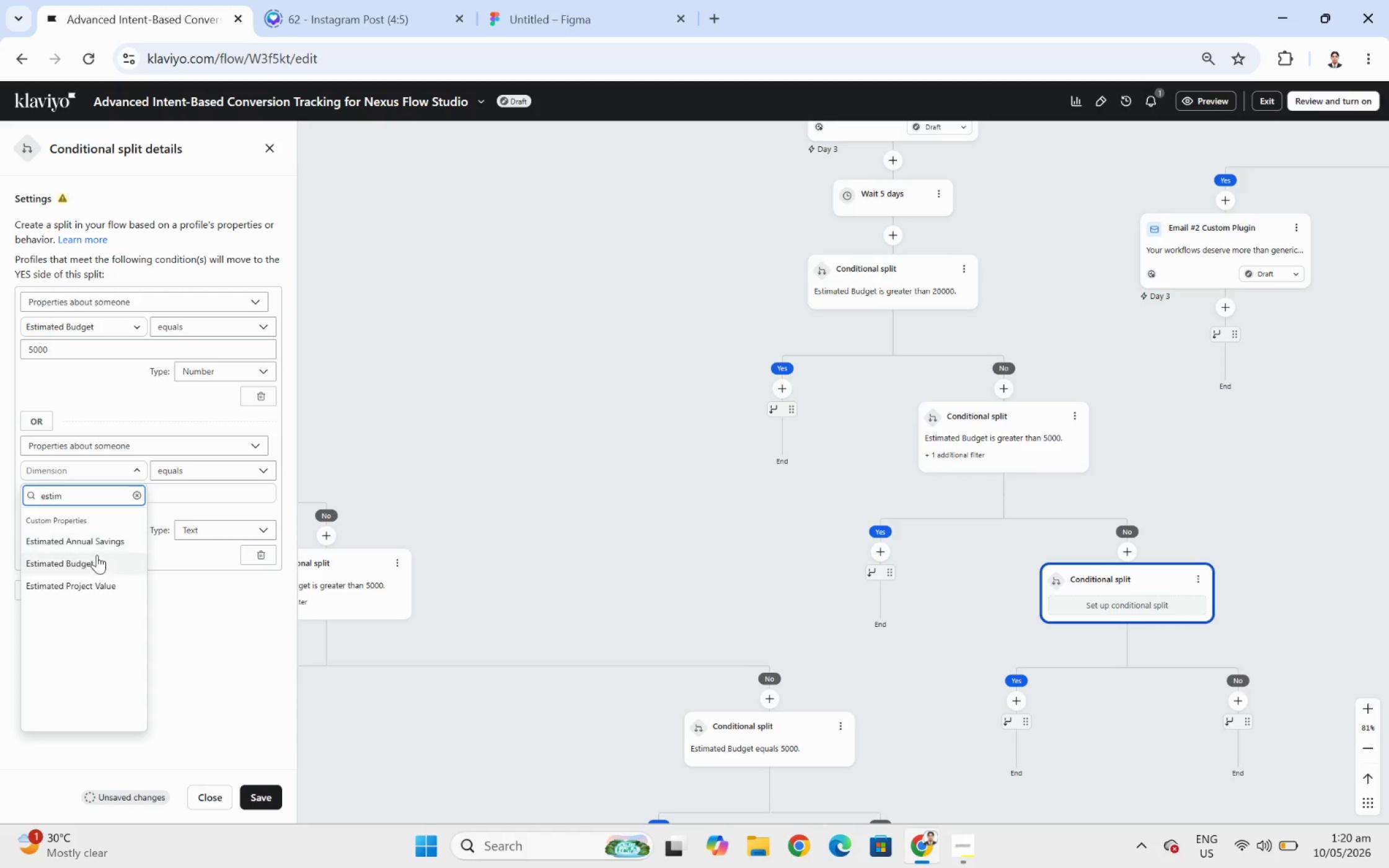 
hold_key(key=M, duration=0.35)
 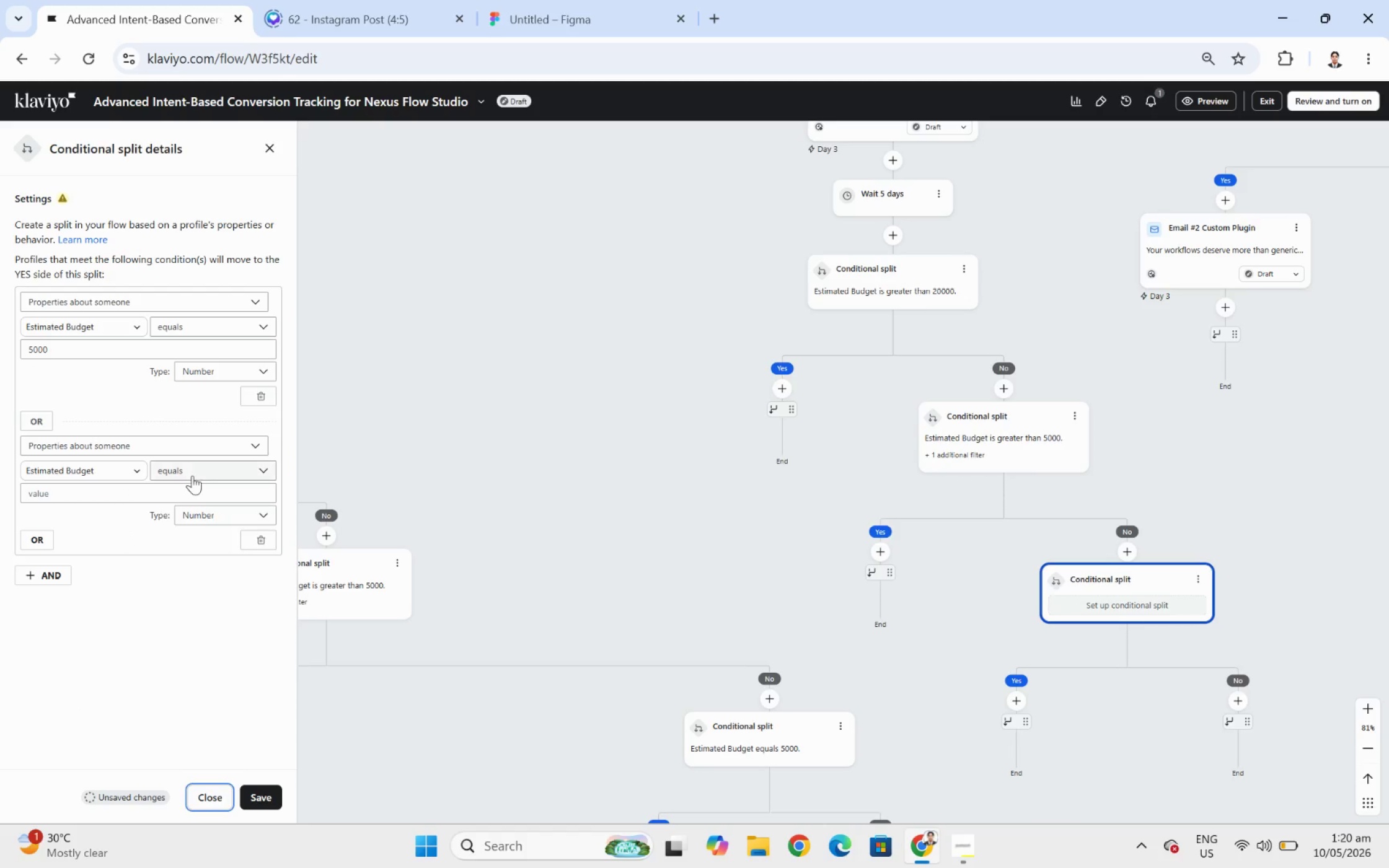 
left_click([198, 466])
 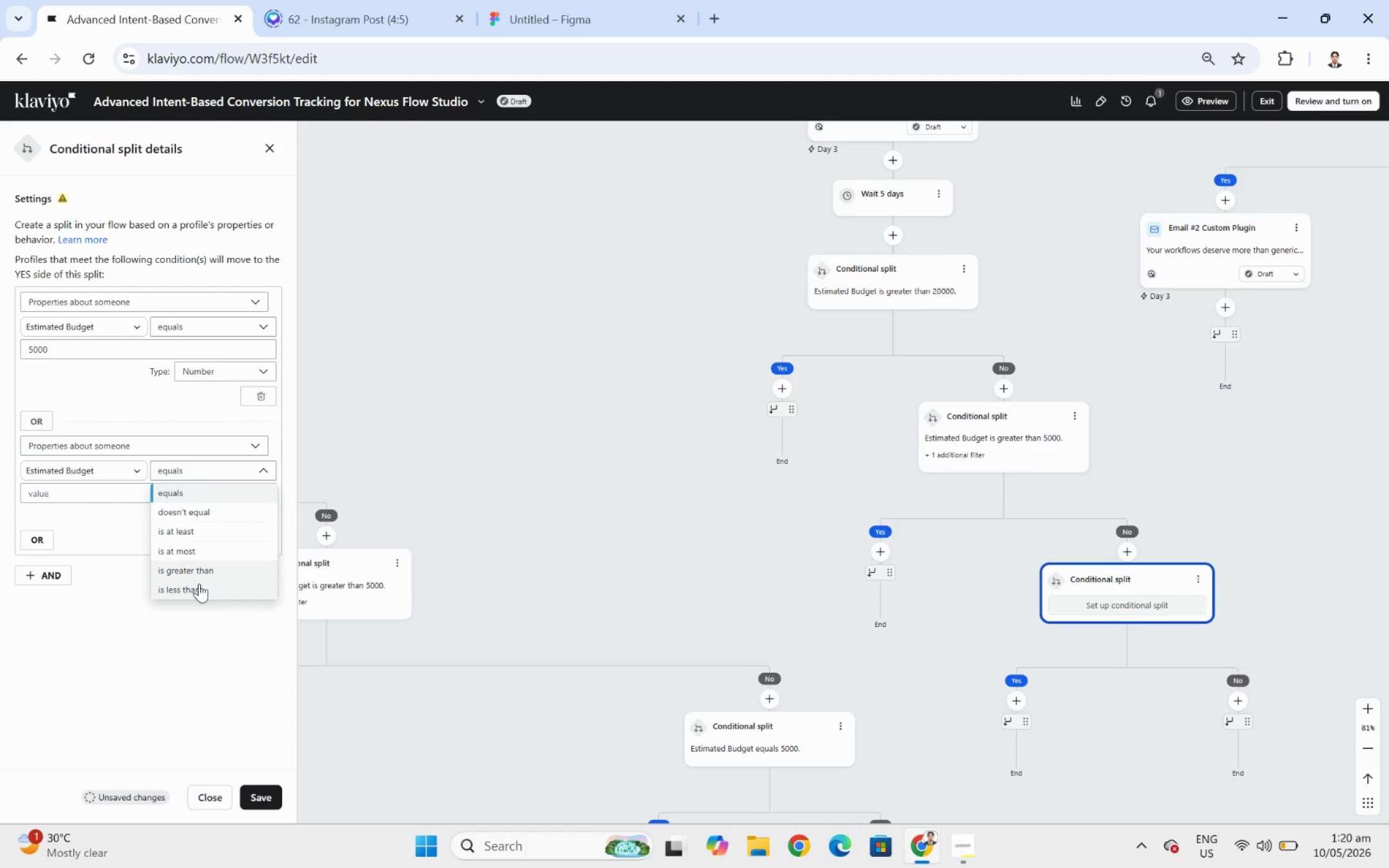 
left_click([200, 588])
 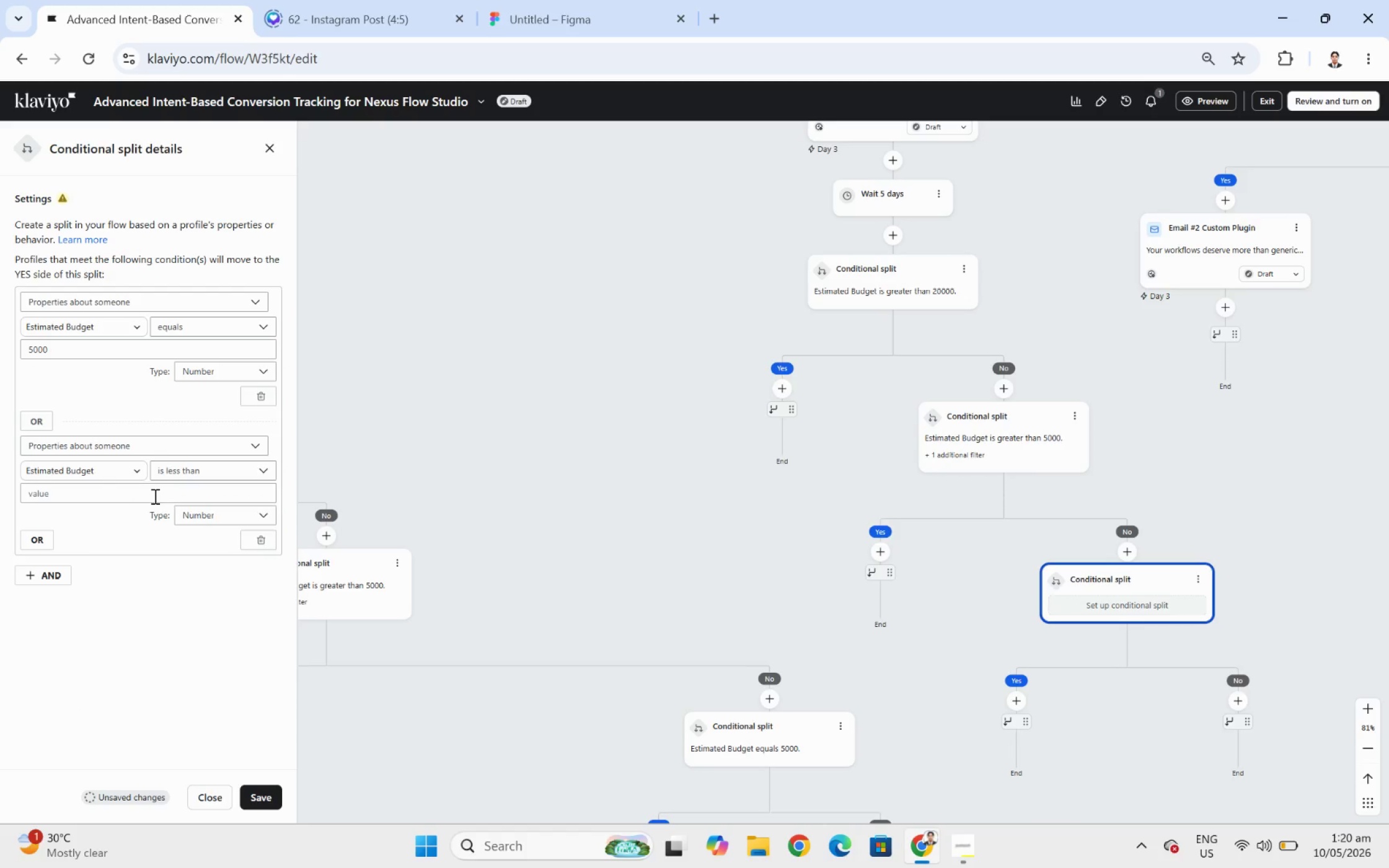 
left_click([154, 496])
 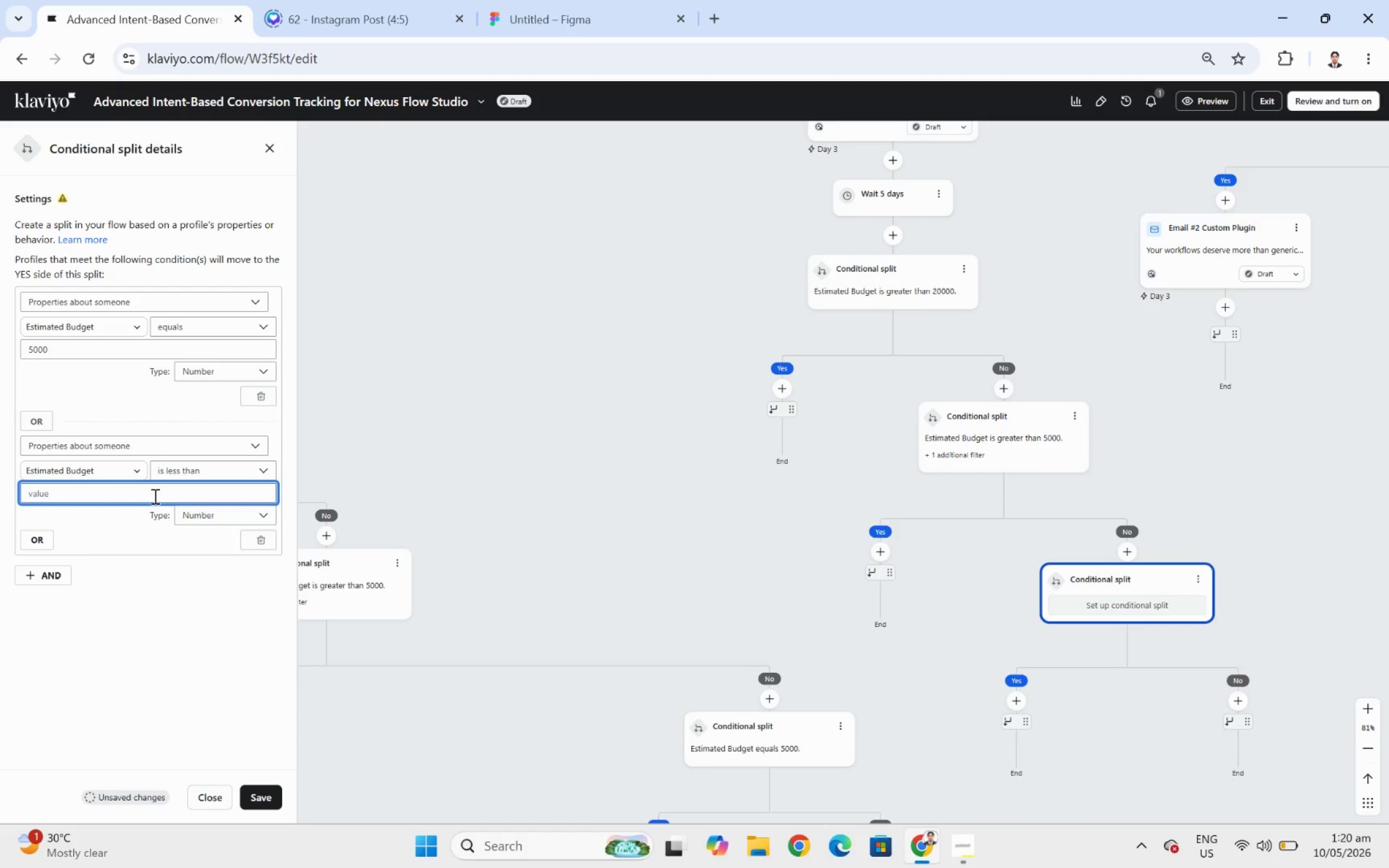 
key(Numpad5)
 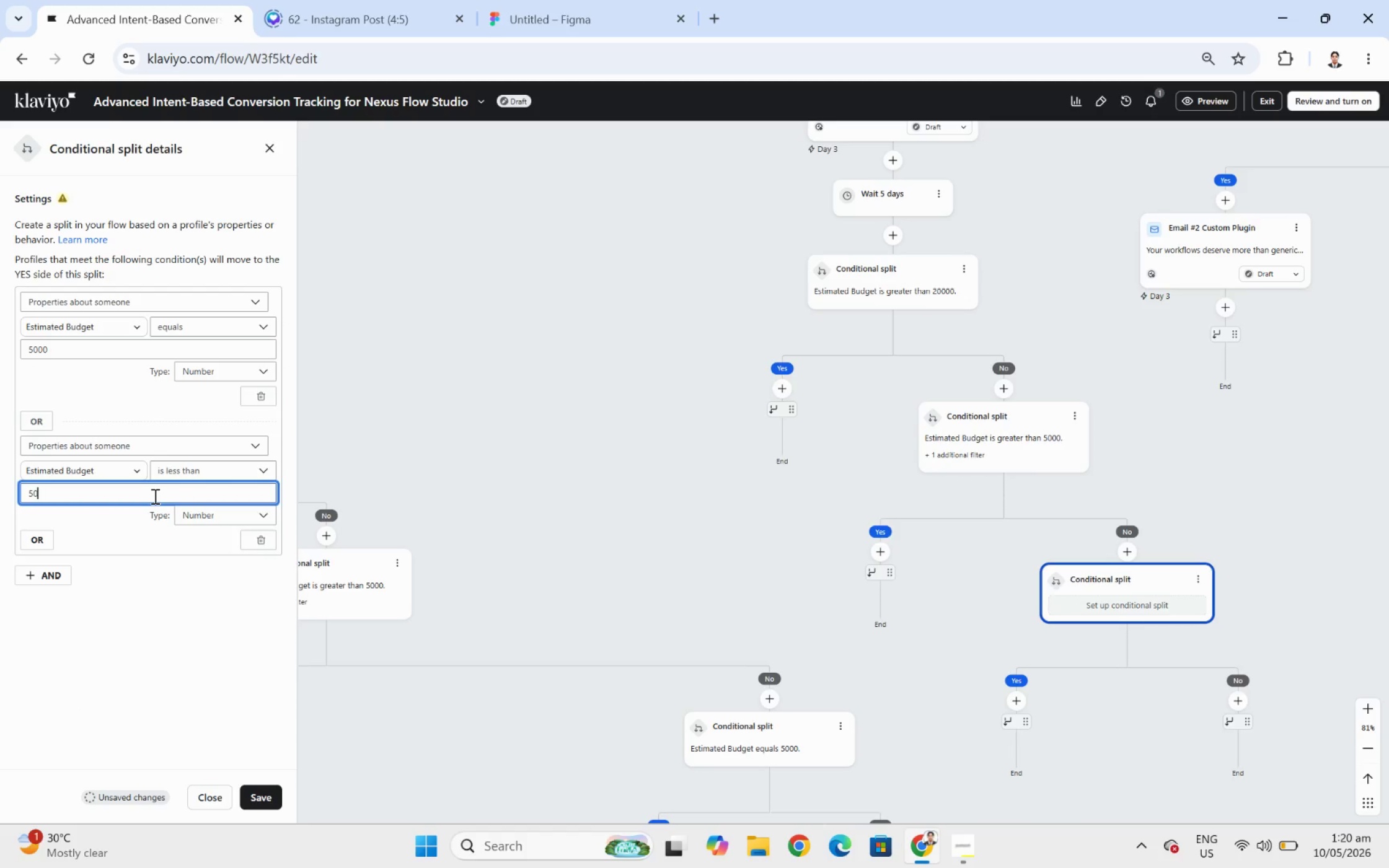 
key(Numpad0)
 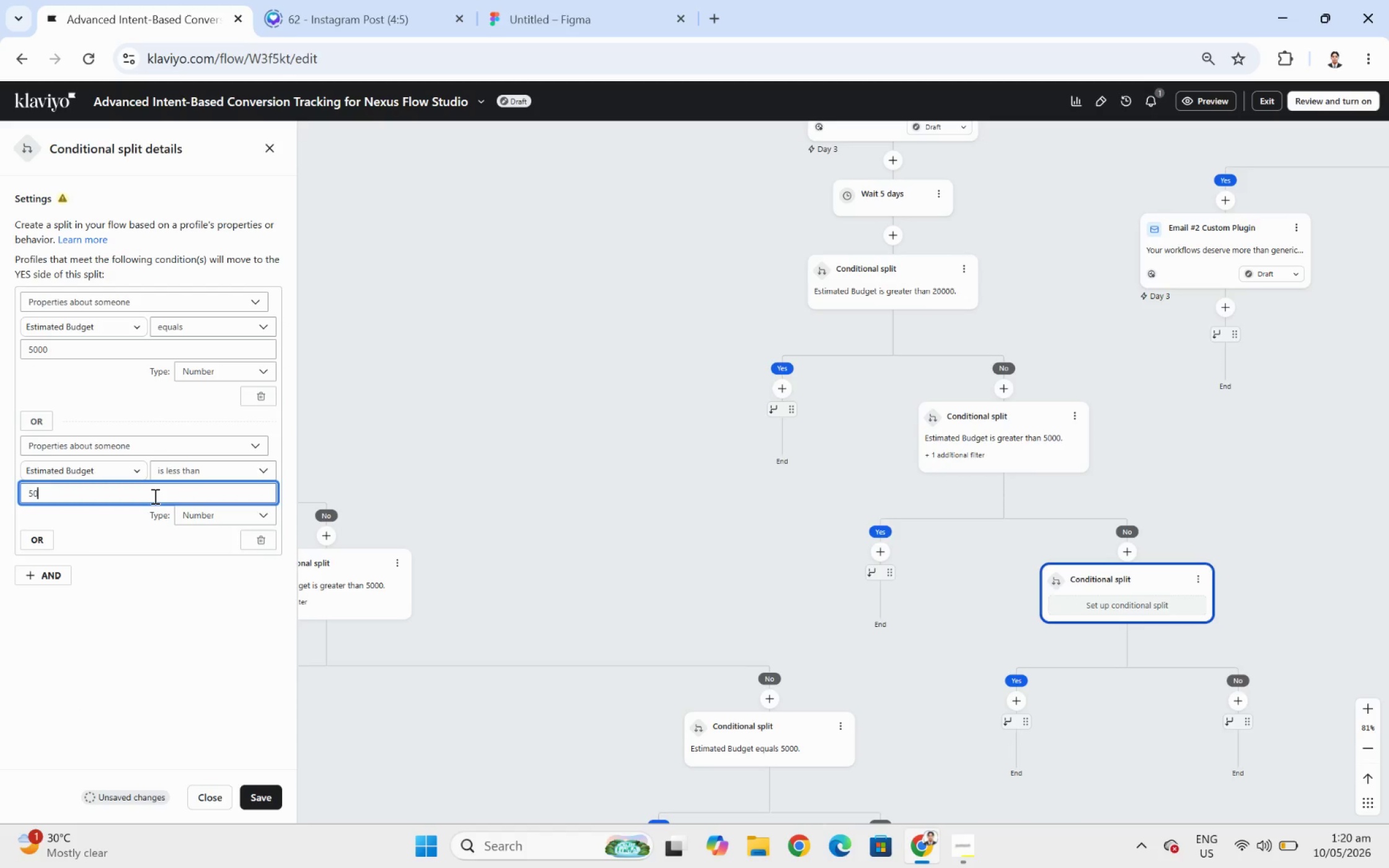 
key(Numpad0)
 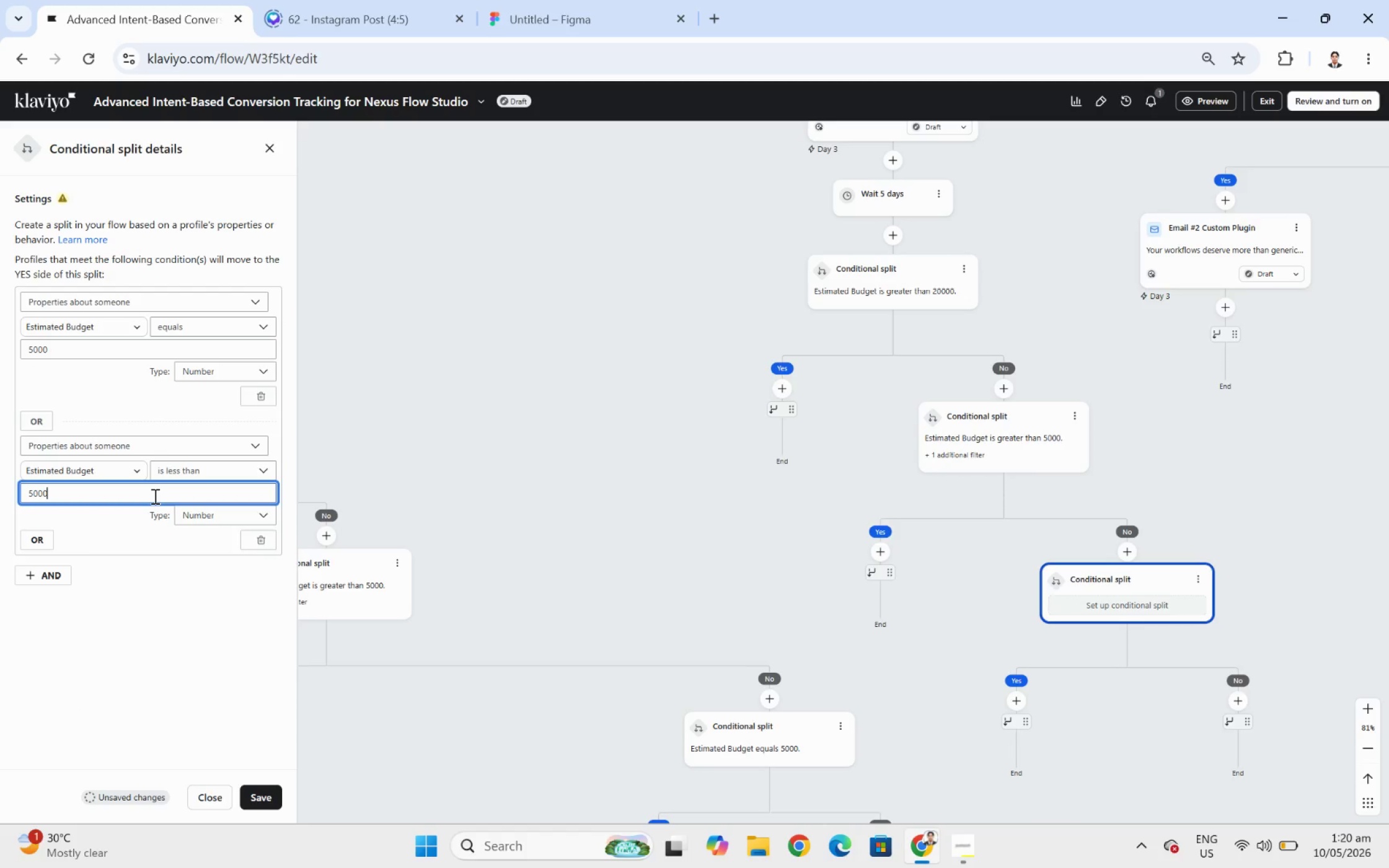 
key(Numpad0)
 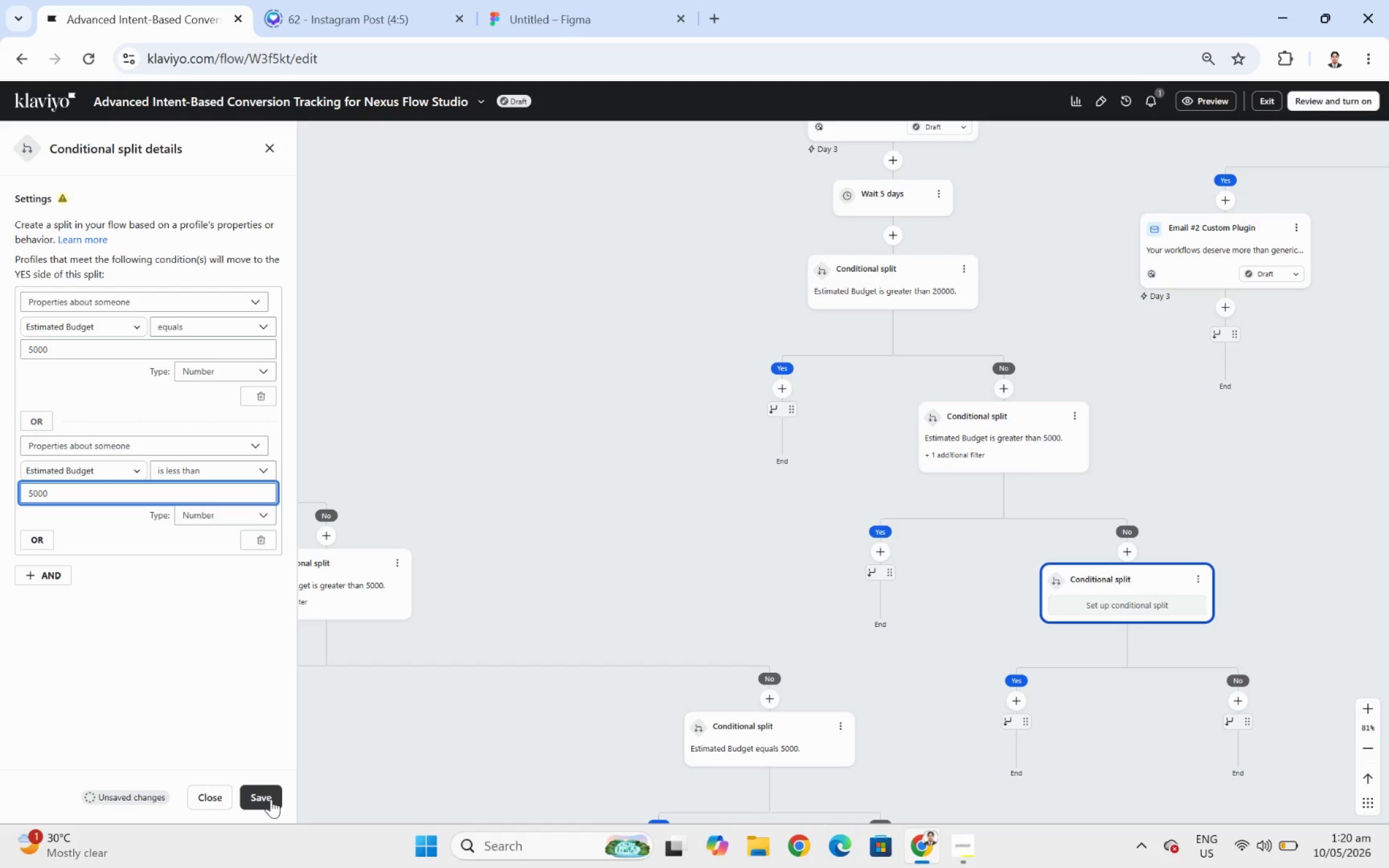 
left_click([271, 799])
 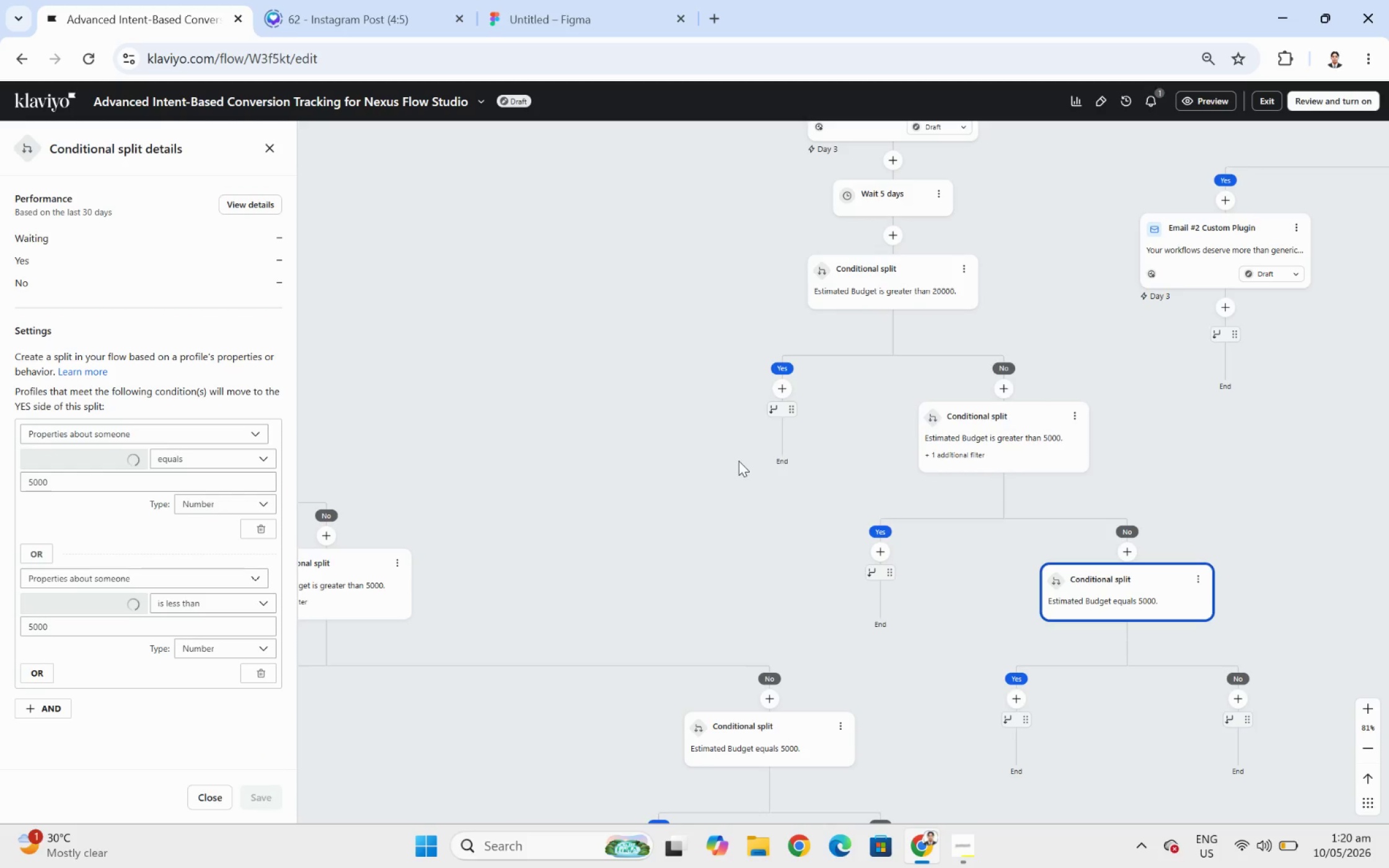 
left_click_drag(start_coordinate=[648, 475], to_coordinate=[668, 478])
 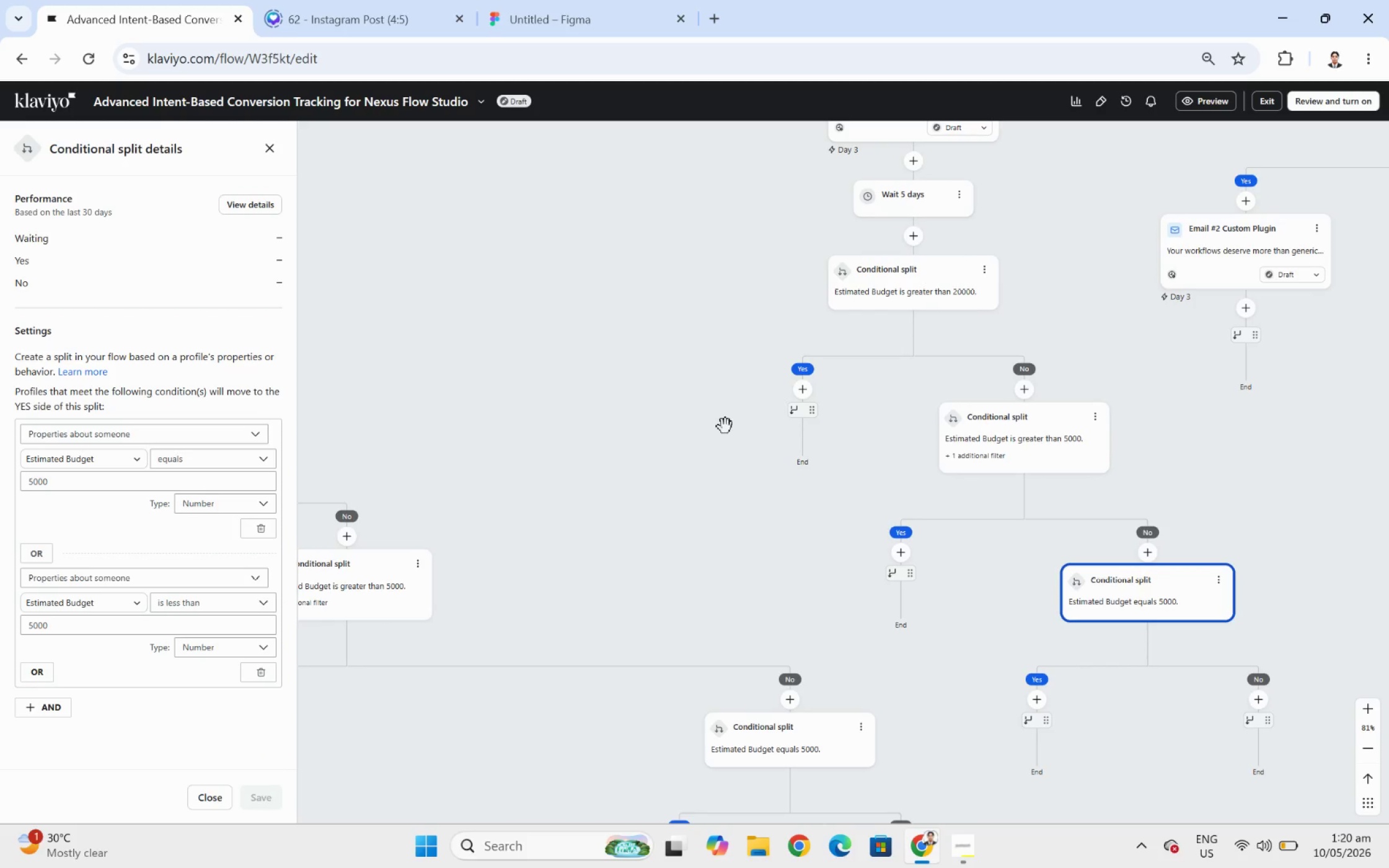 
left_click_drag(start_coordinate=[707, 435], to_coordinate=[697, 431])
 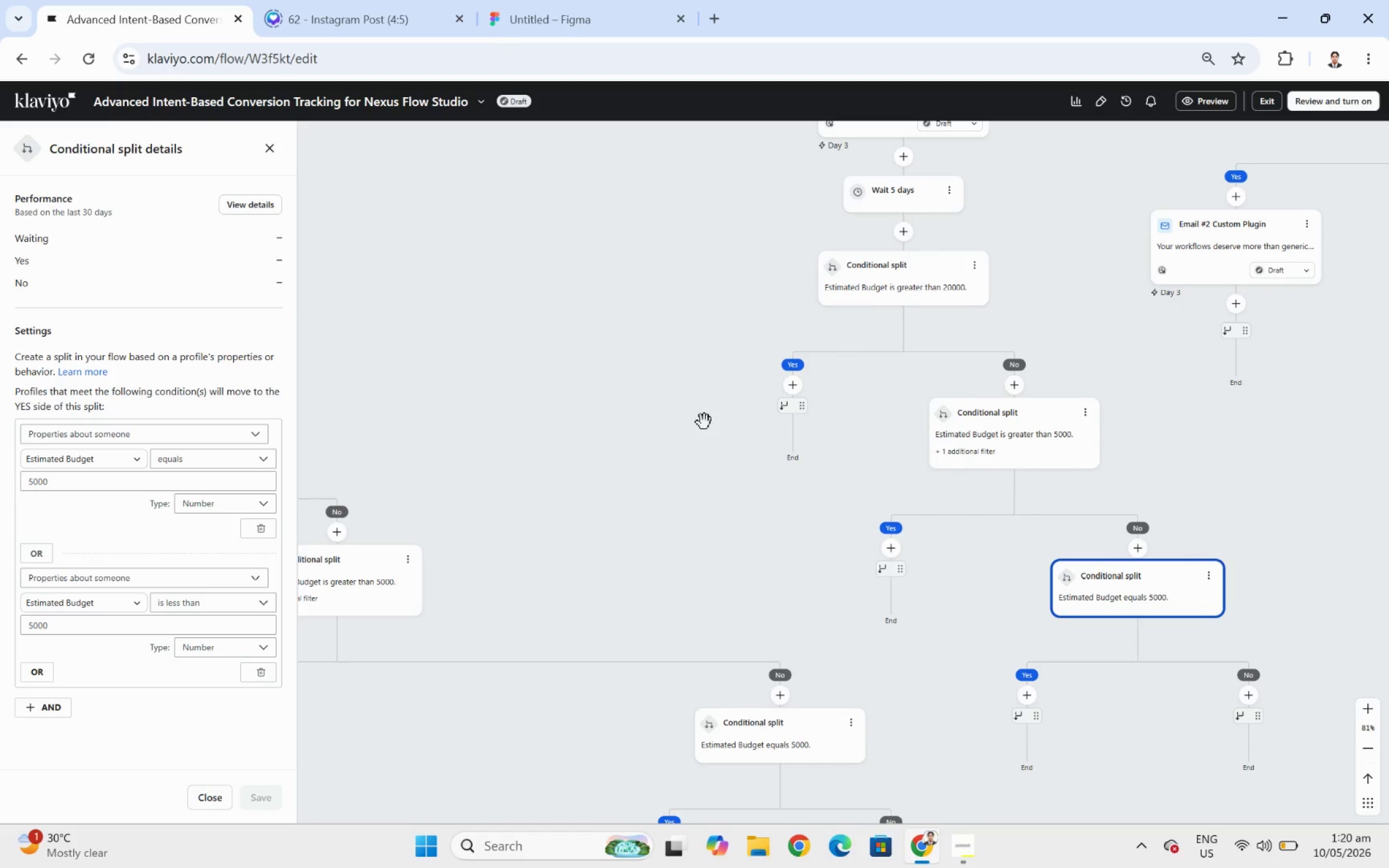 
wait(12.86)
 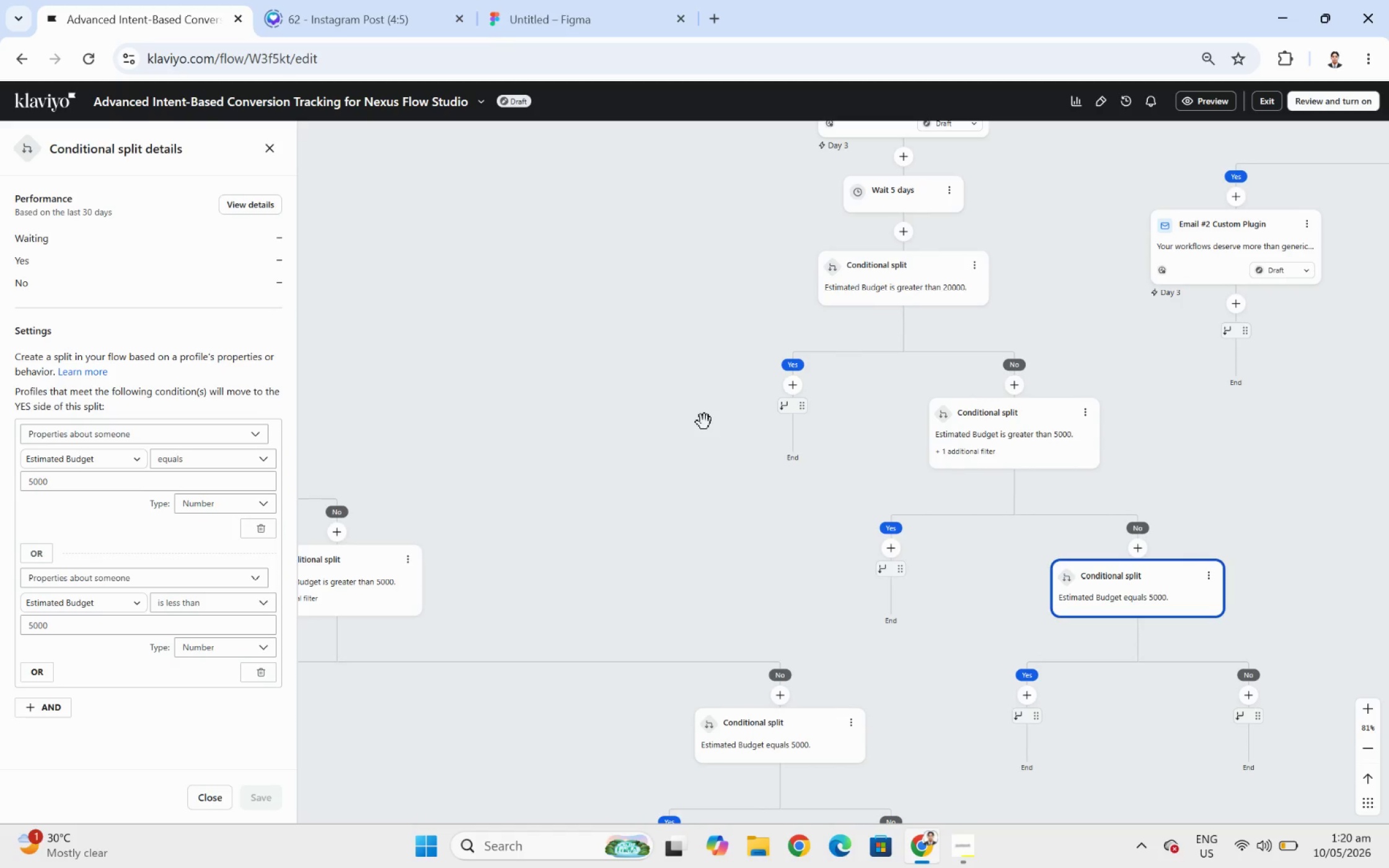 
left_click_drag(start_coordinate=[1295, 572], to_coordinate=[1220, 475])
 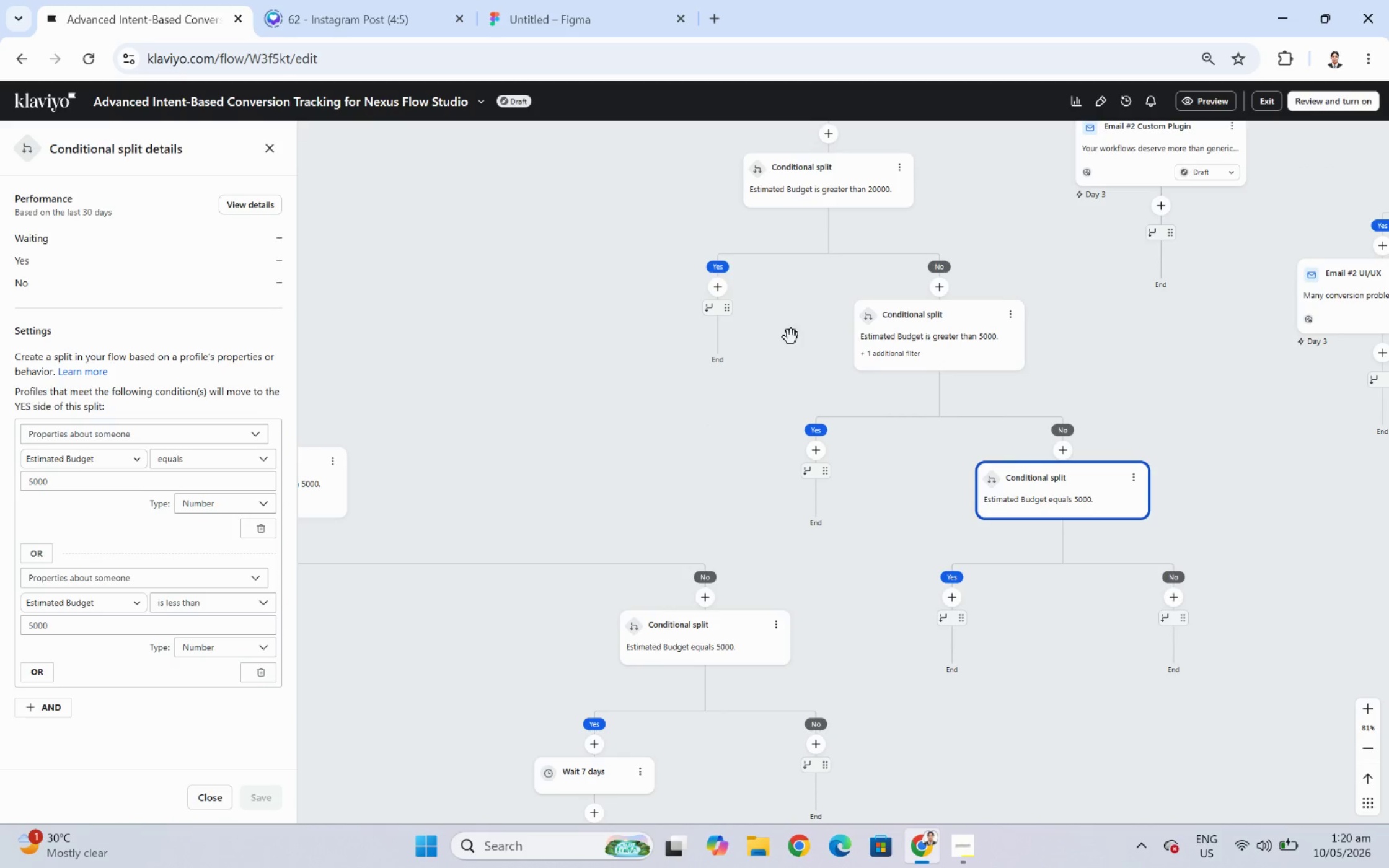 
left_click_drag(start_coordinate=[796, 336], to_coordinate=[1075, 307])
 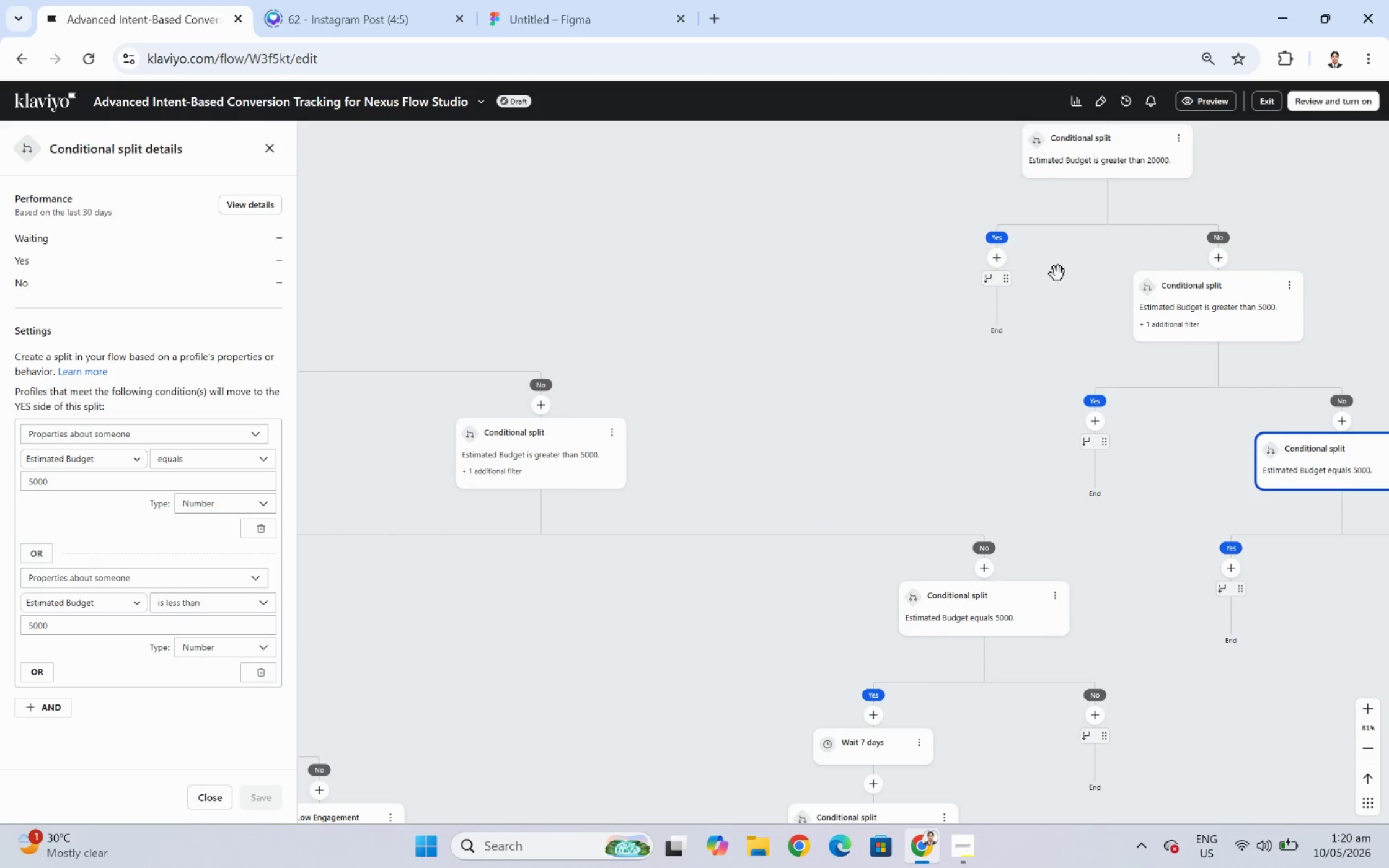 
left_click_drag(start_coordinate=[1068, 281], to_coordinate=[1081, 335])
 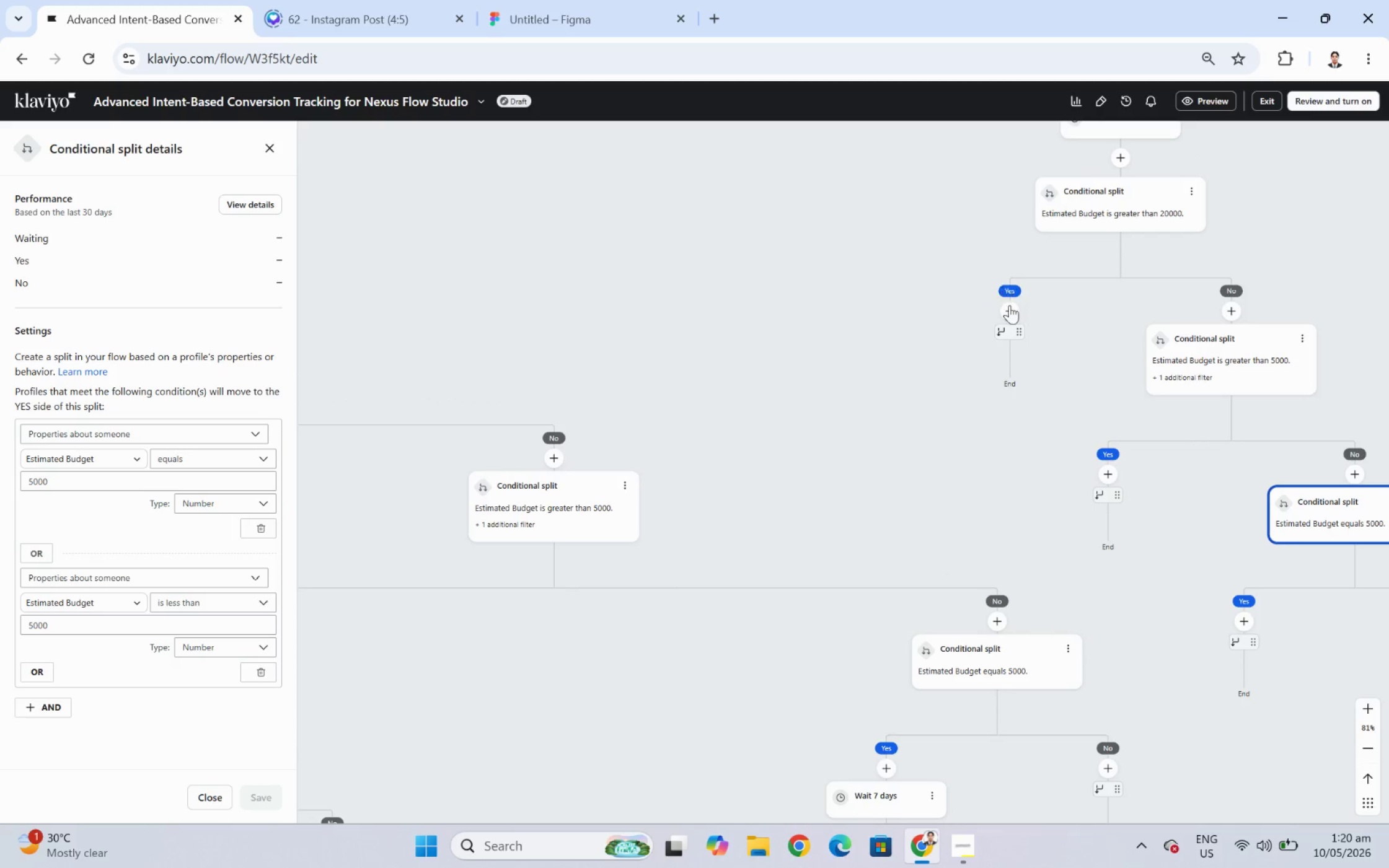 
left_click([1010, 310])
 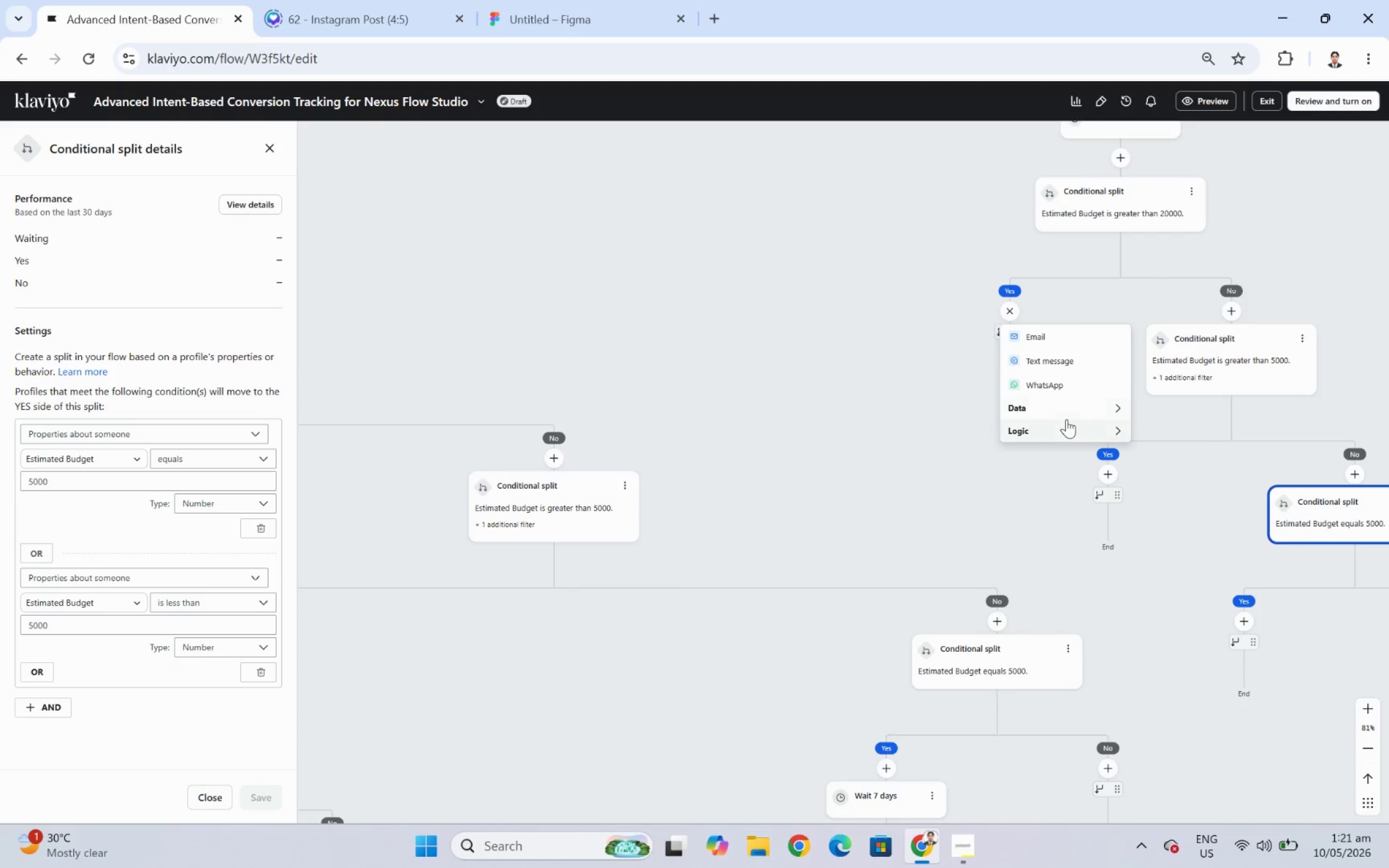 
left_click([1068, 419])
 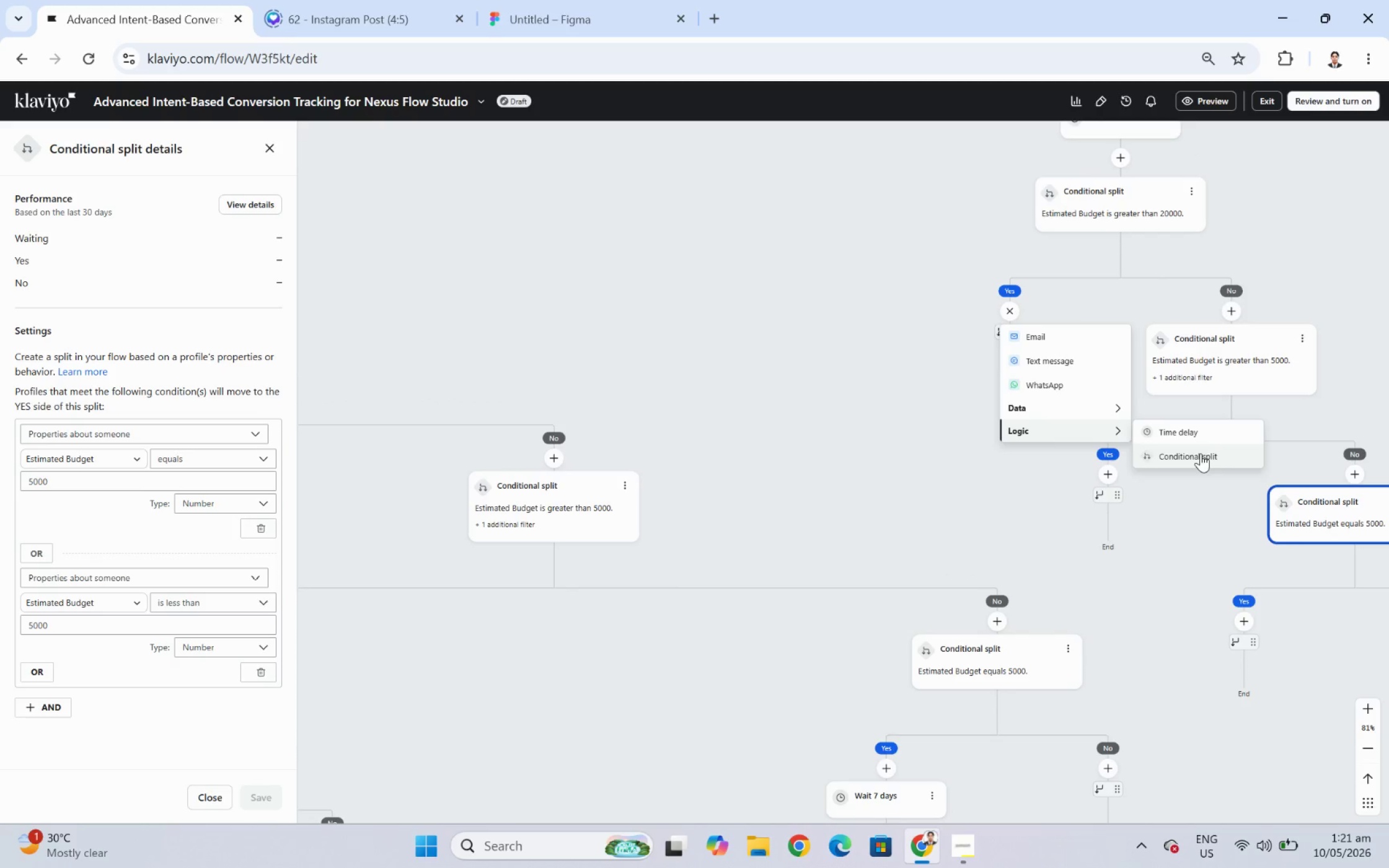 
left_click([1200, 431])
 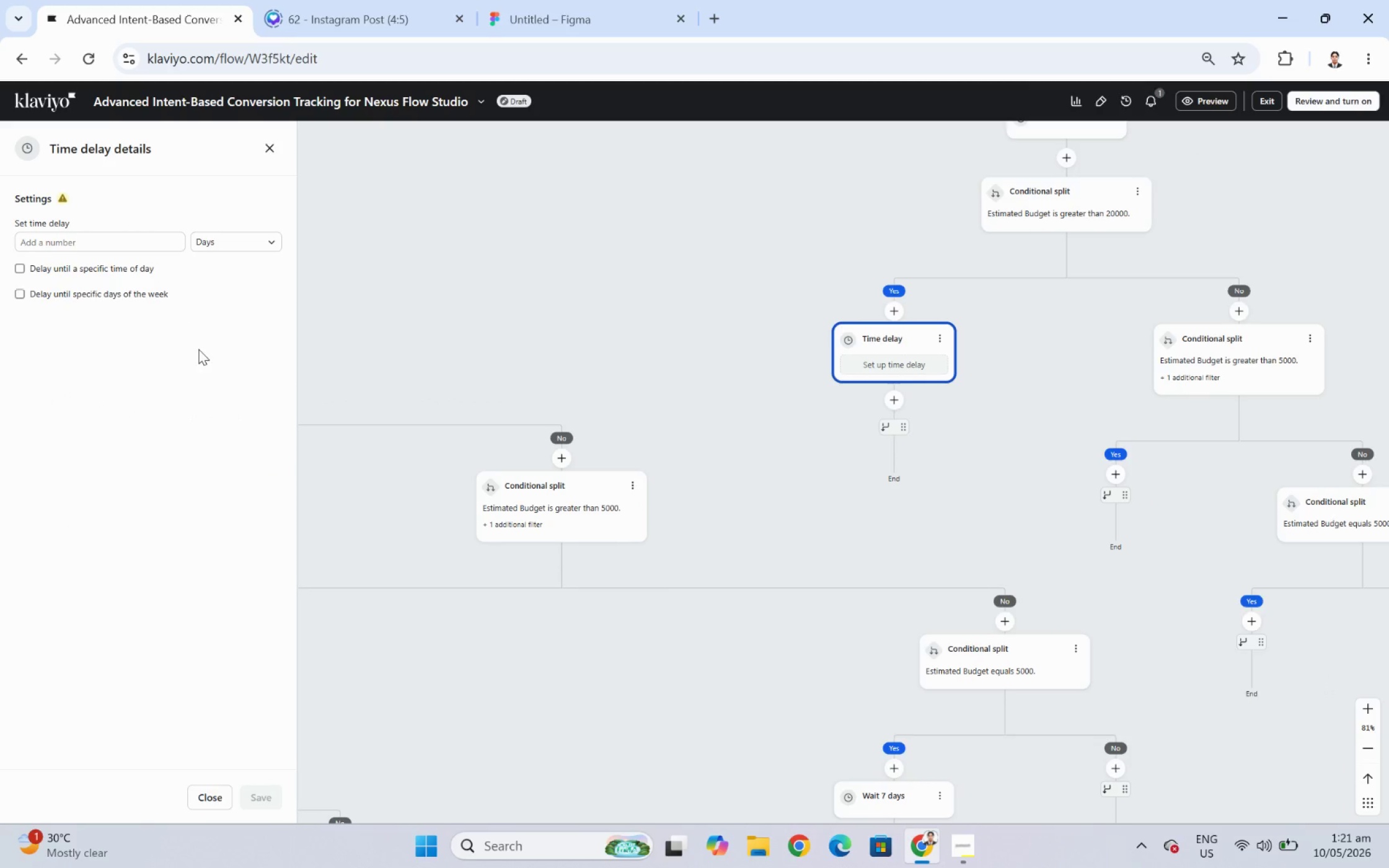 
left_click([160, 241])
 